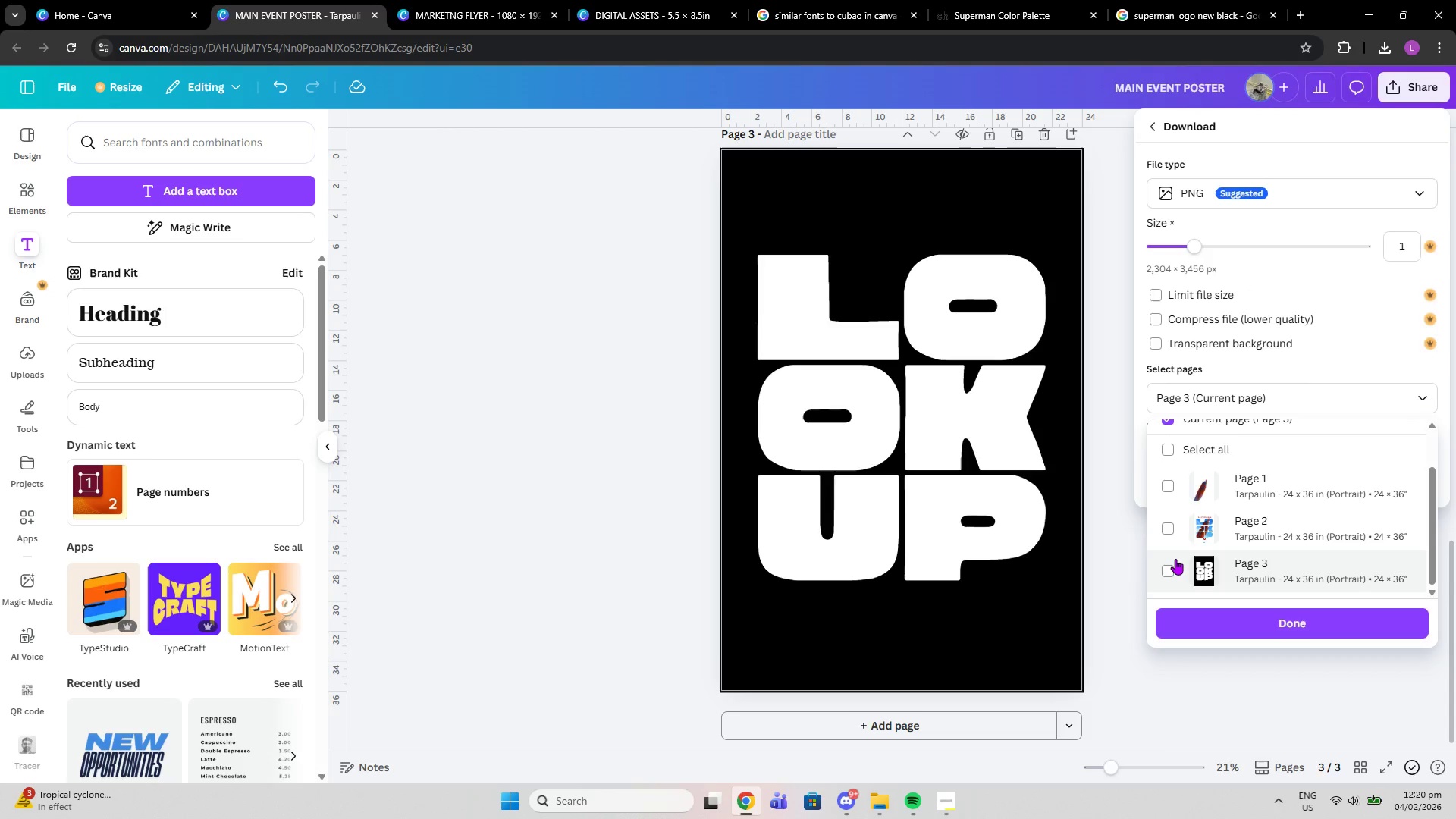 
left_click([1175, 559])
 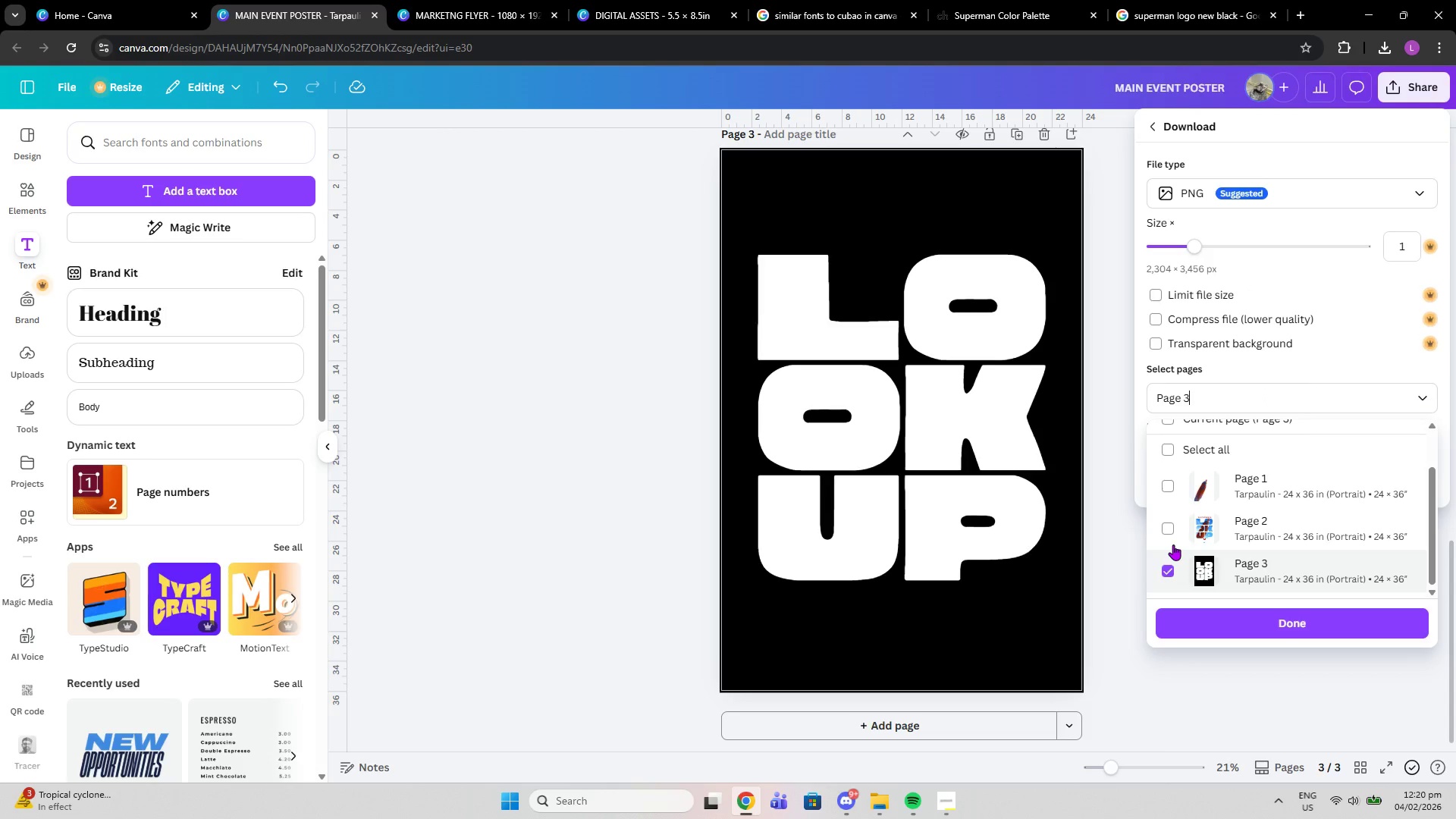 
scroll: coordinate [1173, 544], scroll_direction: up, amount: 1.0
 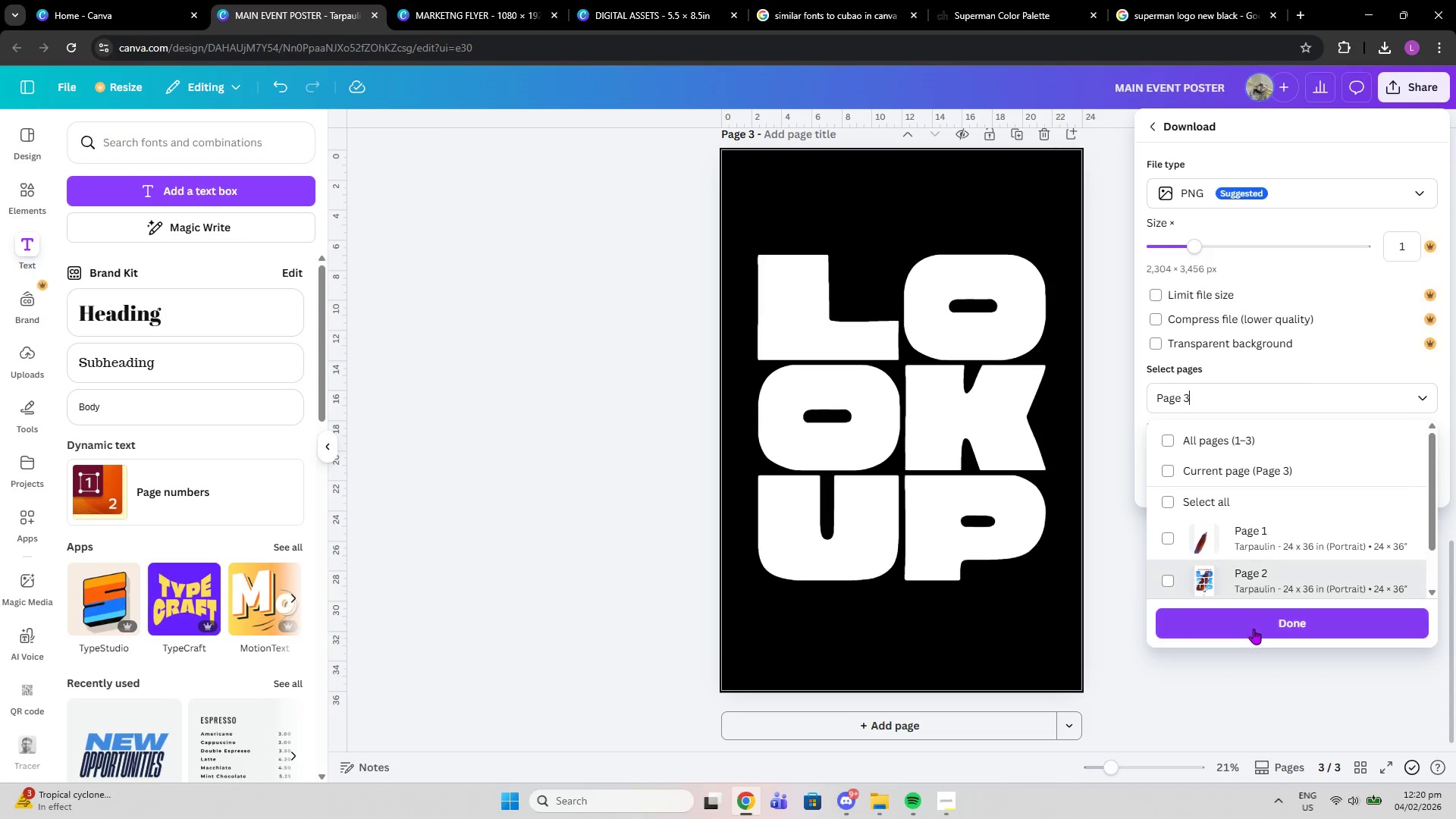 
left_click([1254, 629])
 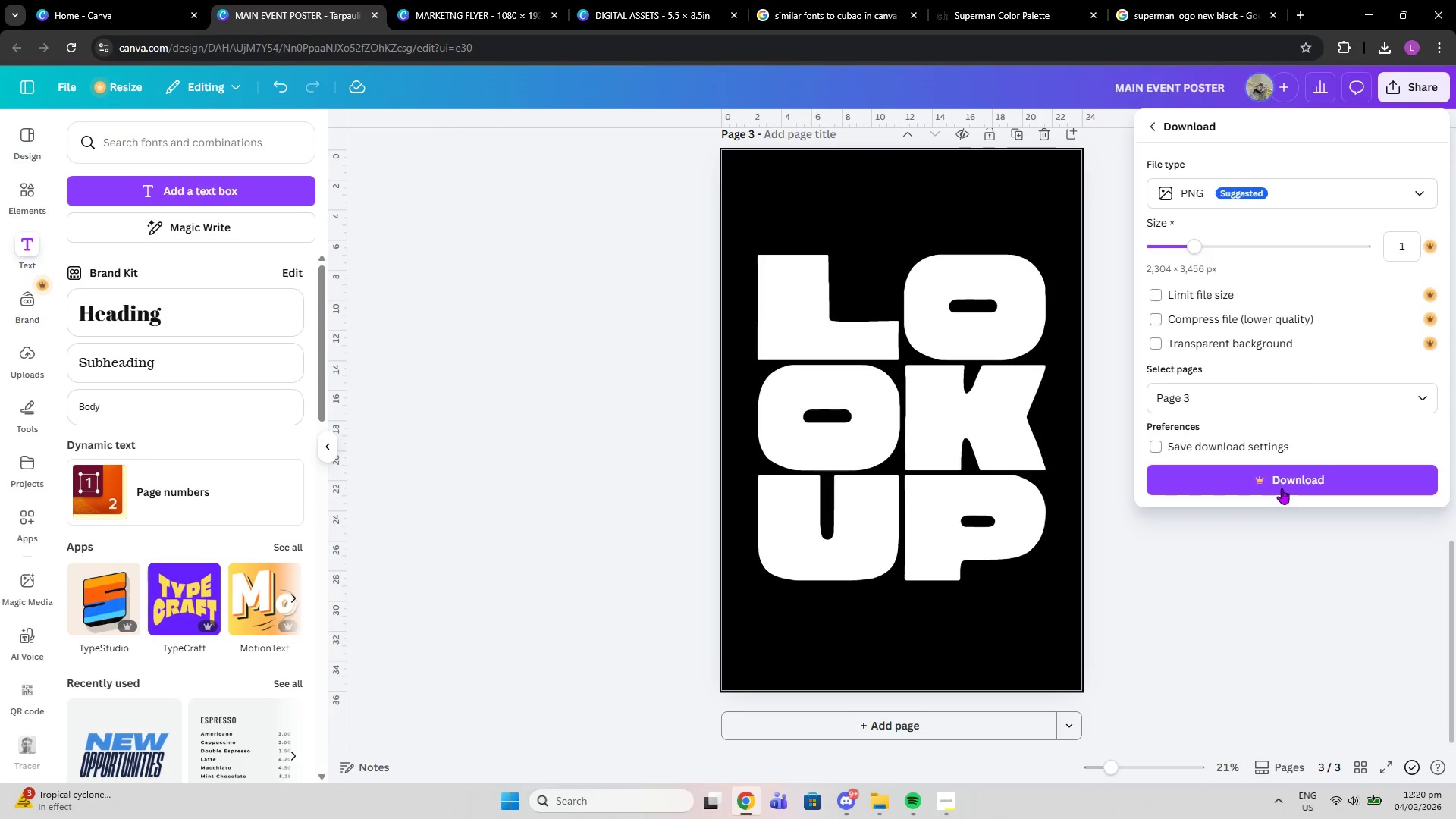 
left_click([1282, 488])
 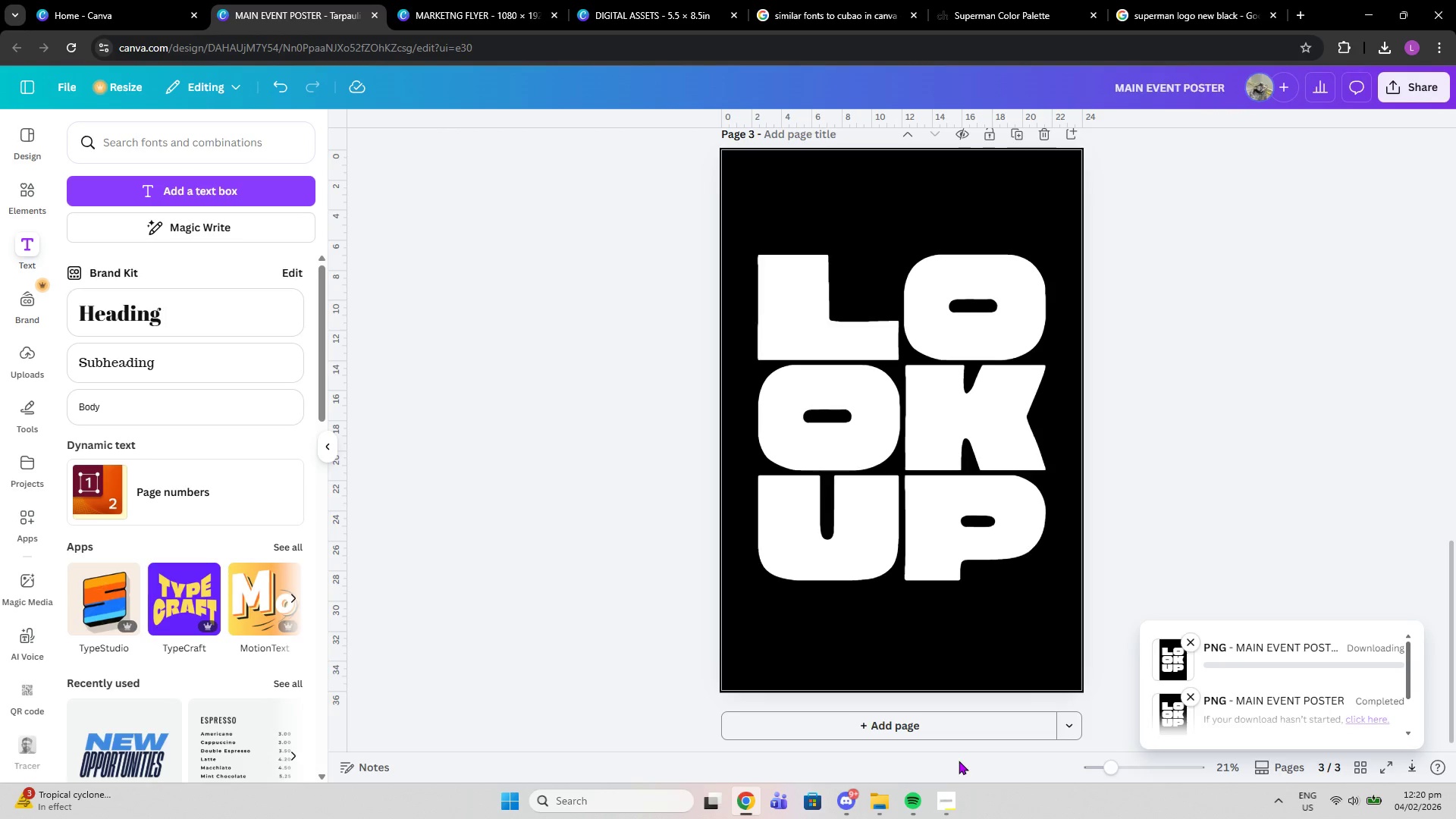 
left_click([943, 802])
 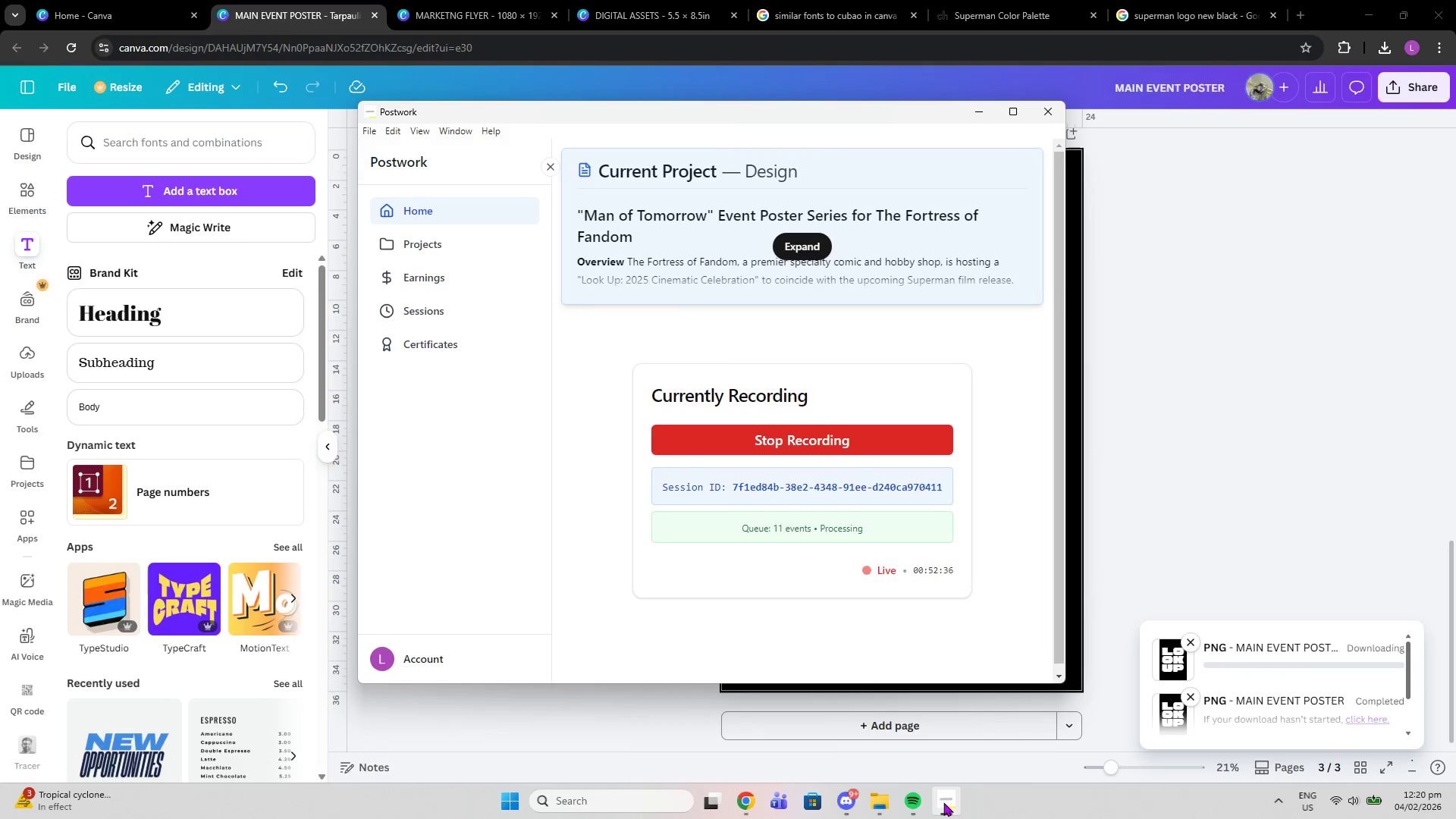 
left_click([943, 802])
 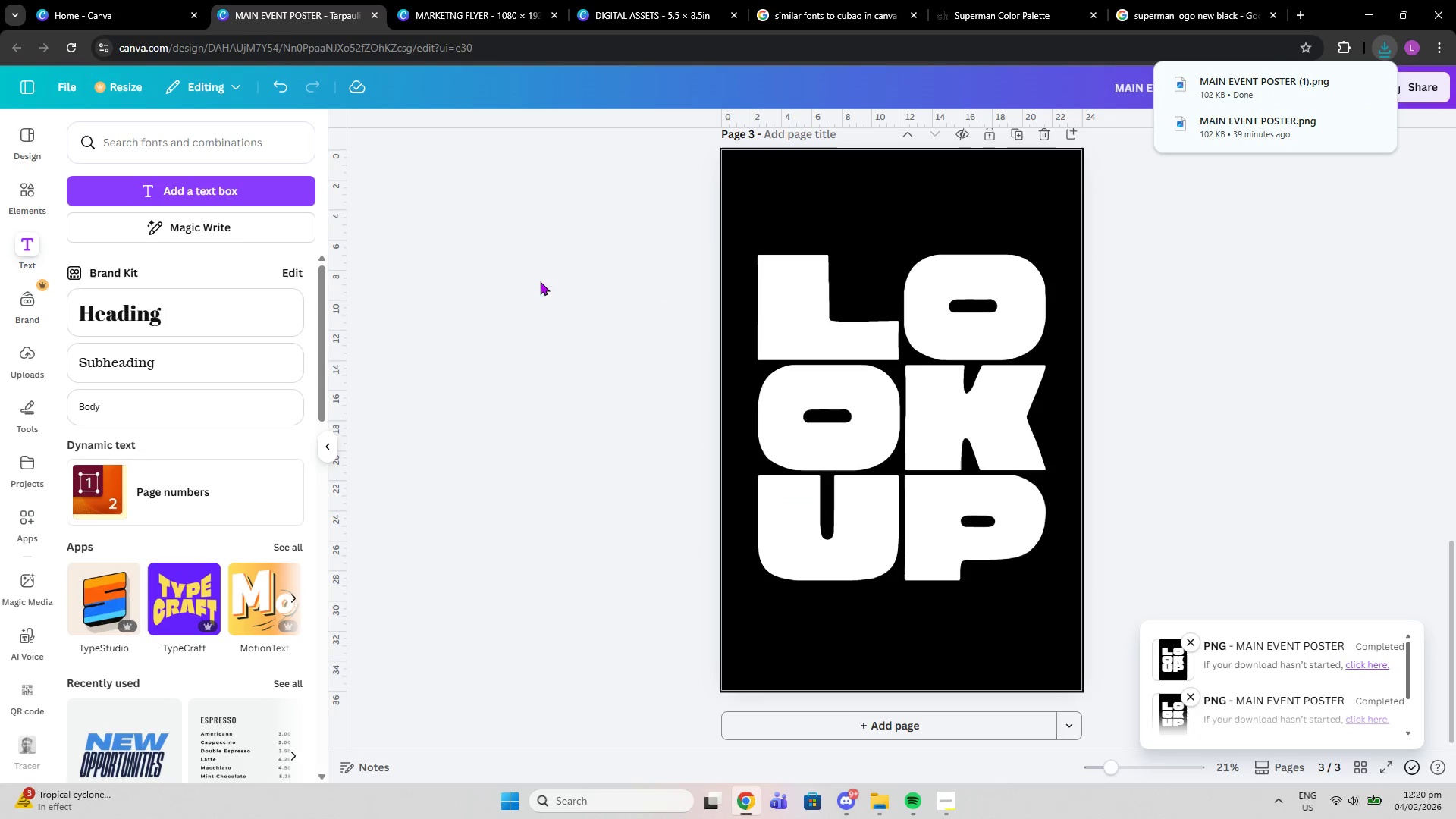 
wait(7.89)
 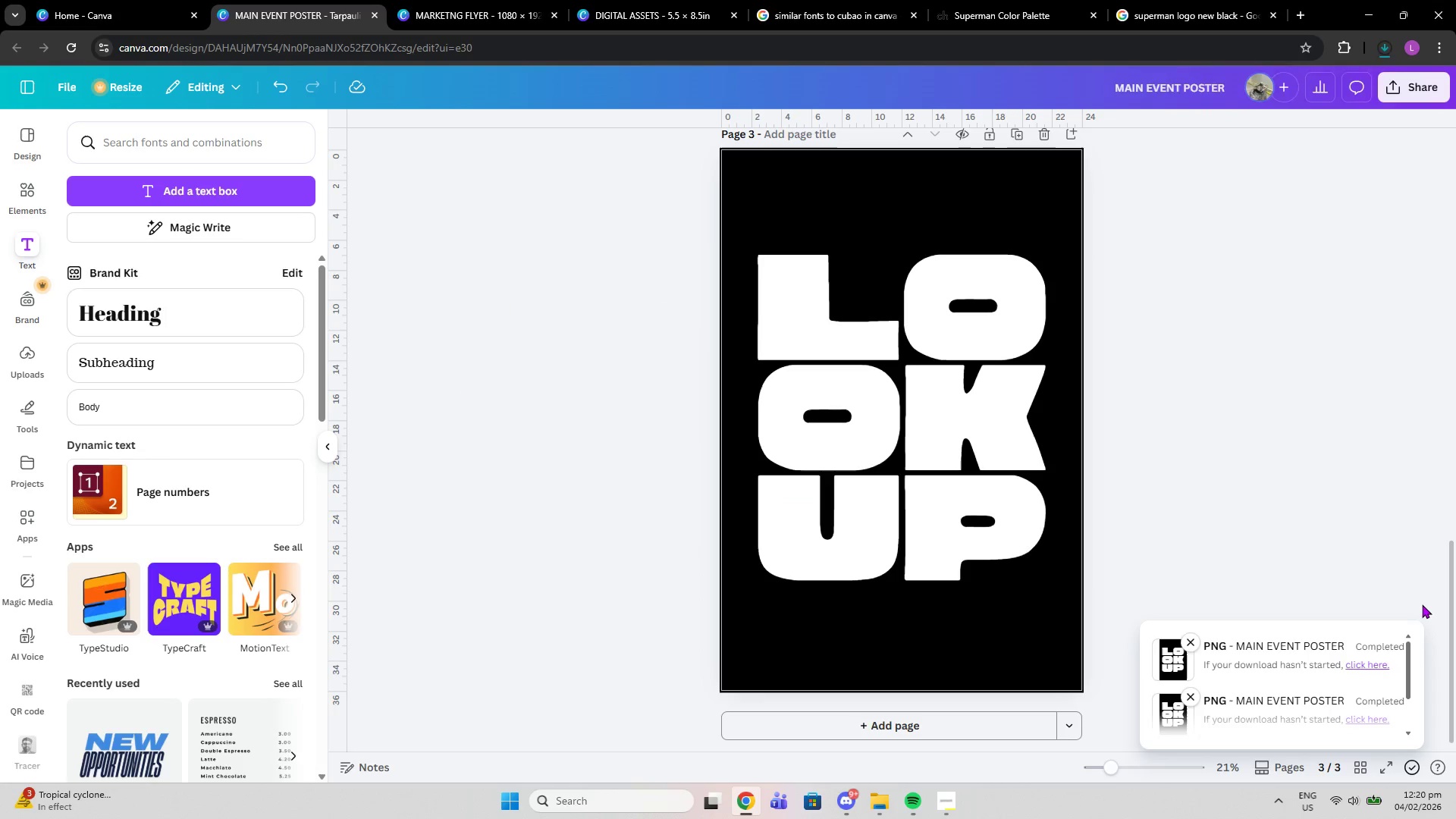 
scroll: coordinate [1021, 328], scroll_direction: up, amount: 8.0
 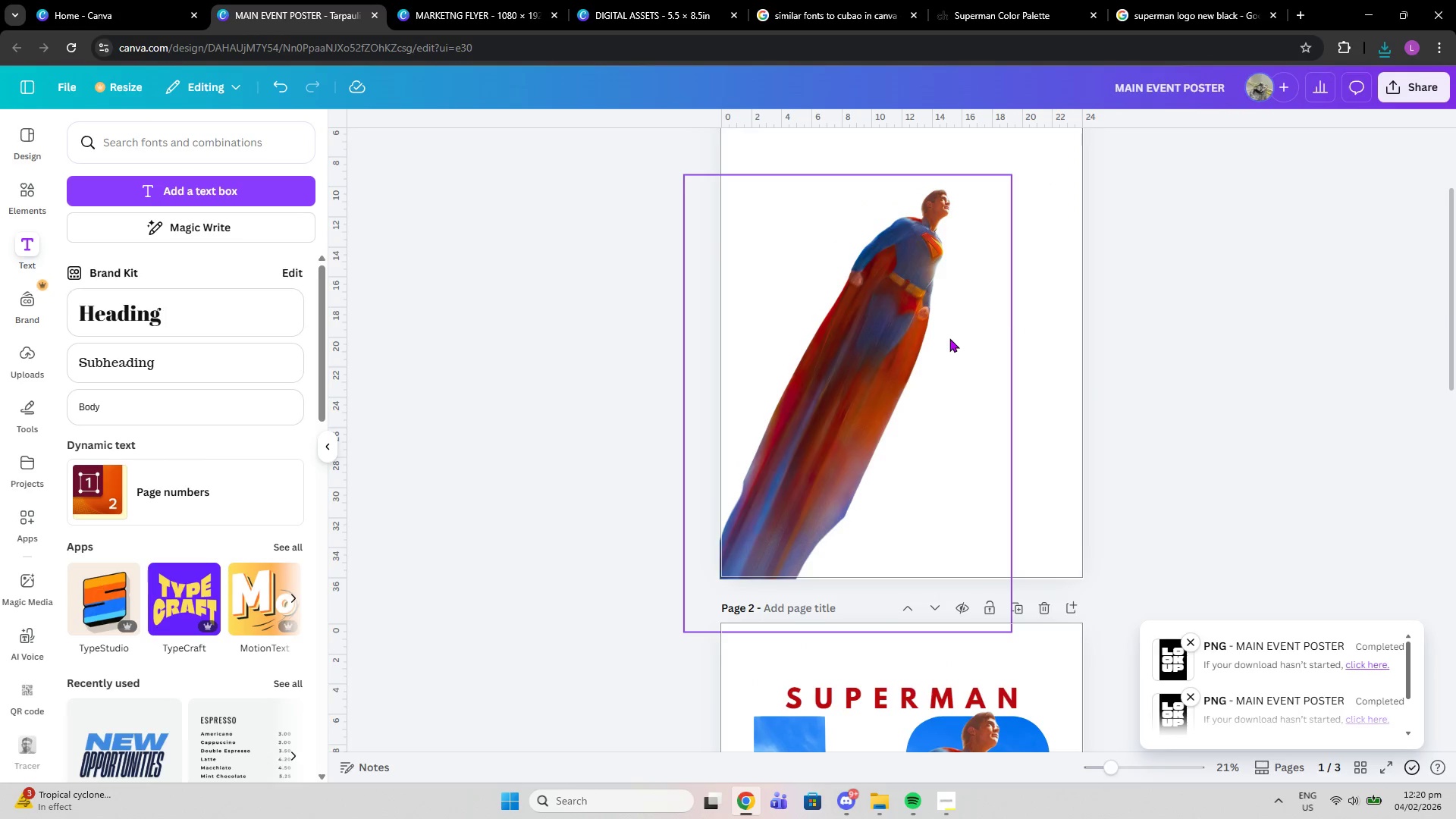 
left_click([949, 338])
 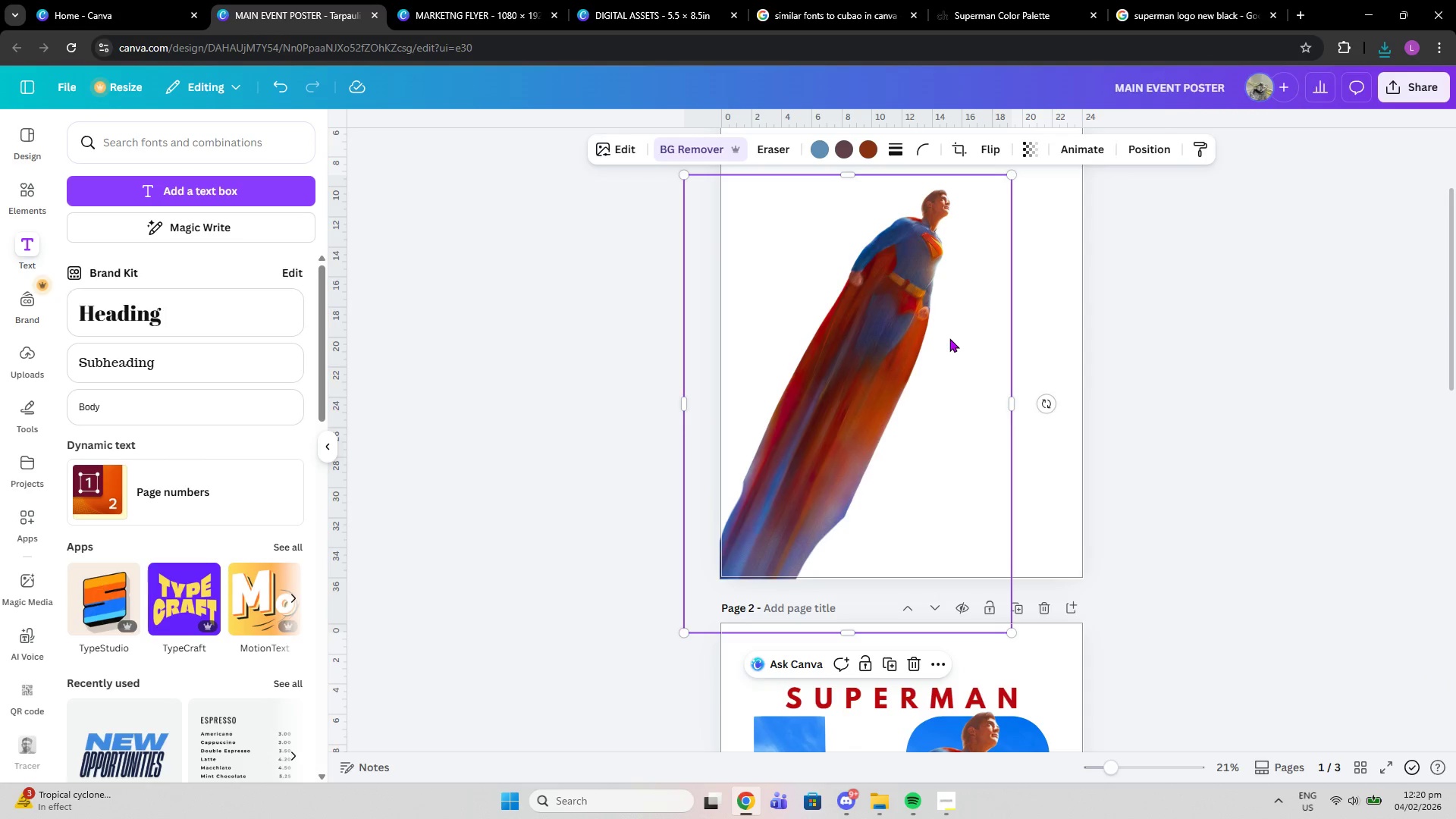 
key(Delete)
 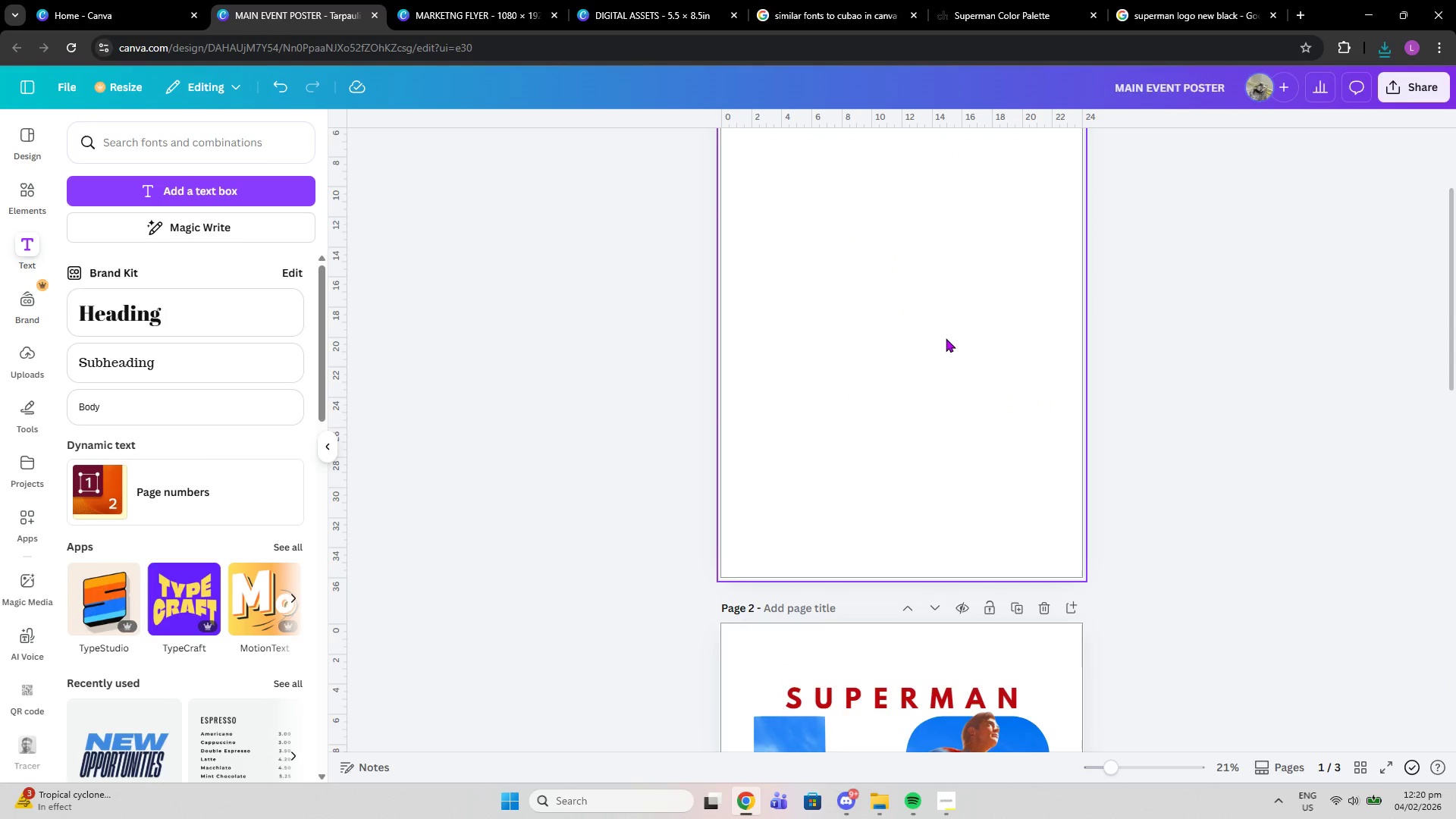 
scroll: coordinate [946, 338], scroll_direction: up, amount: 2.0
 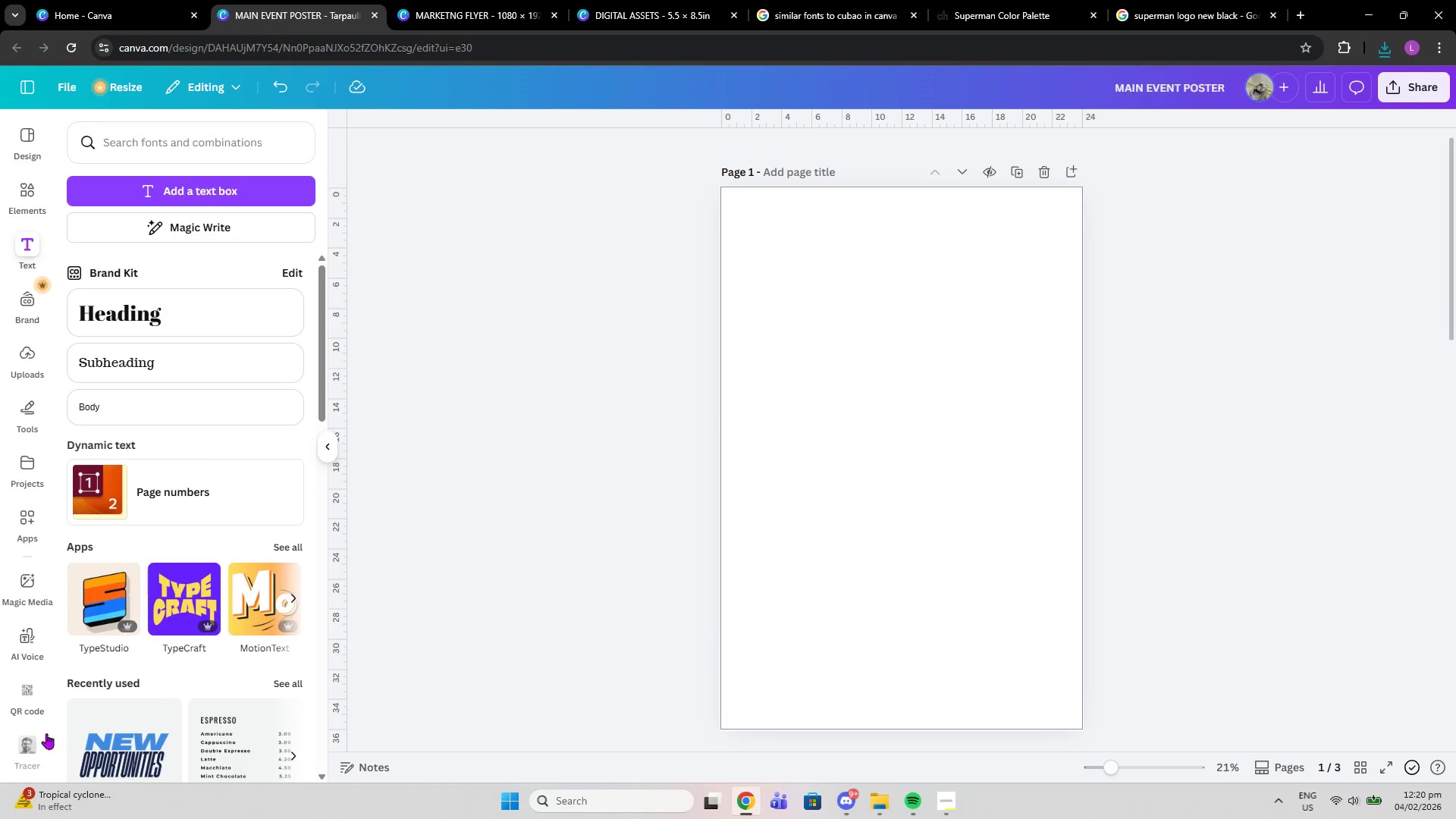 
left_click([21, 739])
 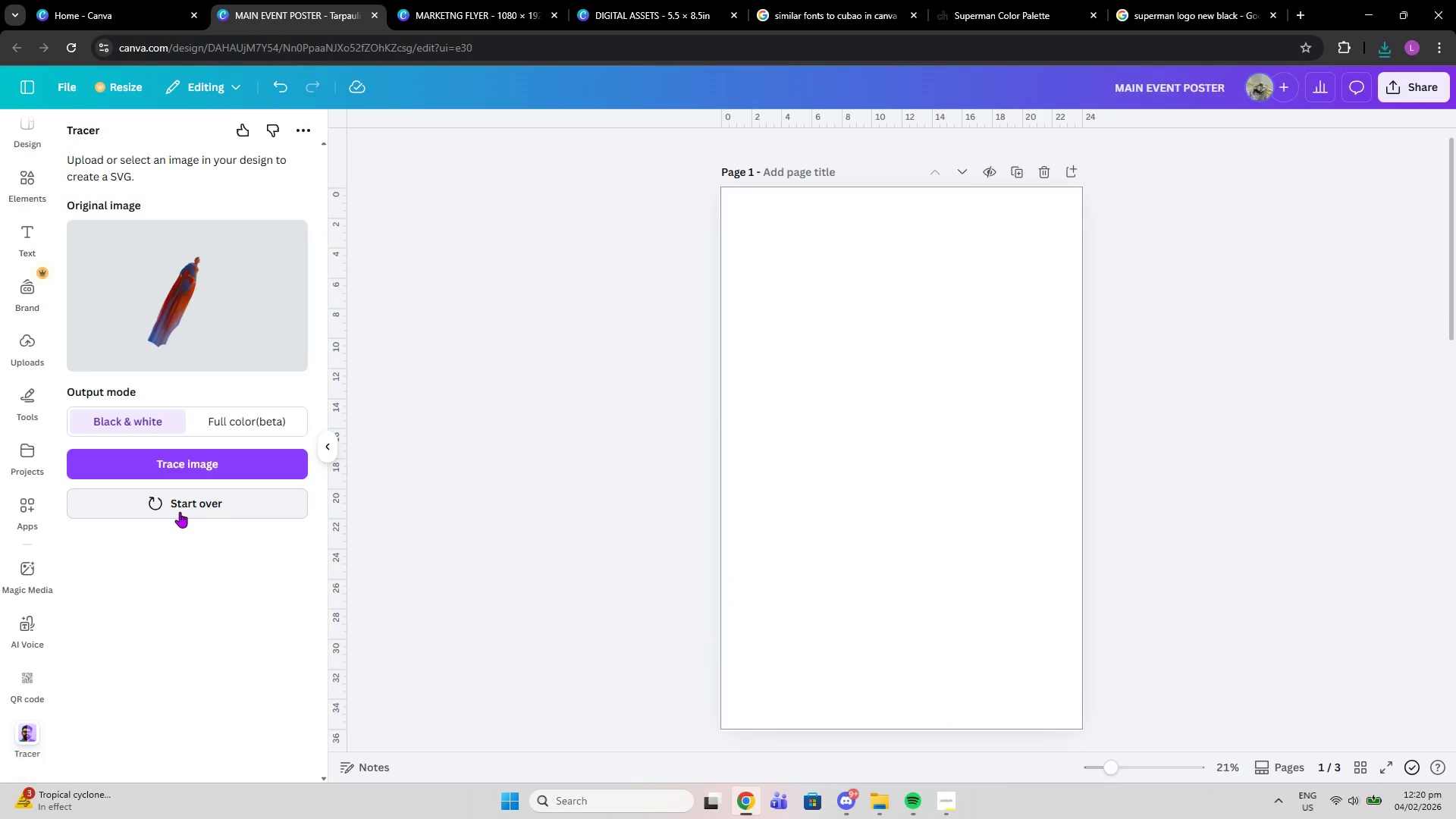 
left_click([180, 512])
 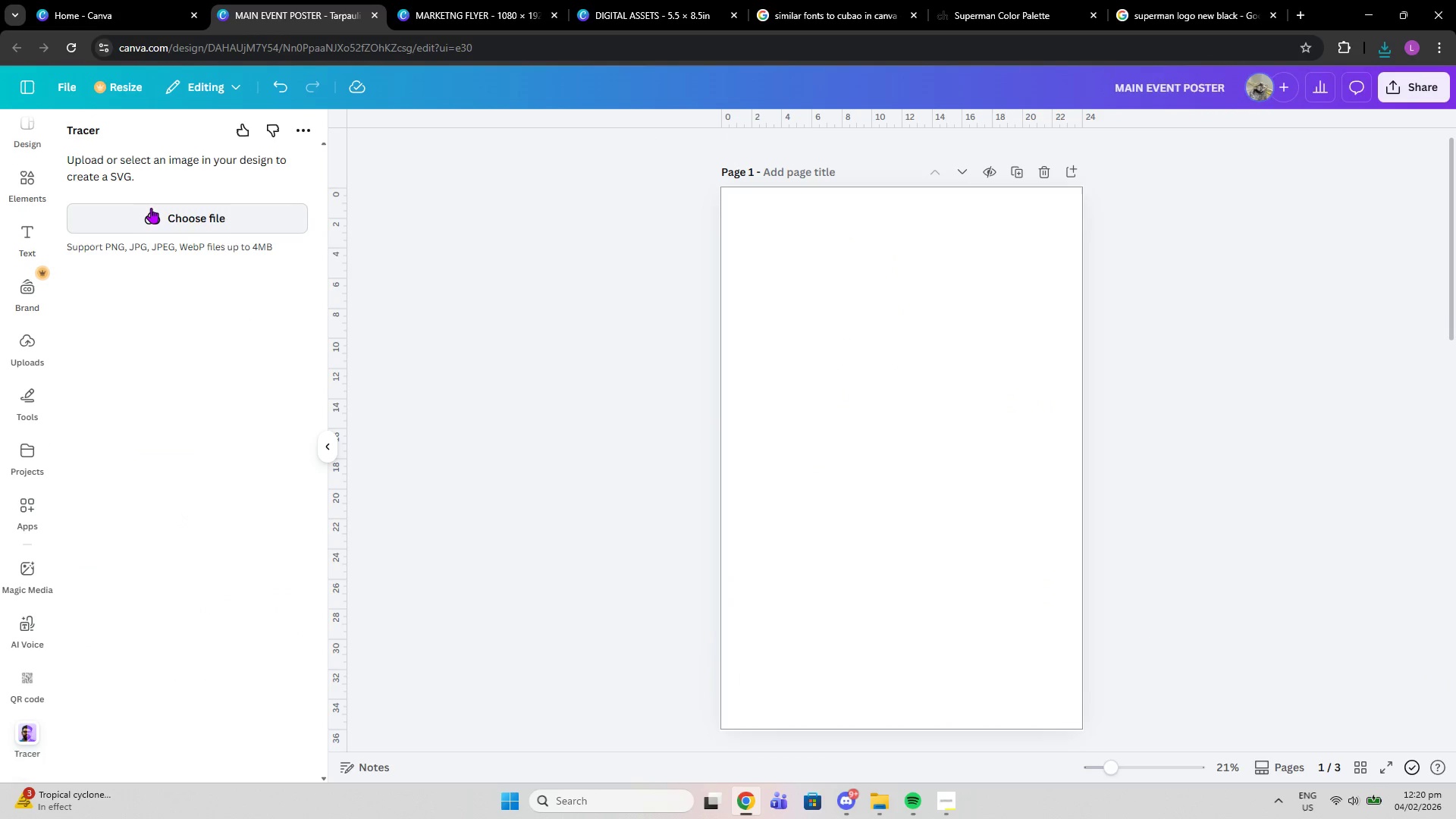 
left_click([151, 208])
 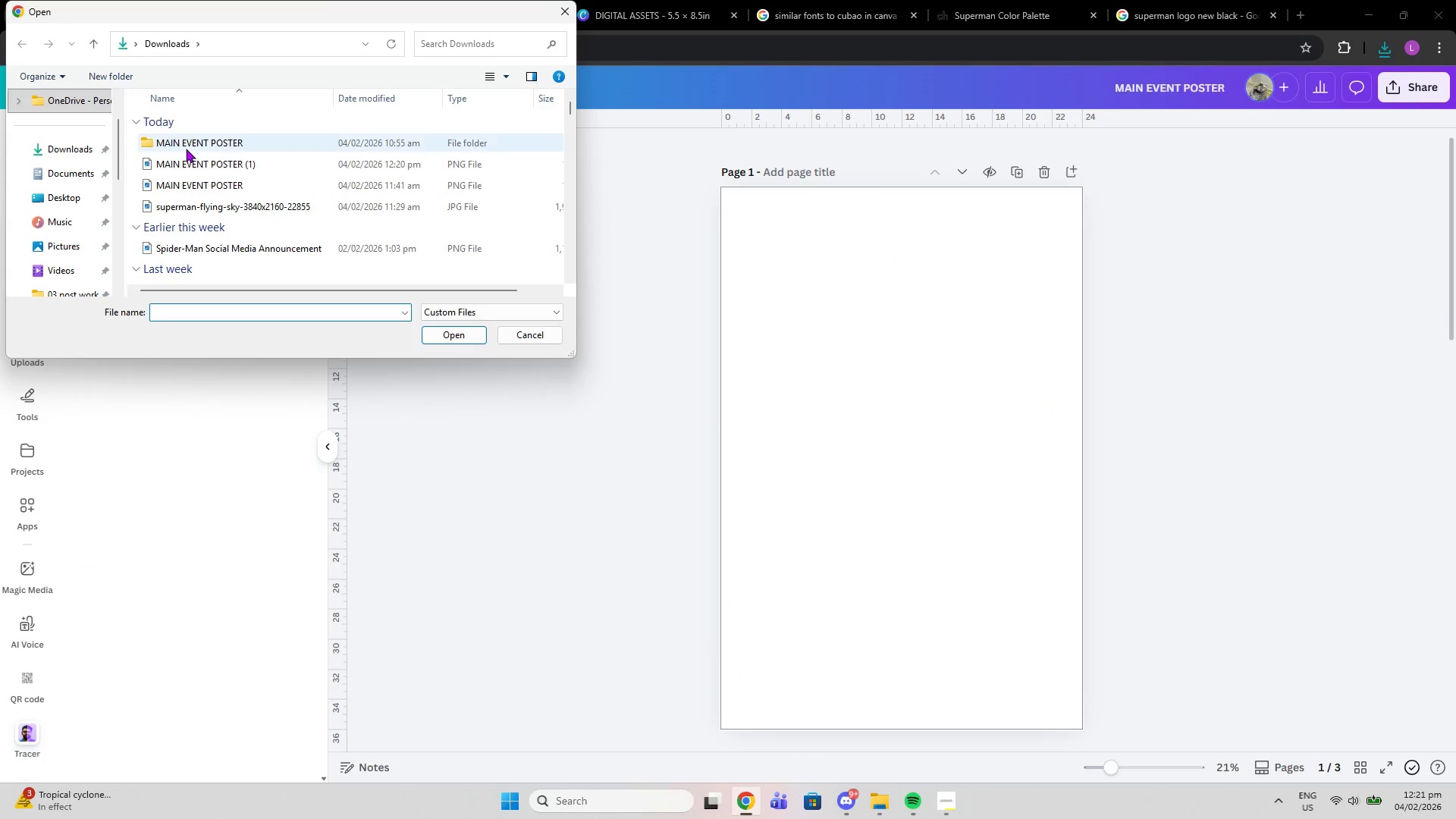 
left_click([206, 164])
 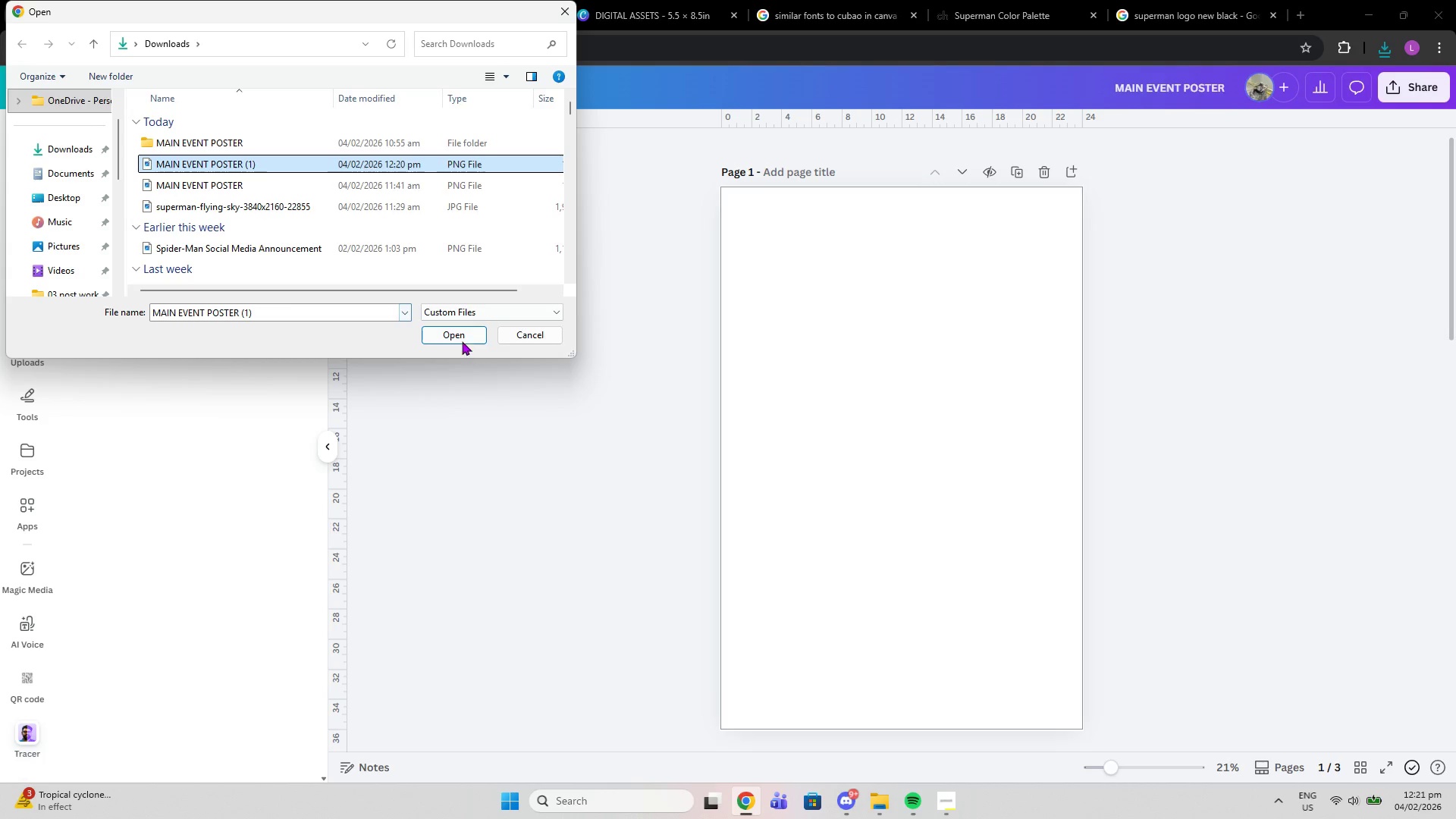 
left_click([460, 340])
 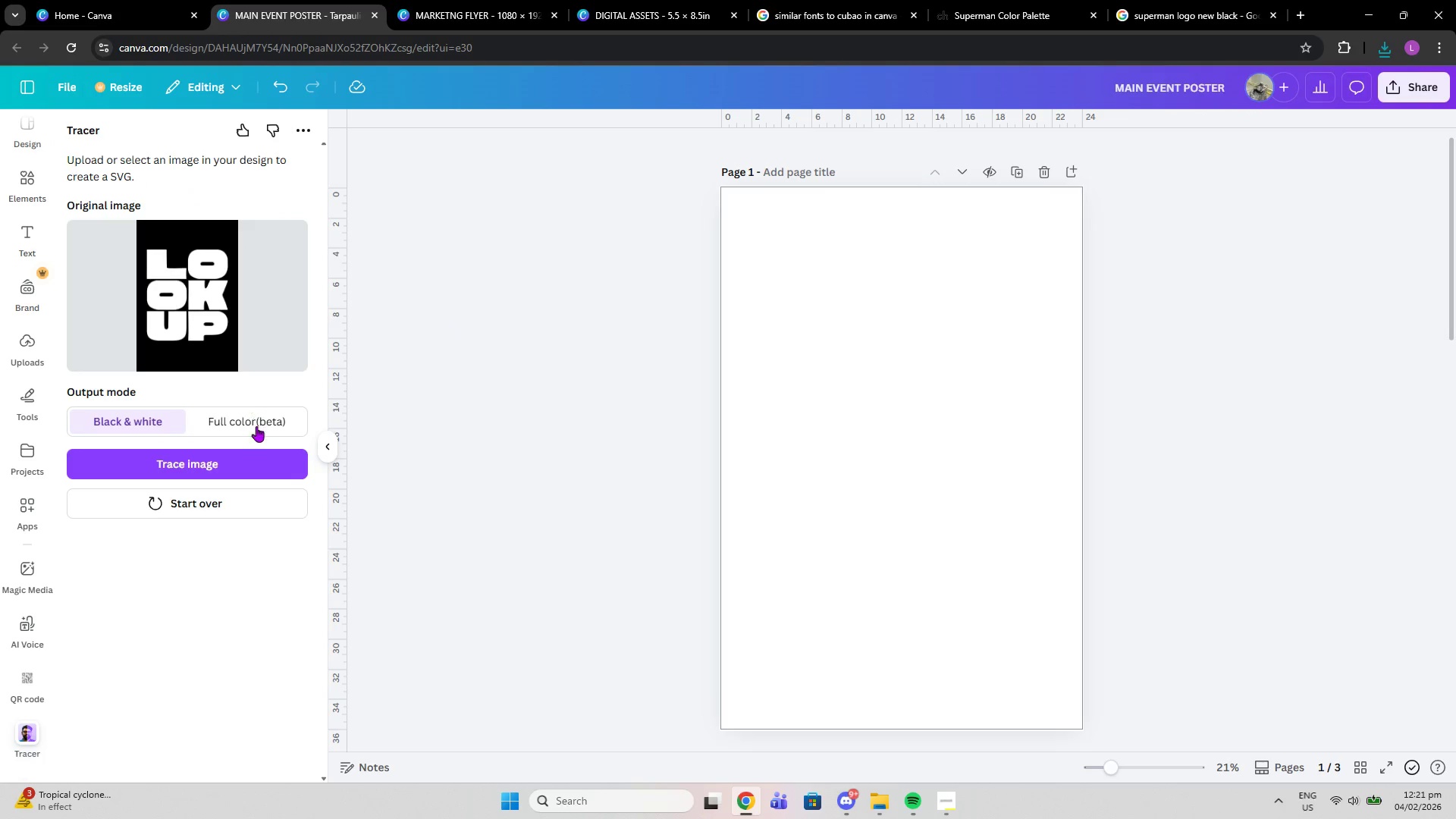 
left_click([243, 469])
 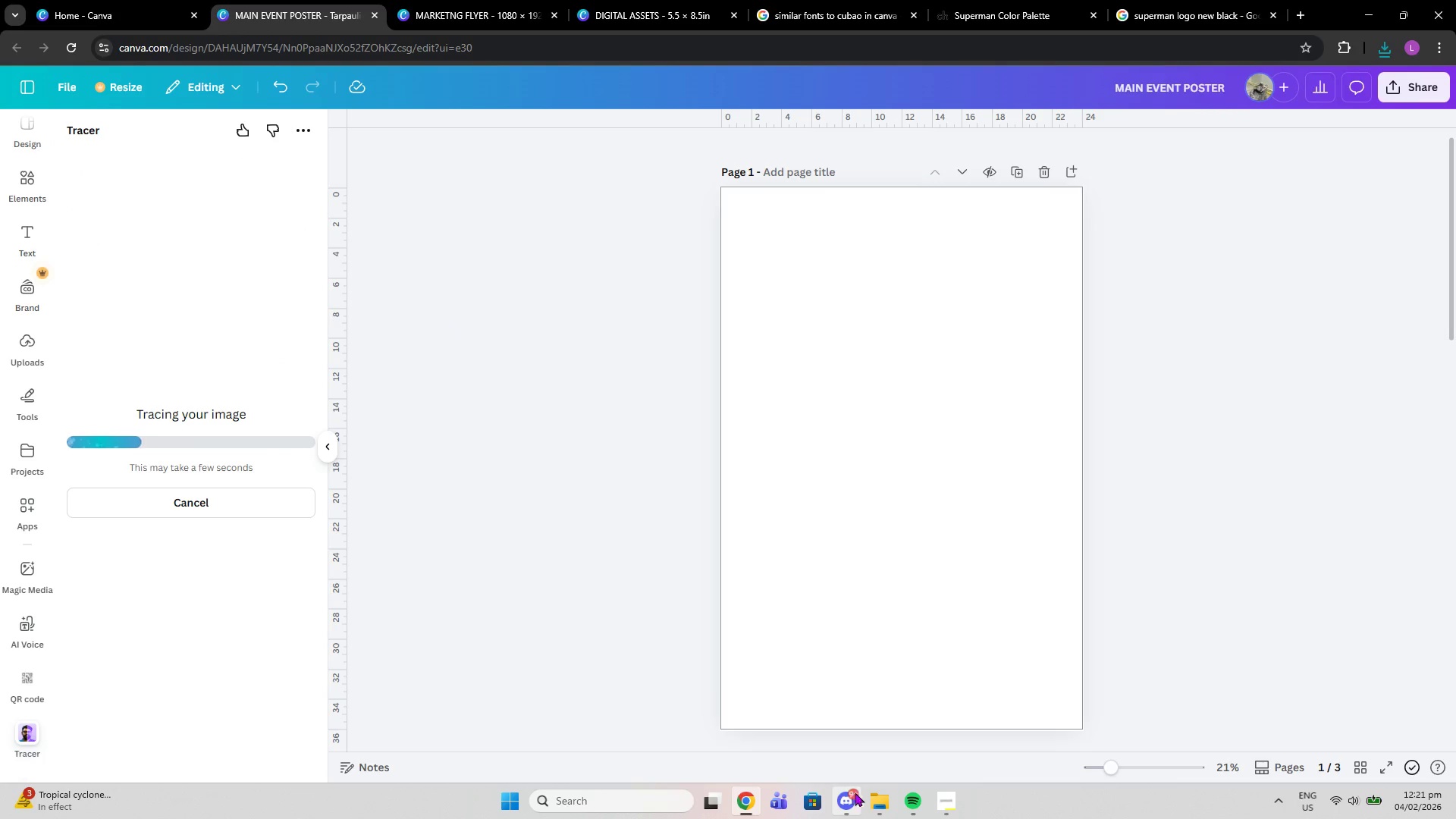 
left_click([876, 796])
 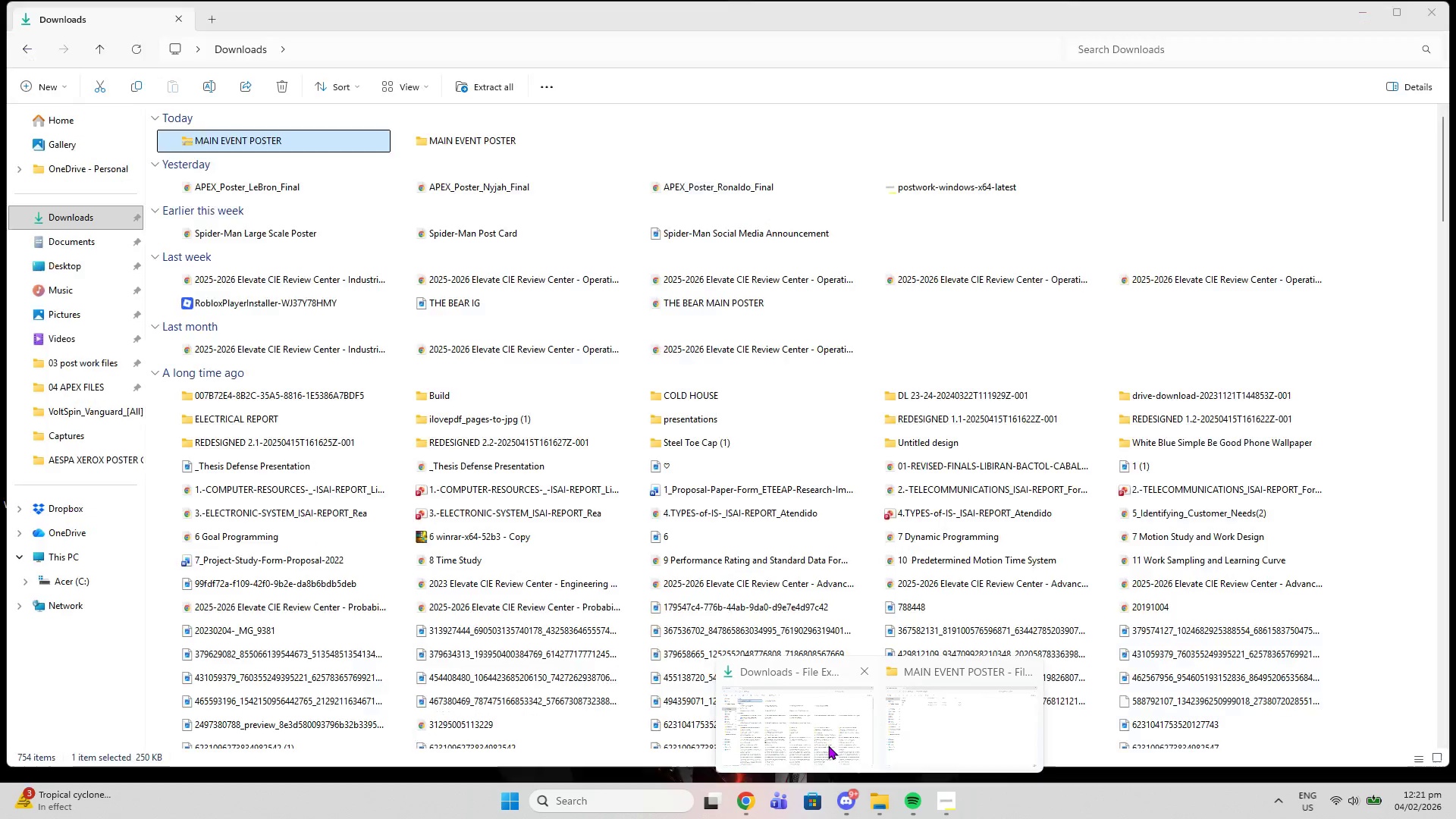 
left_click([828, 745])
 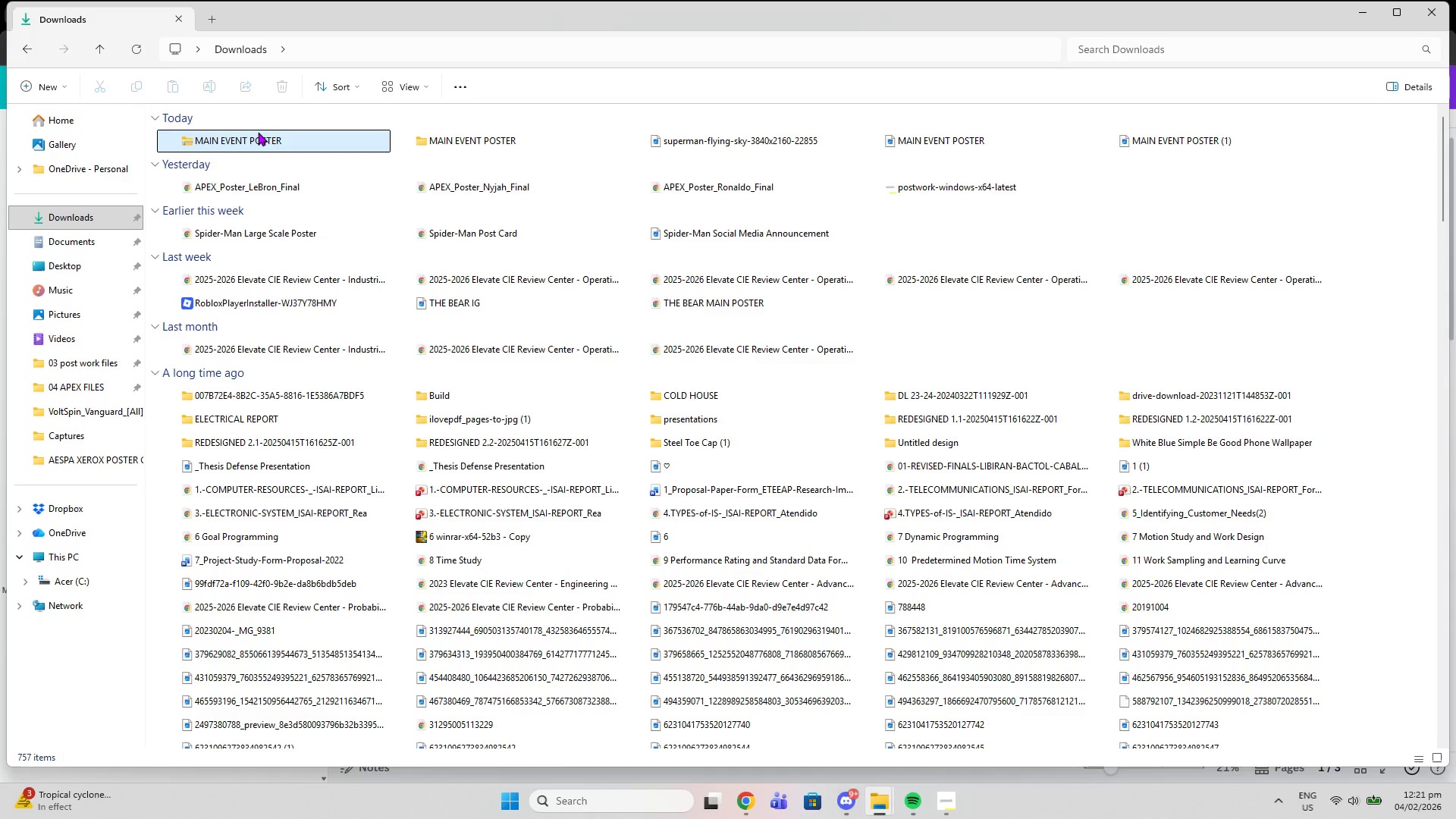 
key(Delete)
 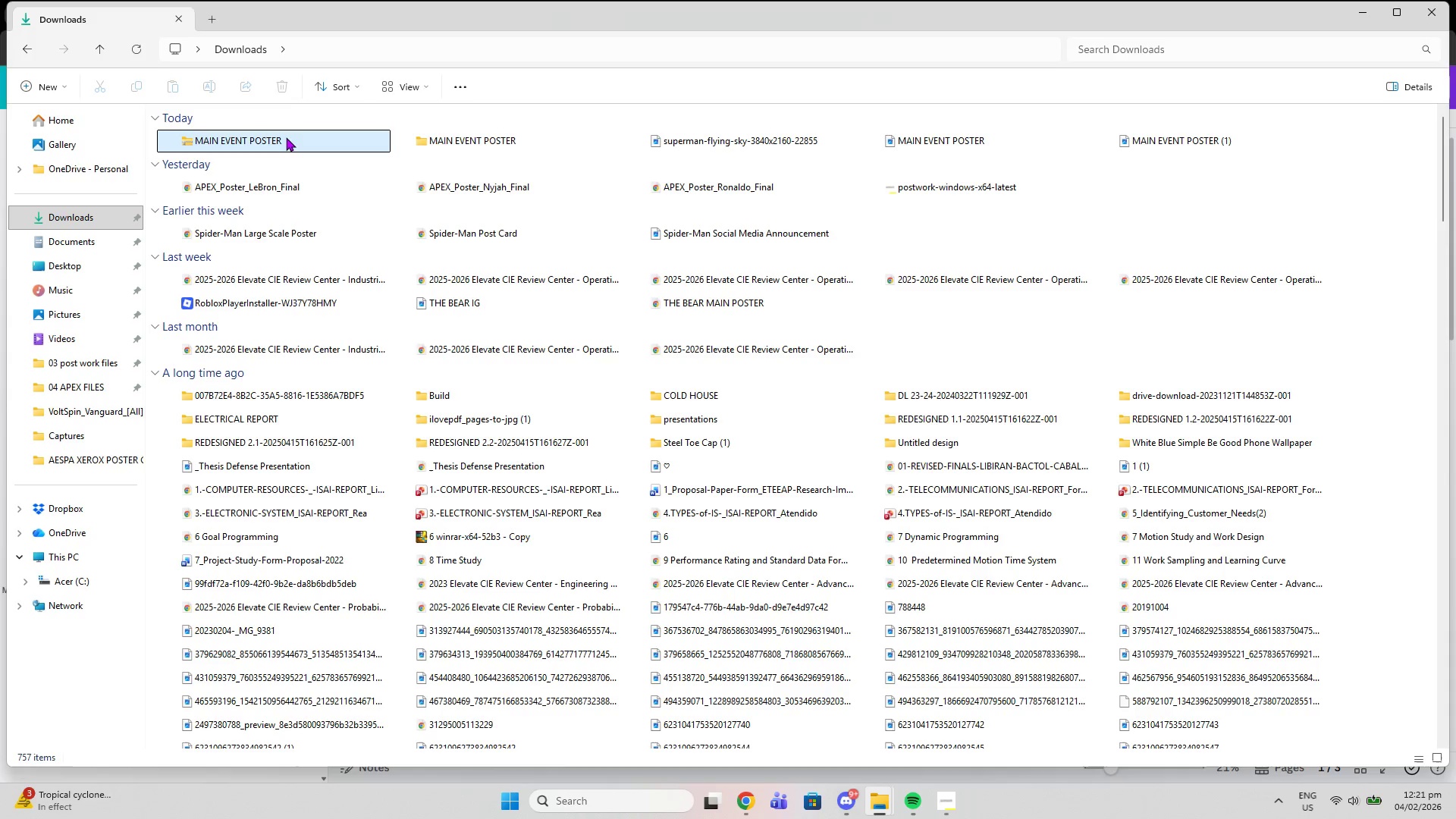 
left_click([286, 137])
 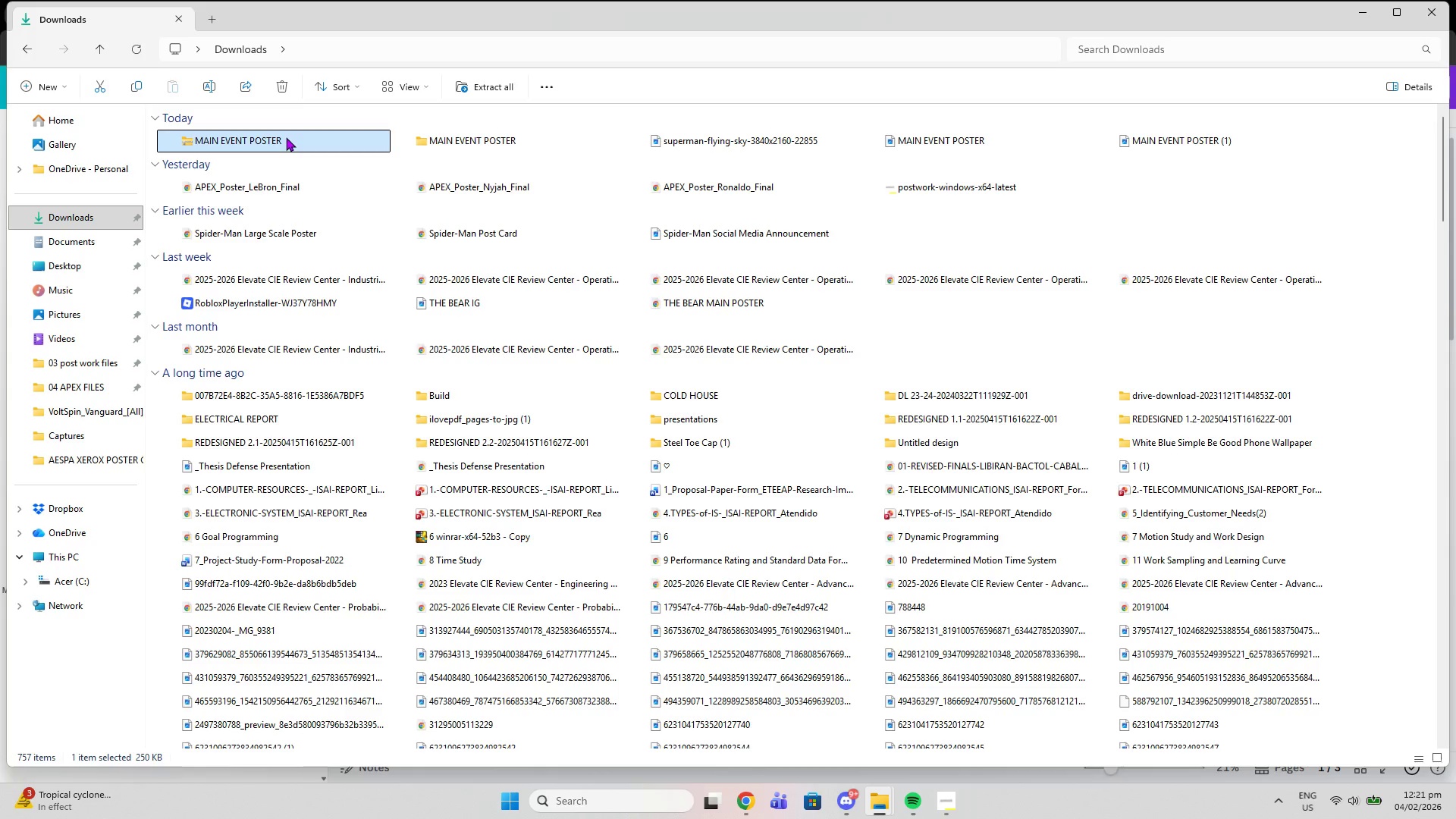 
key(Delete)
 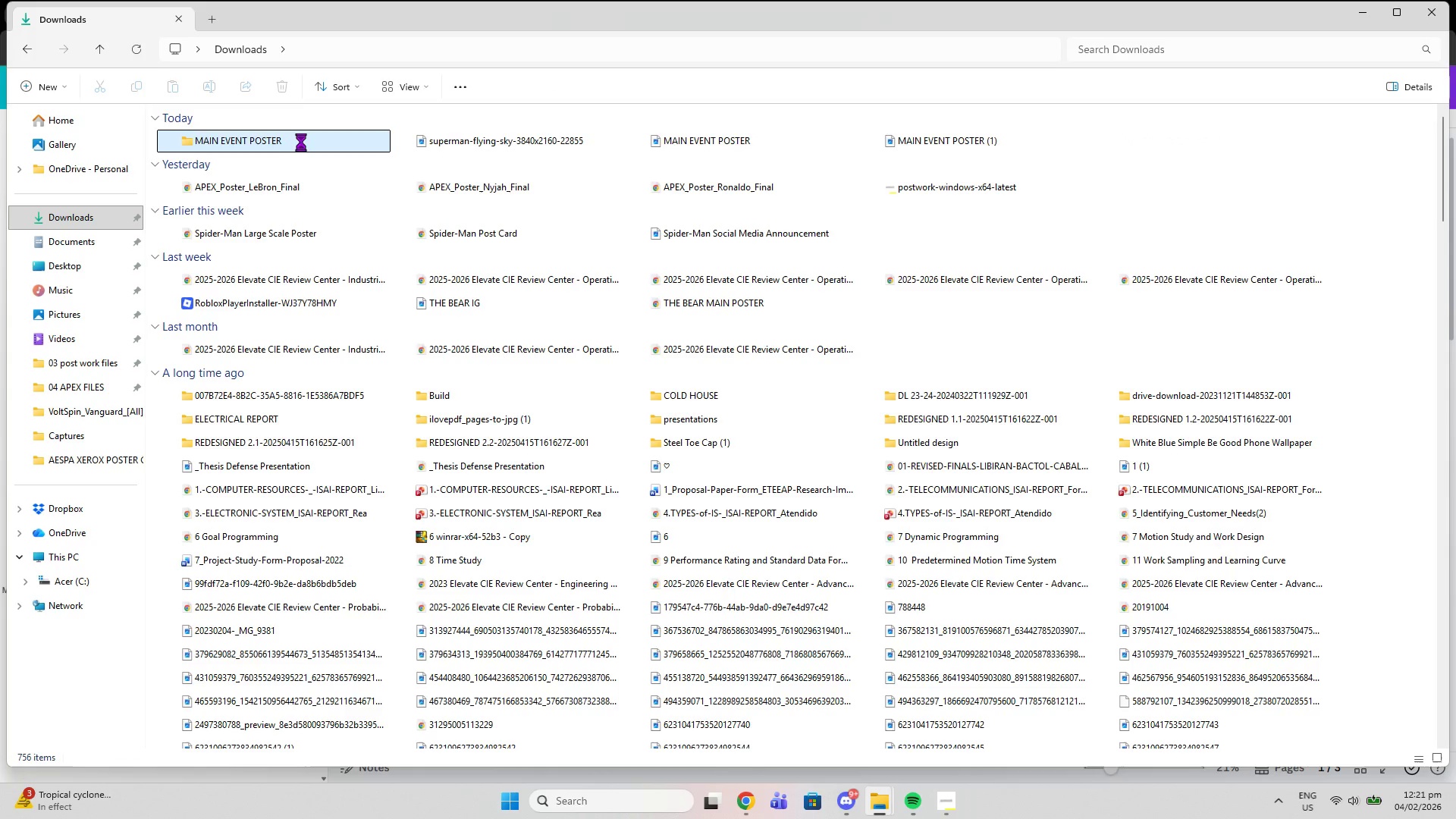 
left_click([301, 142])
 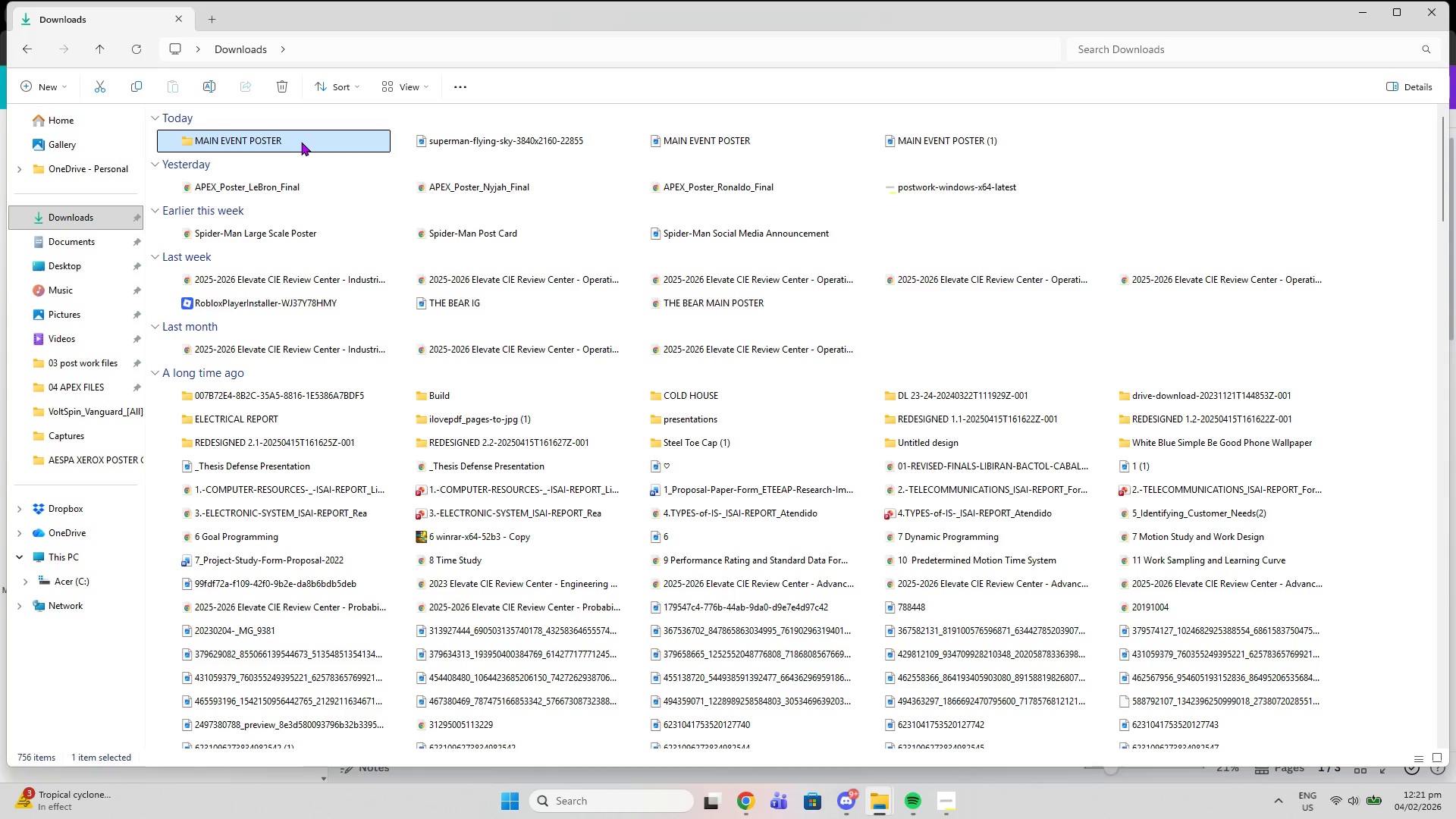 
key(Delete)
 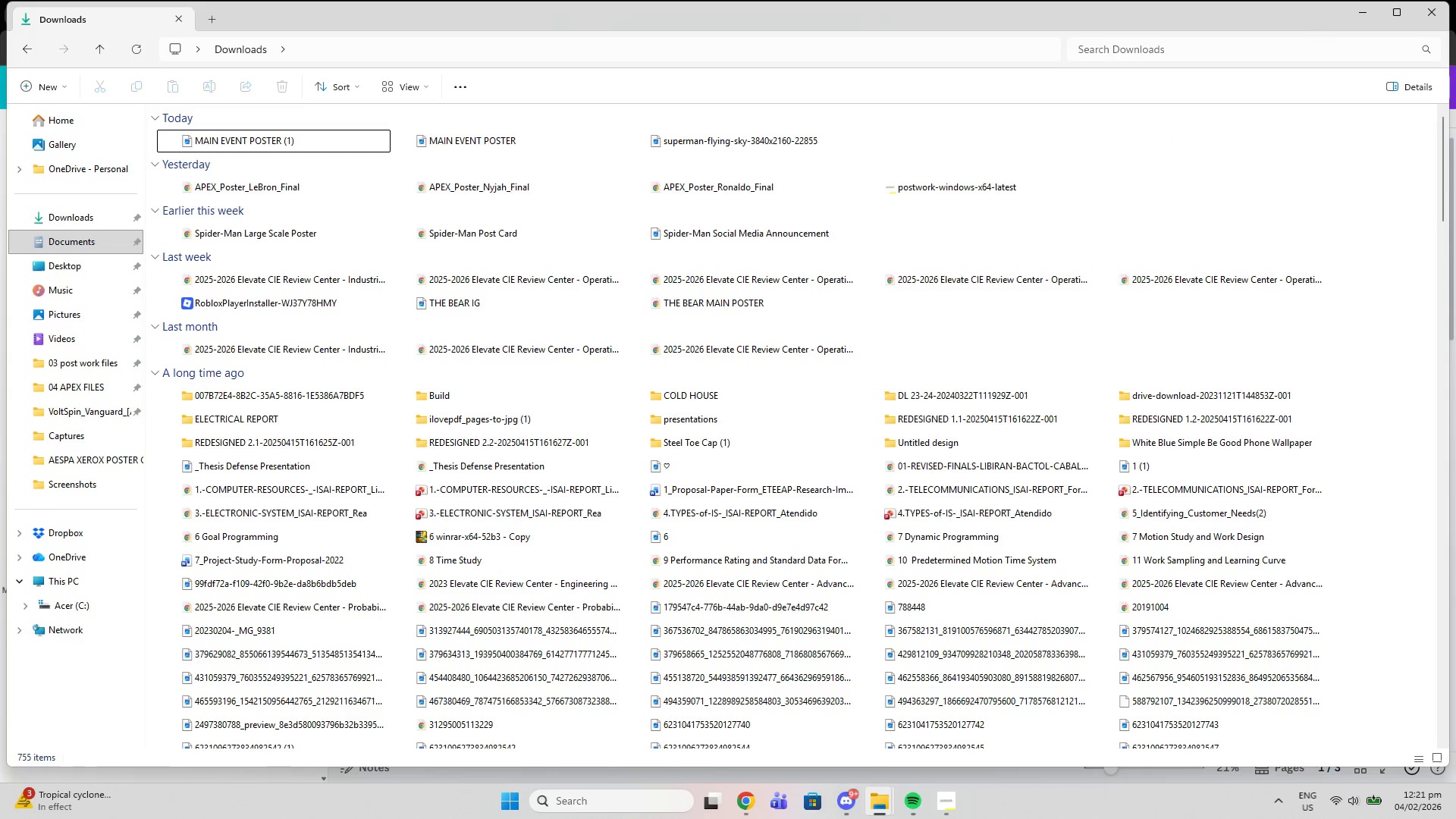 
left_click([1354, 3])
 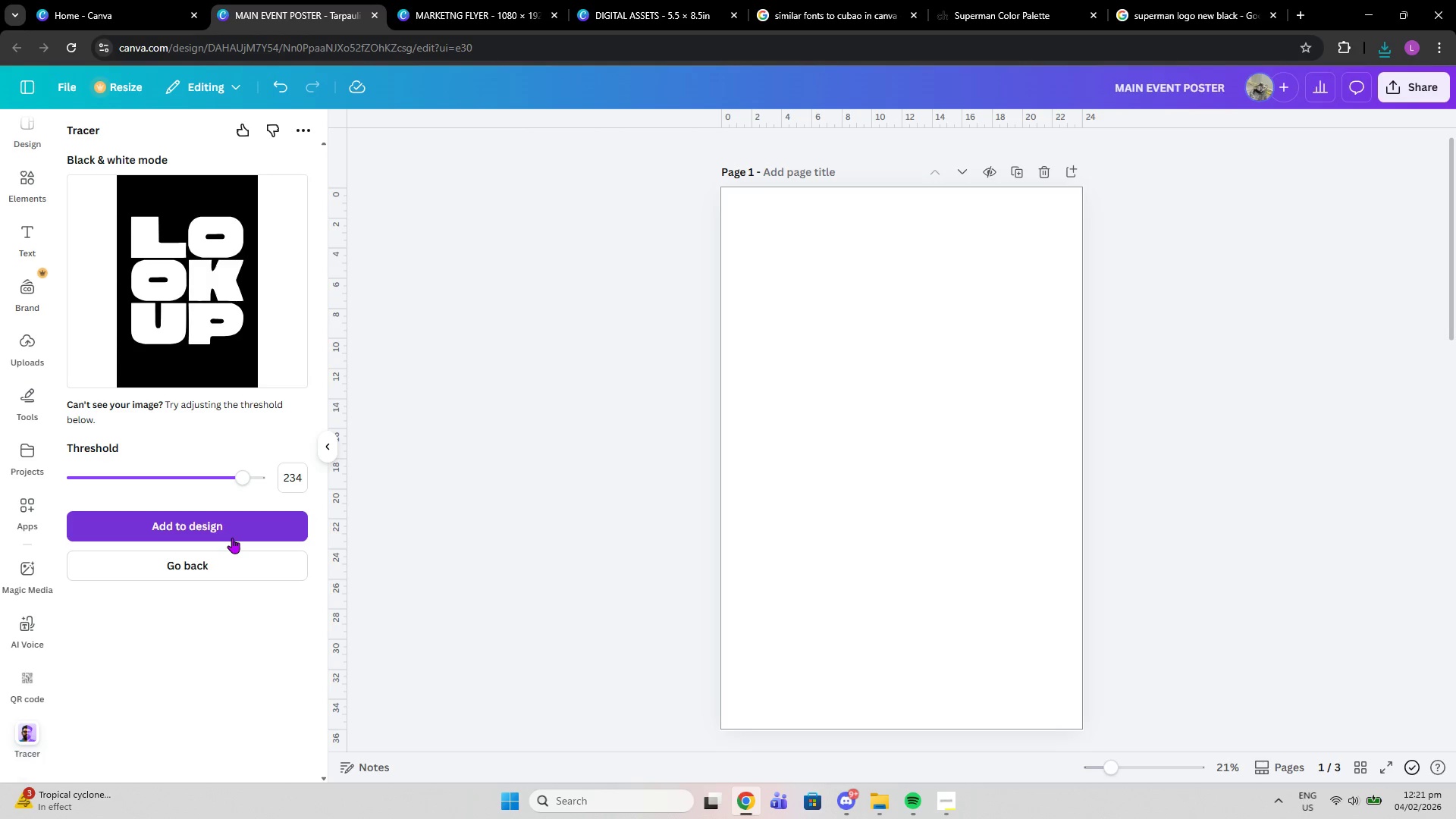 
left_click([232, 538])
 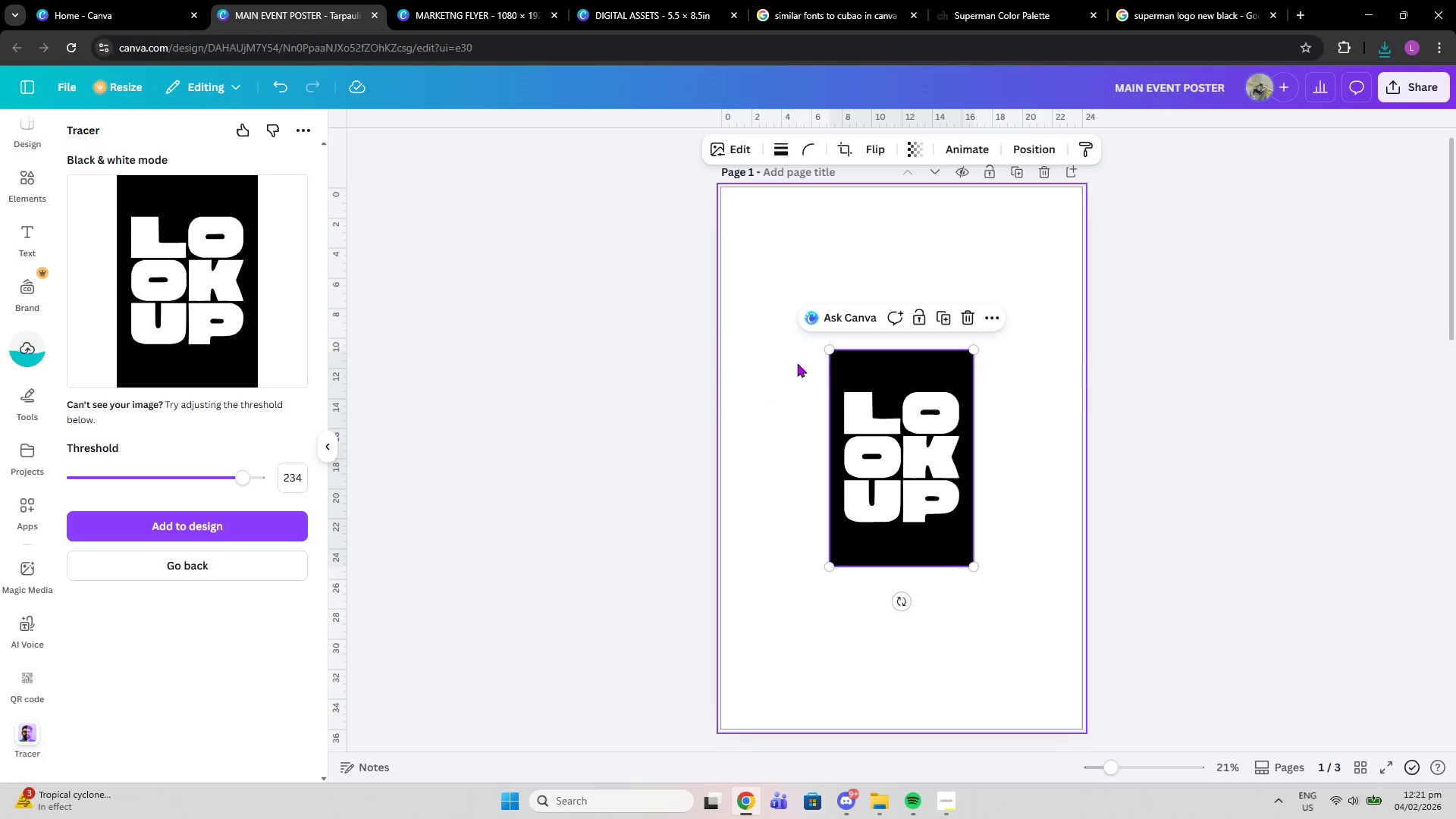 
left_click_drag(start_coordinate=[830, 350], to_coordinate=[767, 254])
 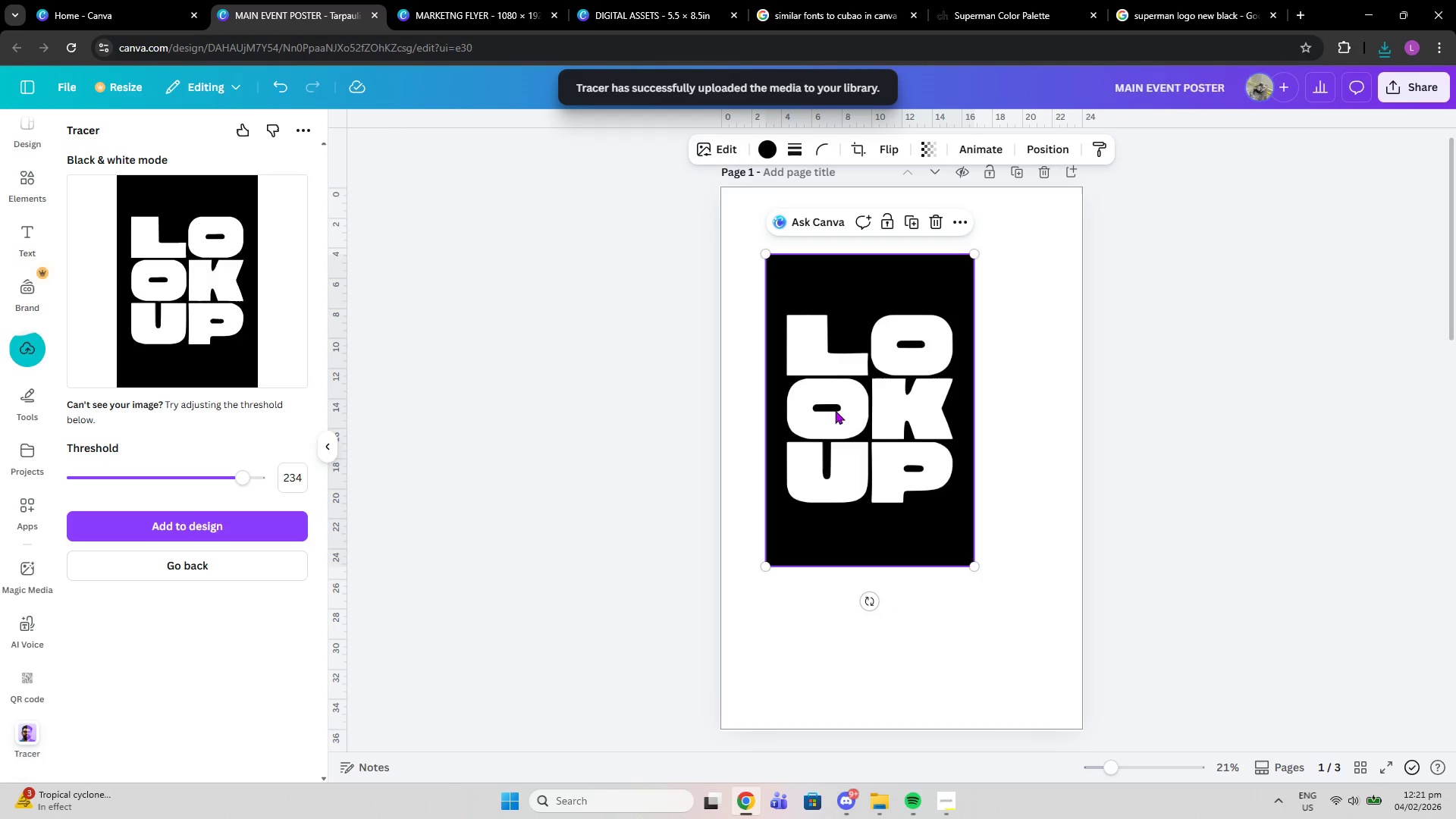 
left_click_drag(start_coordinate=[830, 400], to_coordinate=[852, 435])
 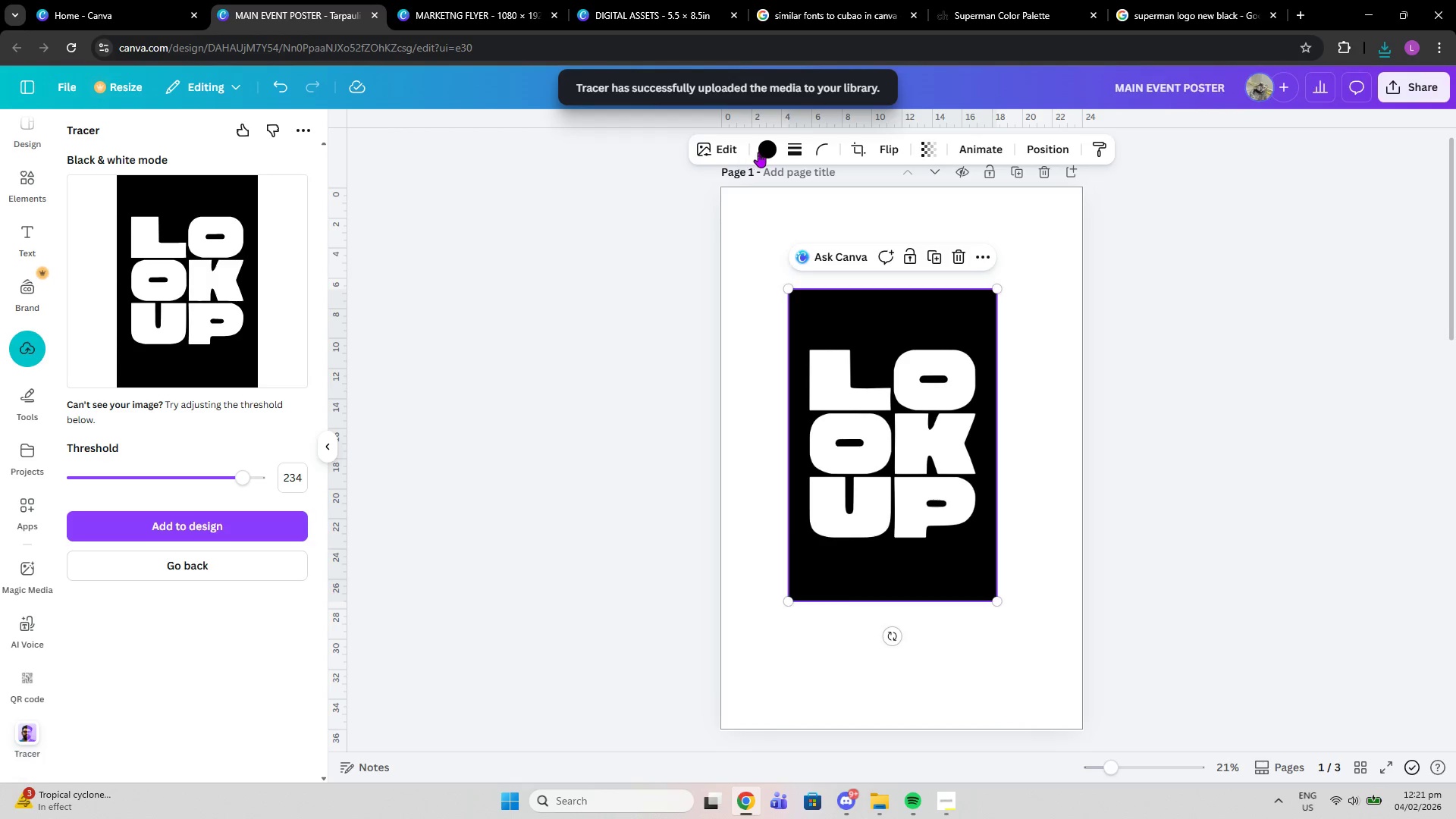 
left_click([761, 152])
 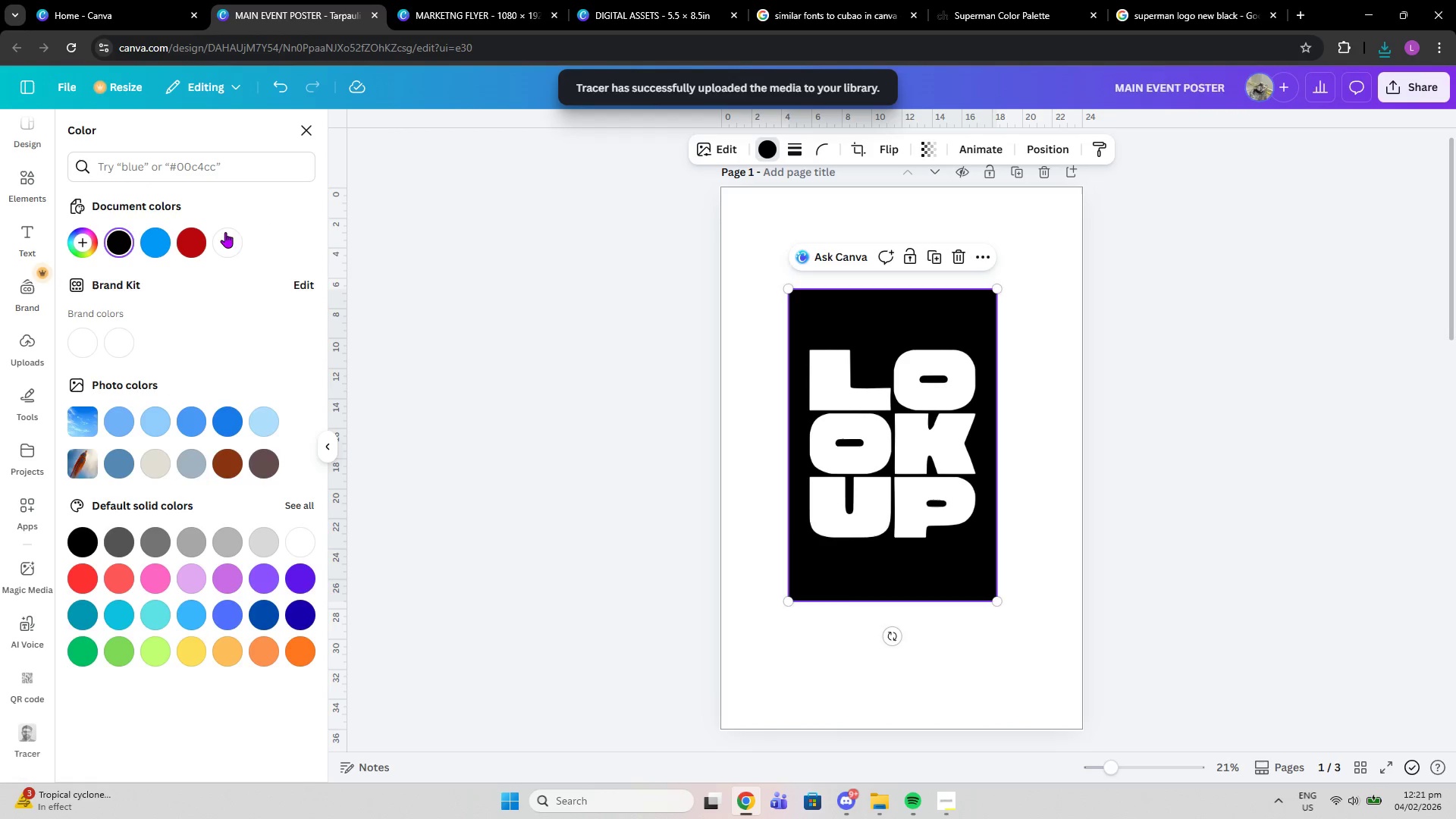 
left_click([225, 232])
 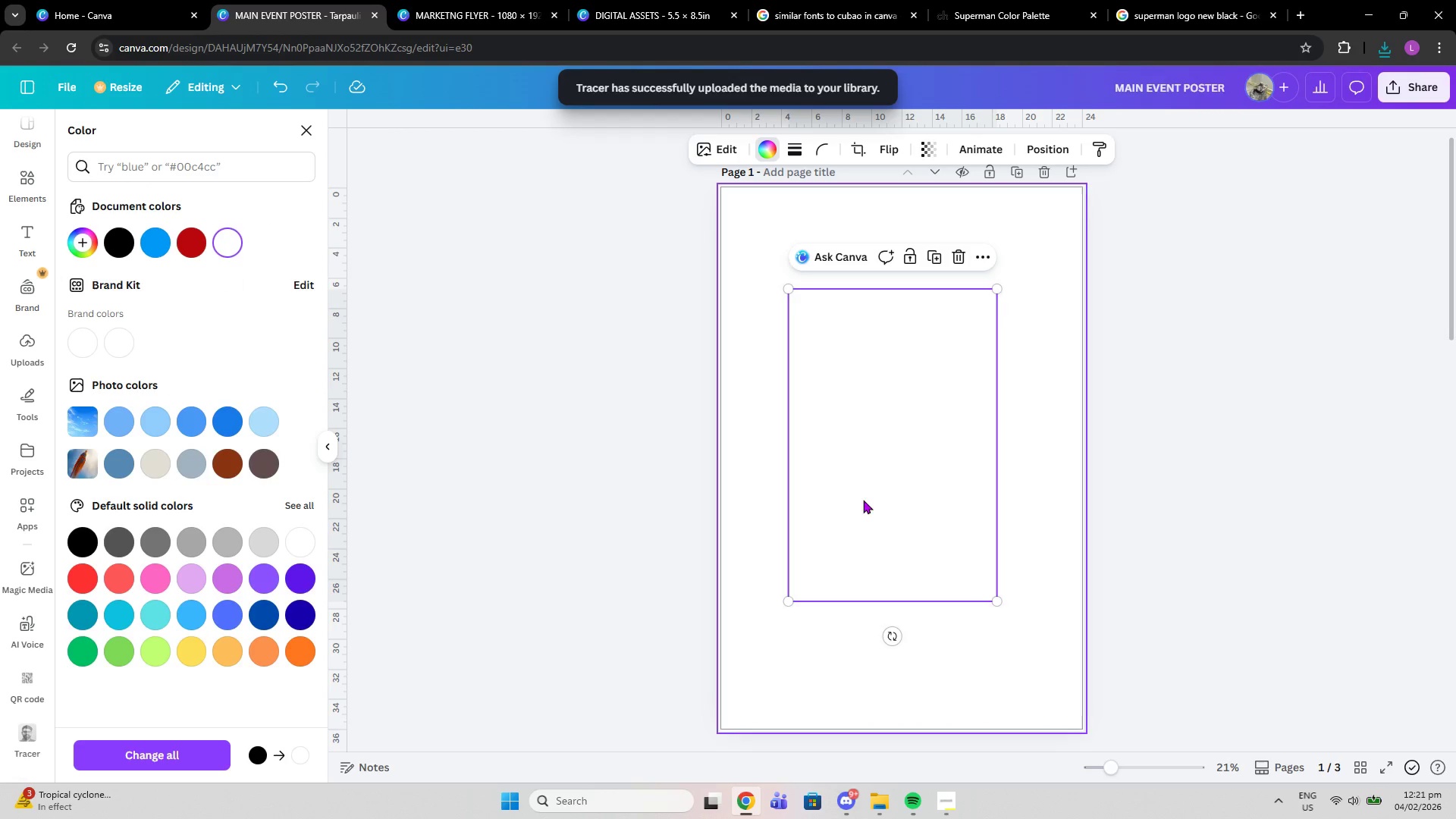 
left_click_drag(start_coordinate=[873, 494], to_coordinate=[854, 481])
 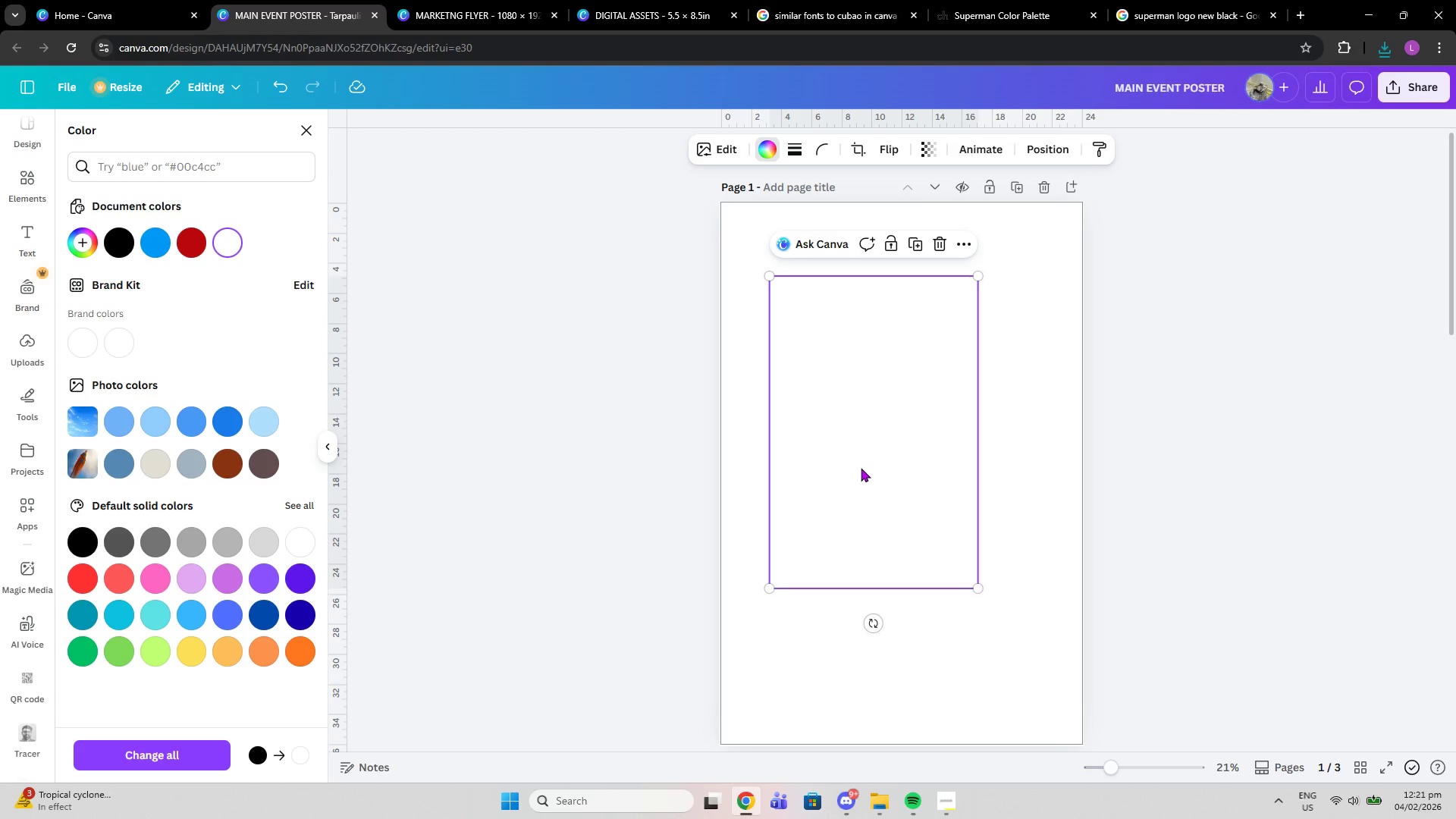 
scroll: coordinate [854, 481], scroll_direction: up, amount: 11.0
 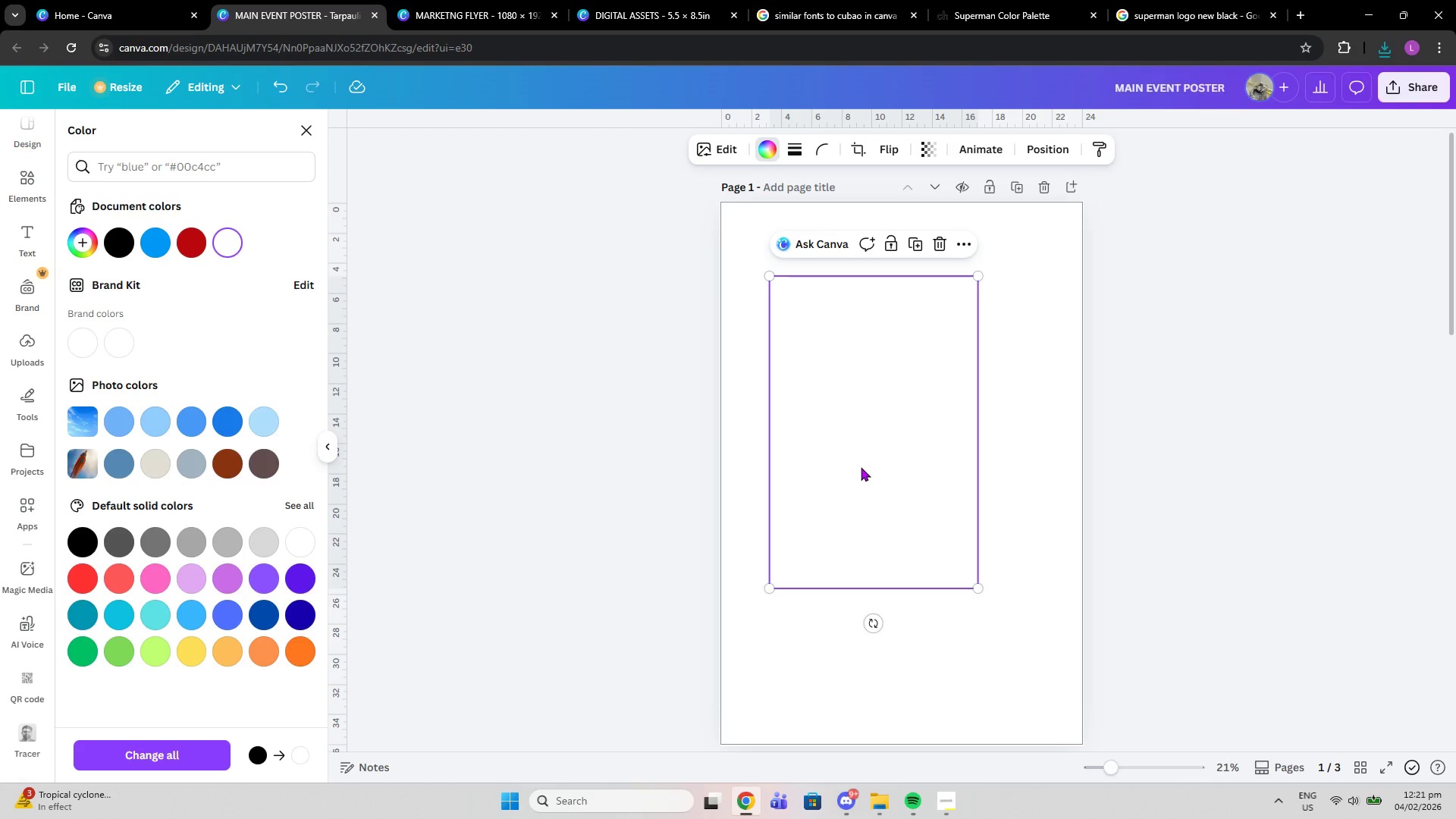 
left_click_drag(start_coordinate=[869, 459], to_coordinate=[867, 328])
 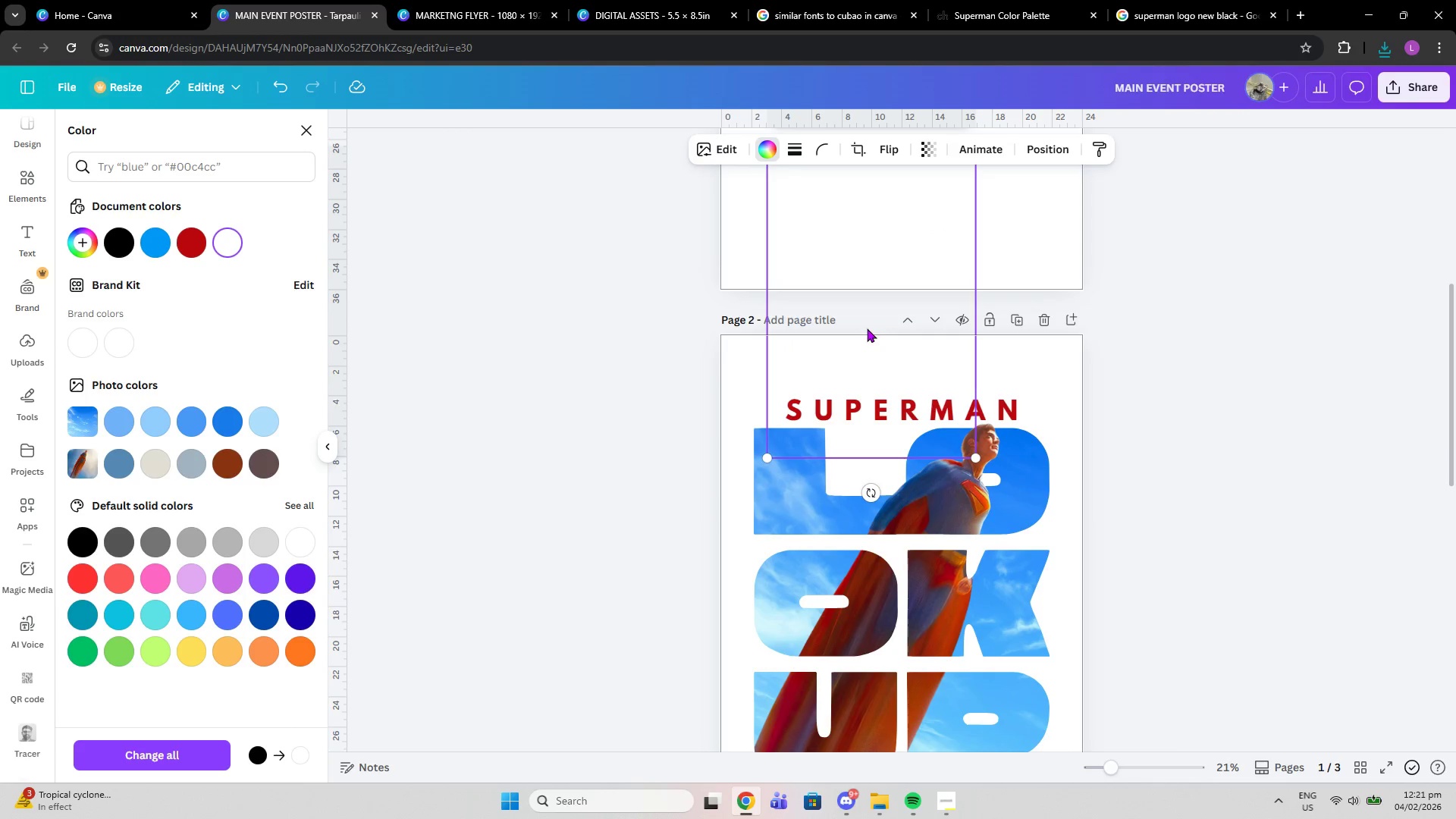 
scroll: coordinate [891, 507], scroll_direction: down, amount: 6.0
 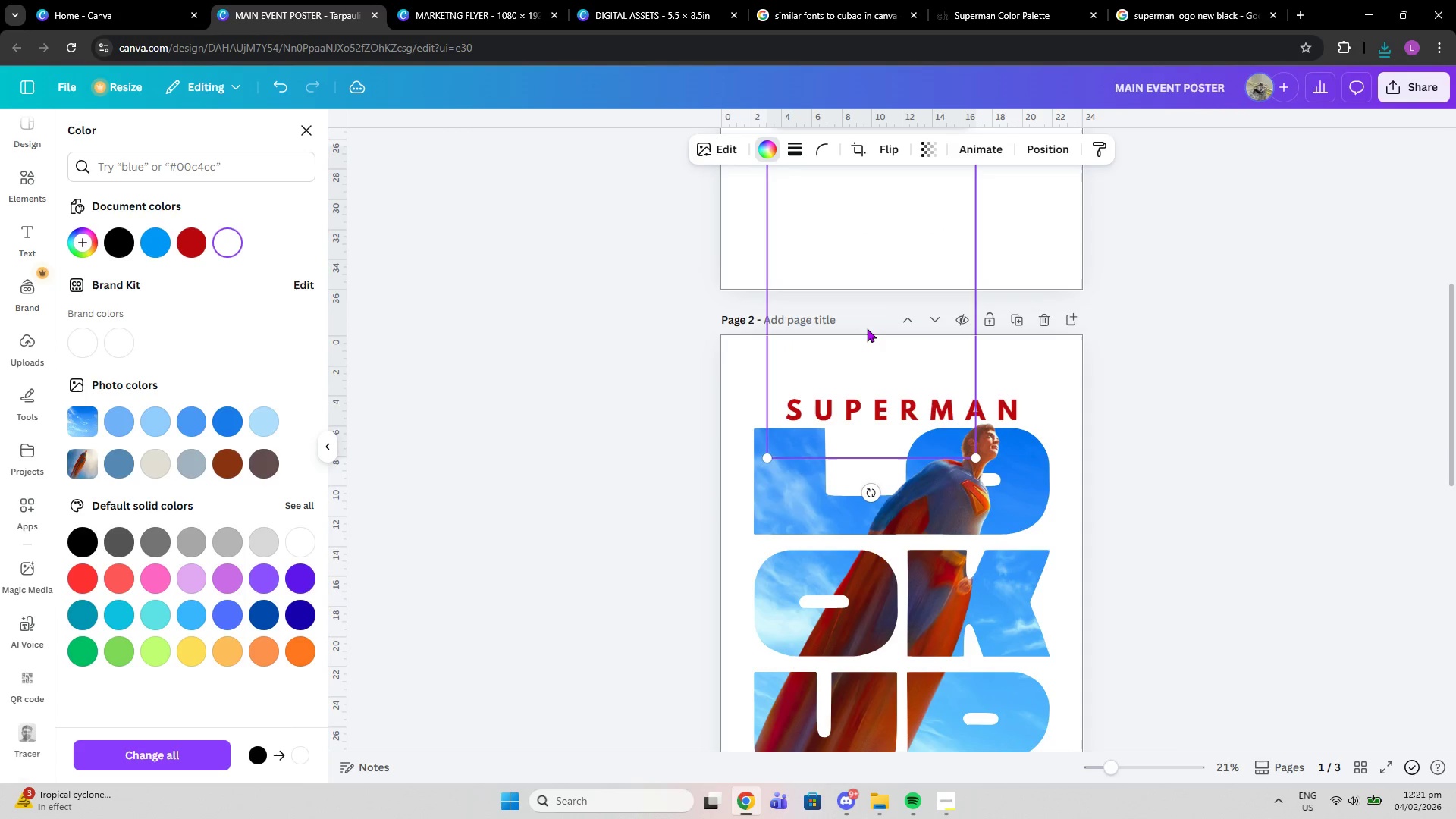 
left_click_drag(start_coordinate=[867, 328], to_coordinate=[832, 141])
 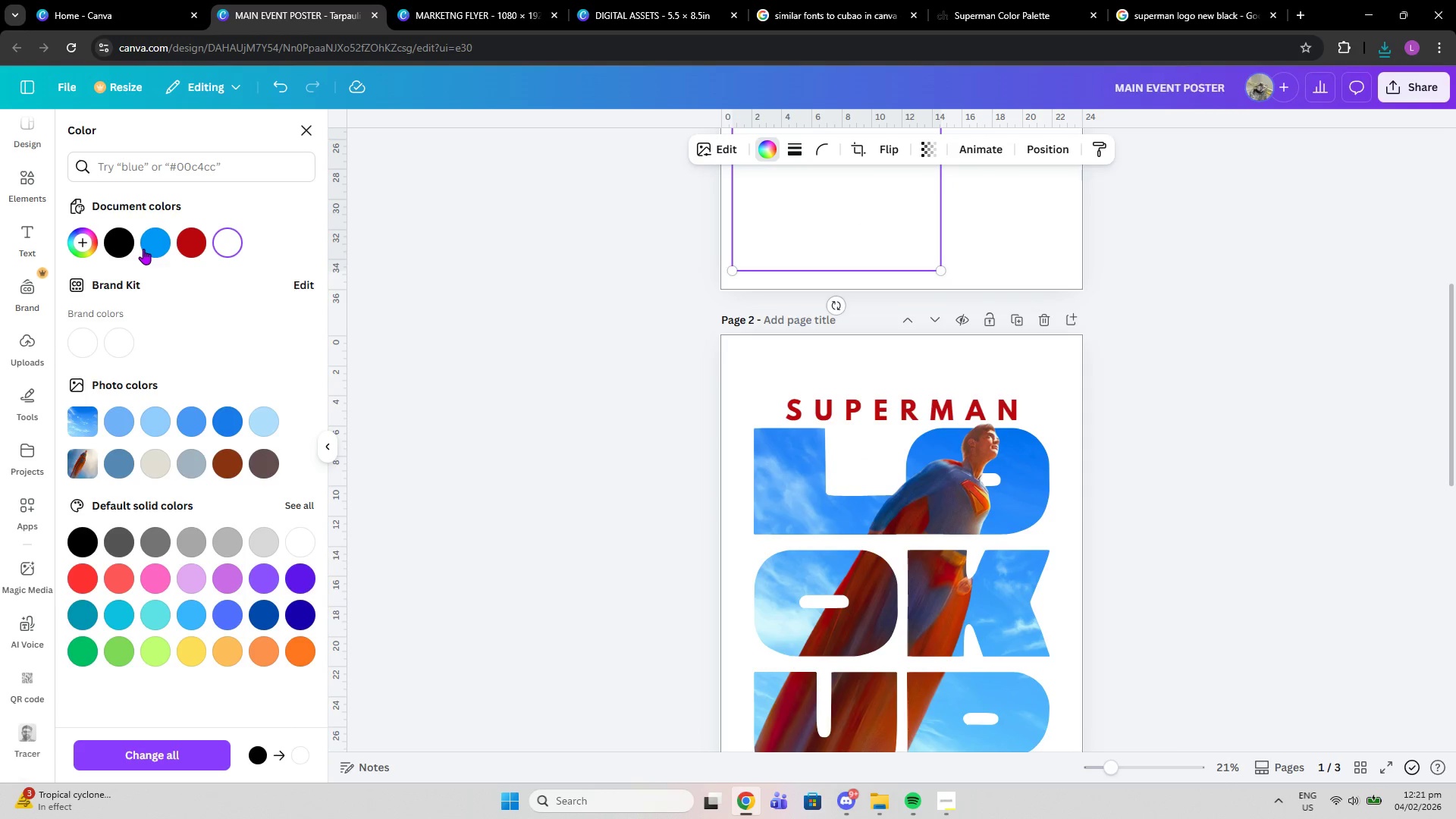 
left_click([143, 249])
 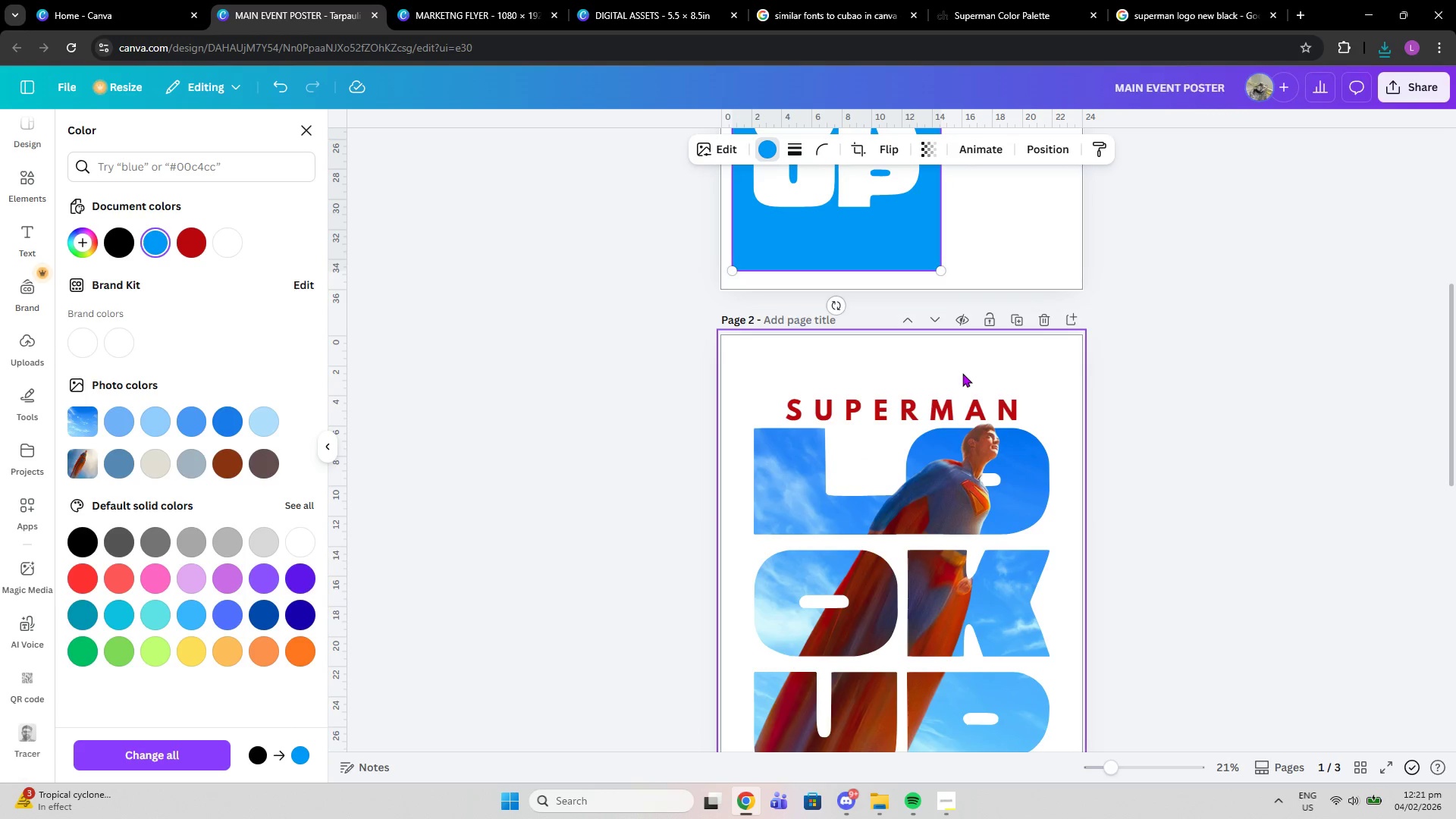 
left_click([963, 373])
 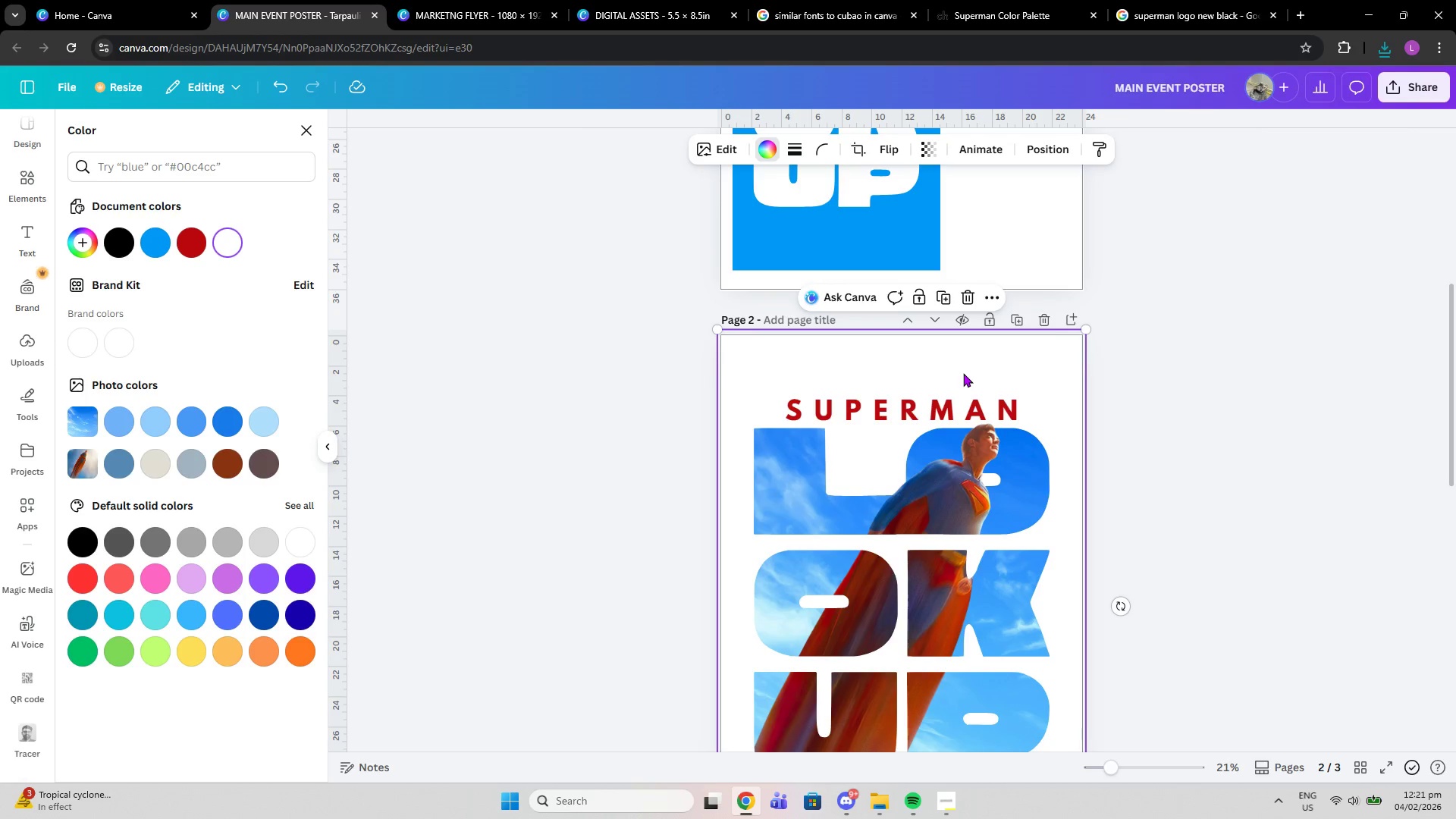 
key(Delete)
 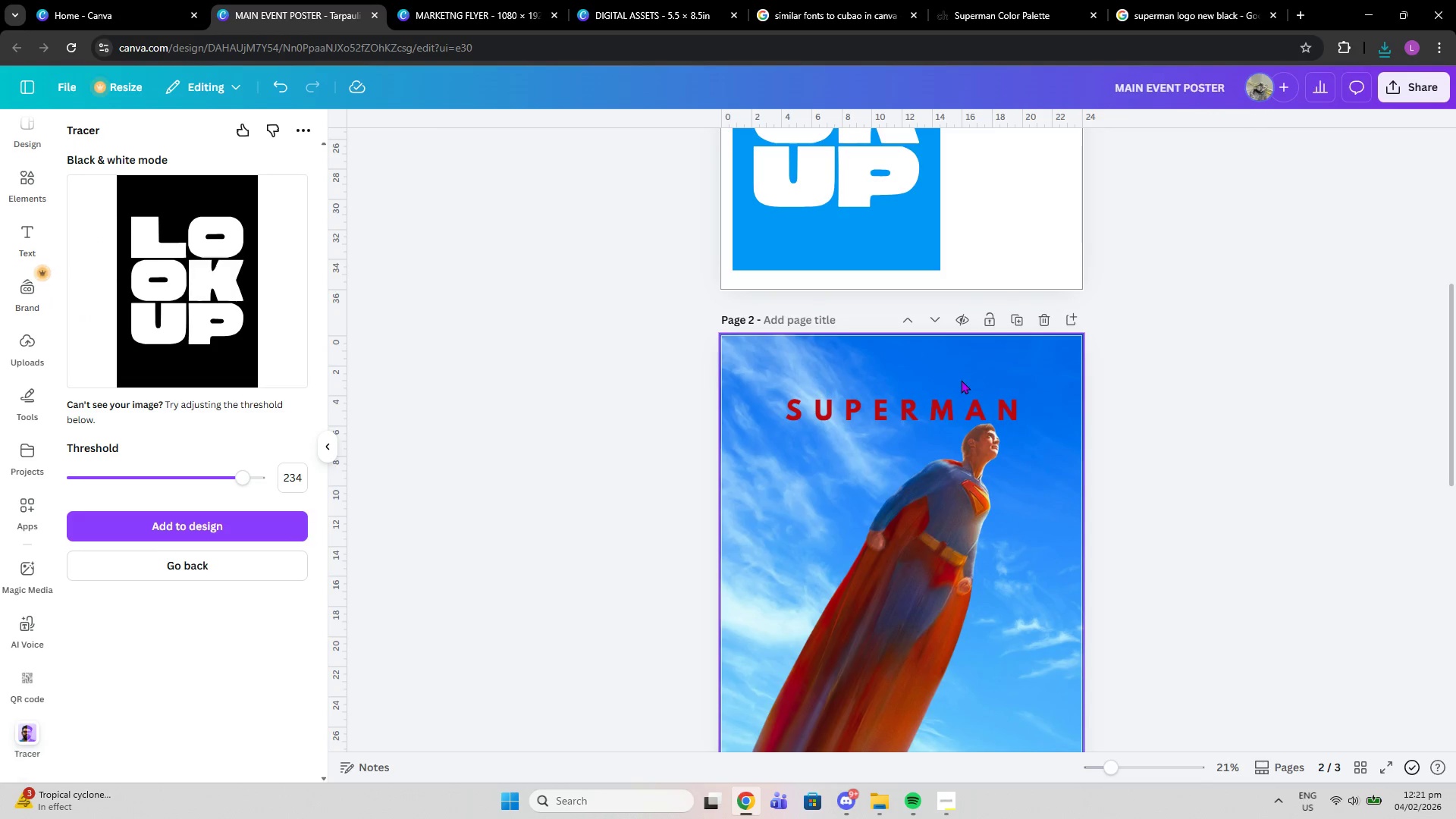 
scroll: coordinate [967, 381], scroll_direction: down, amount: 4.0
 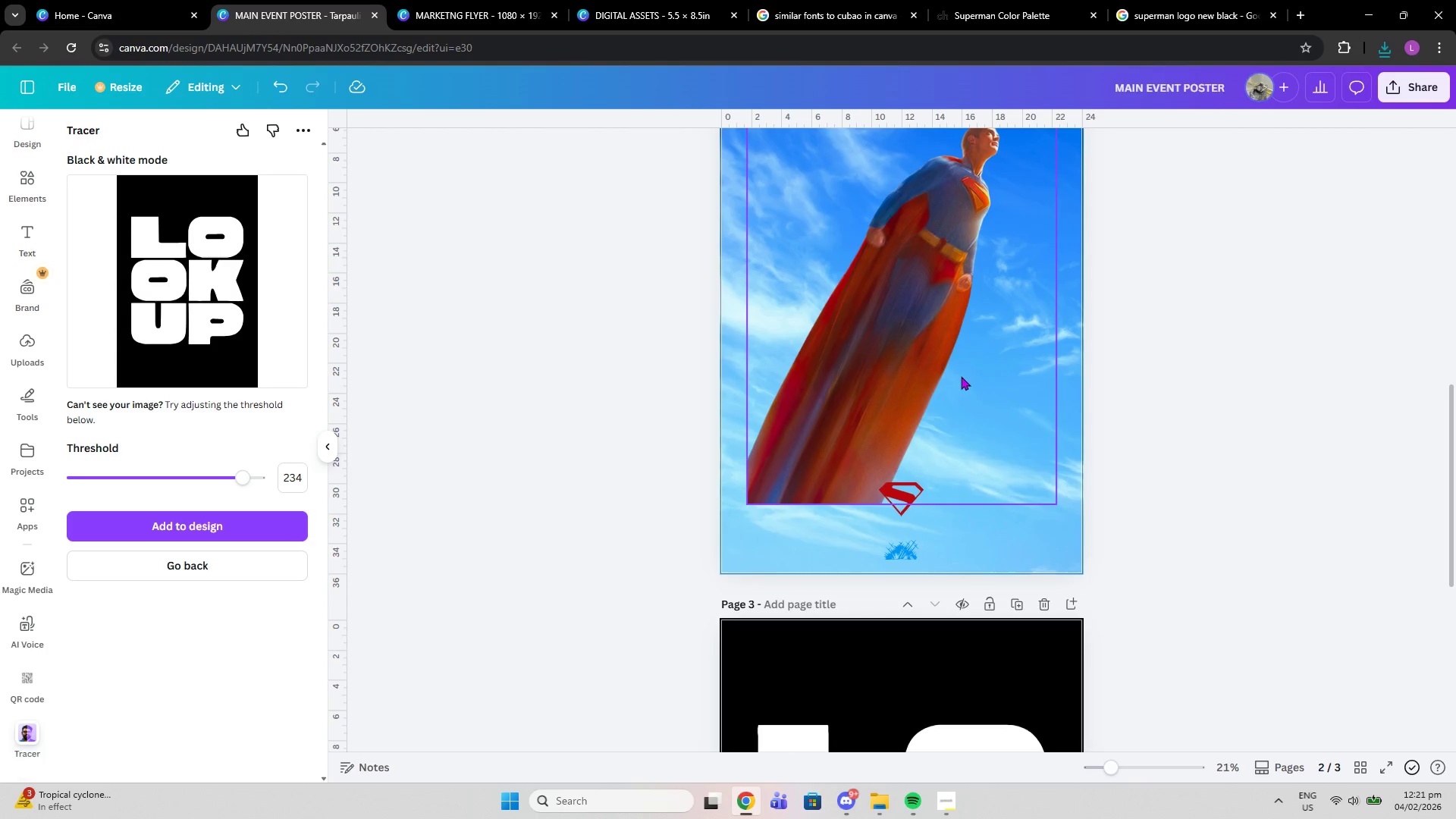 
scroll: coordinate [960, 368], scroll_direction: up, amount: 6.0
 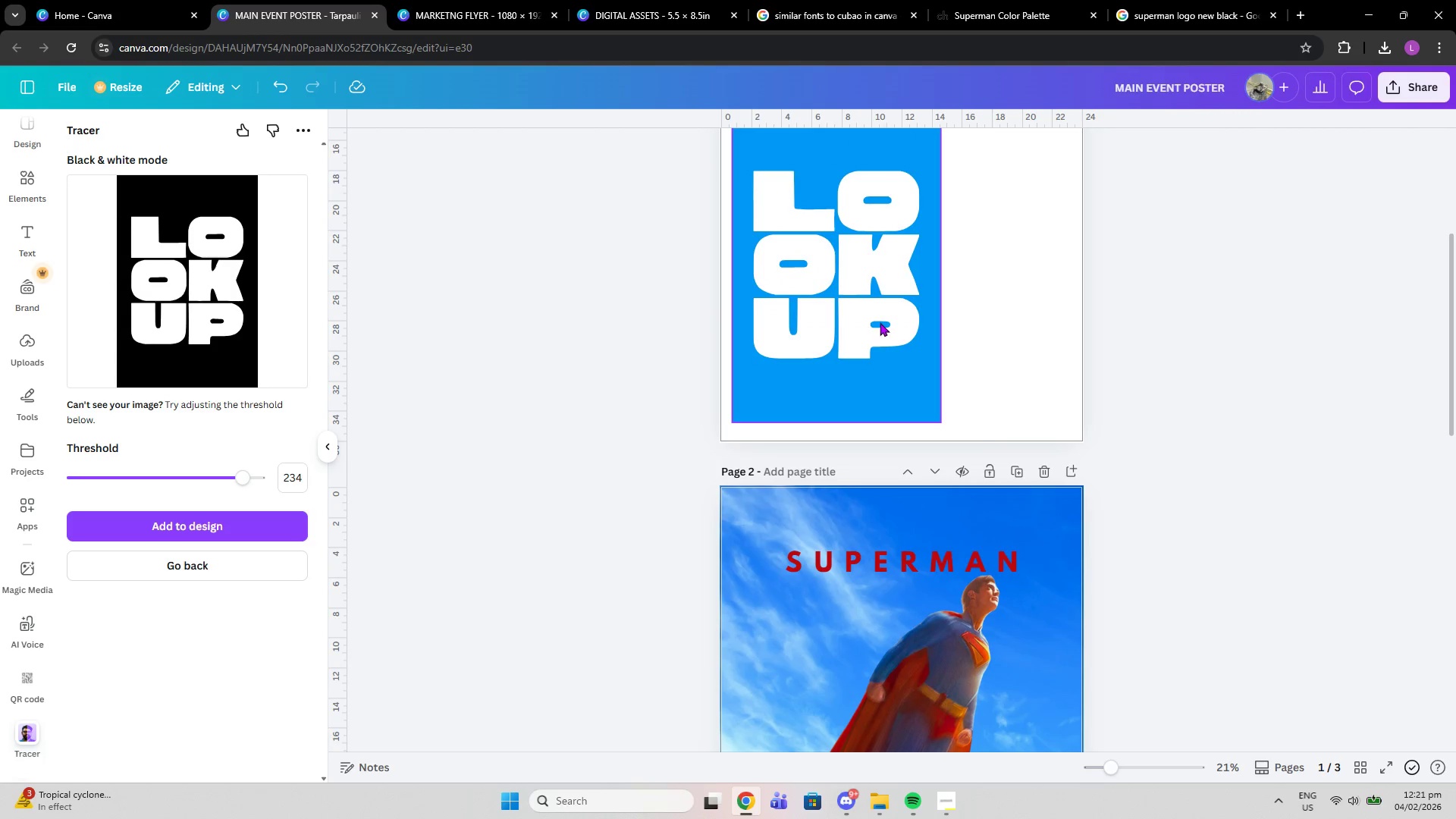 
left_click_drag(start_coordinate=[880, 322], to_coordinate=[859, 466])
 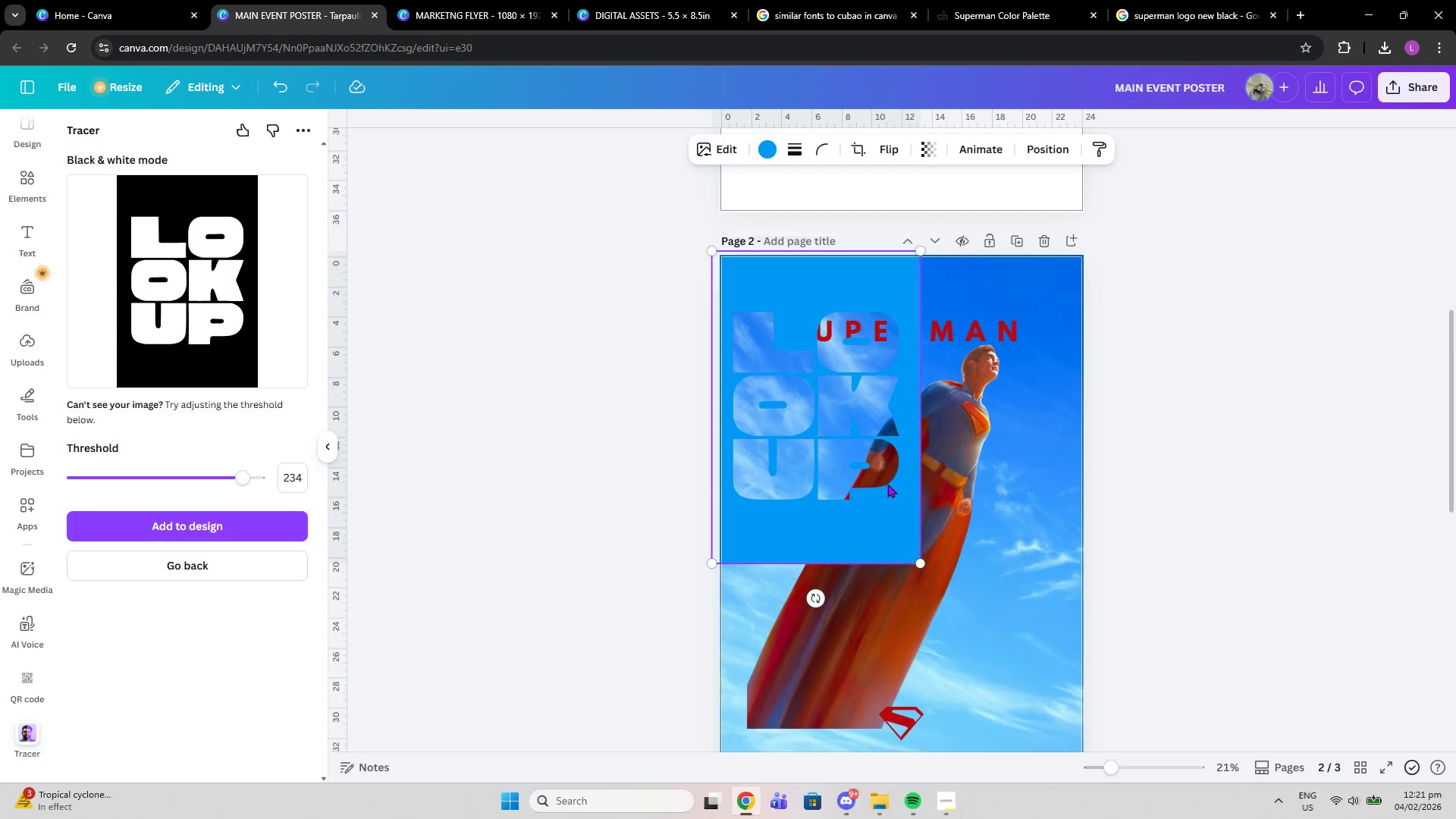 
scroll: coordinate [887, 484], scroll_direction: down, amount: 5.0
 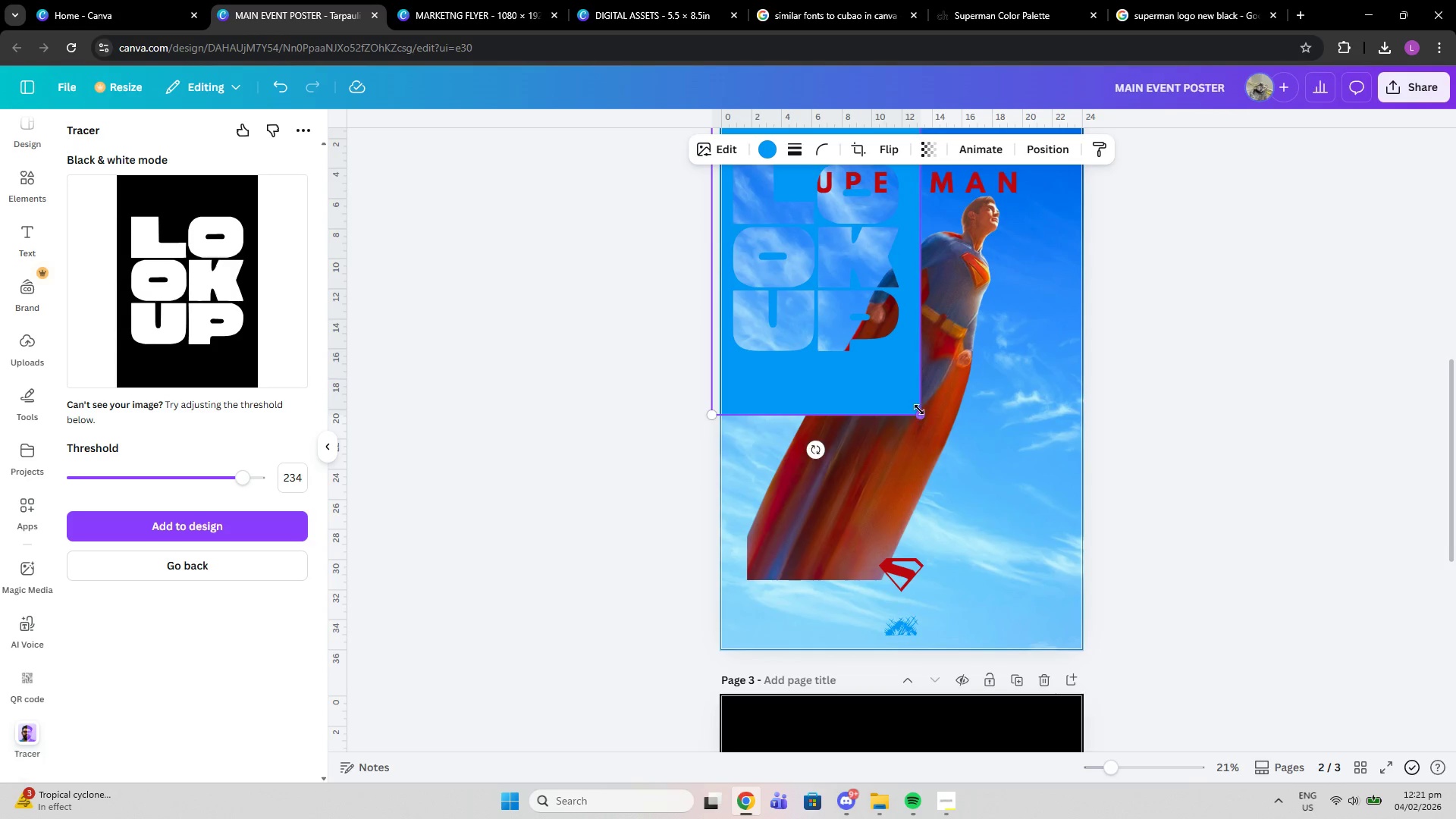 
left_click_drag(start_coordinate=[919, 410], to_coordinate=[1119, 640])
 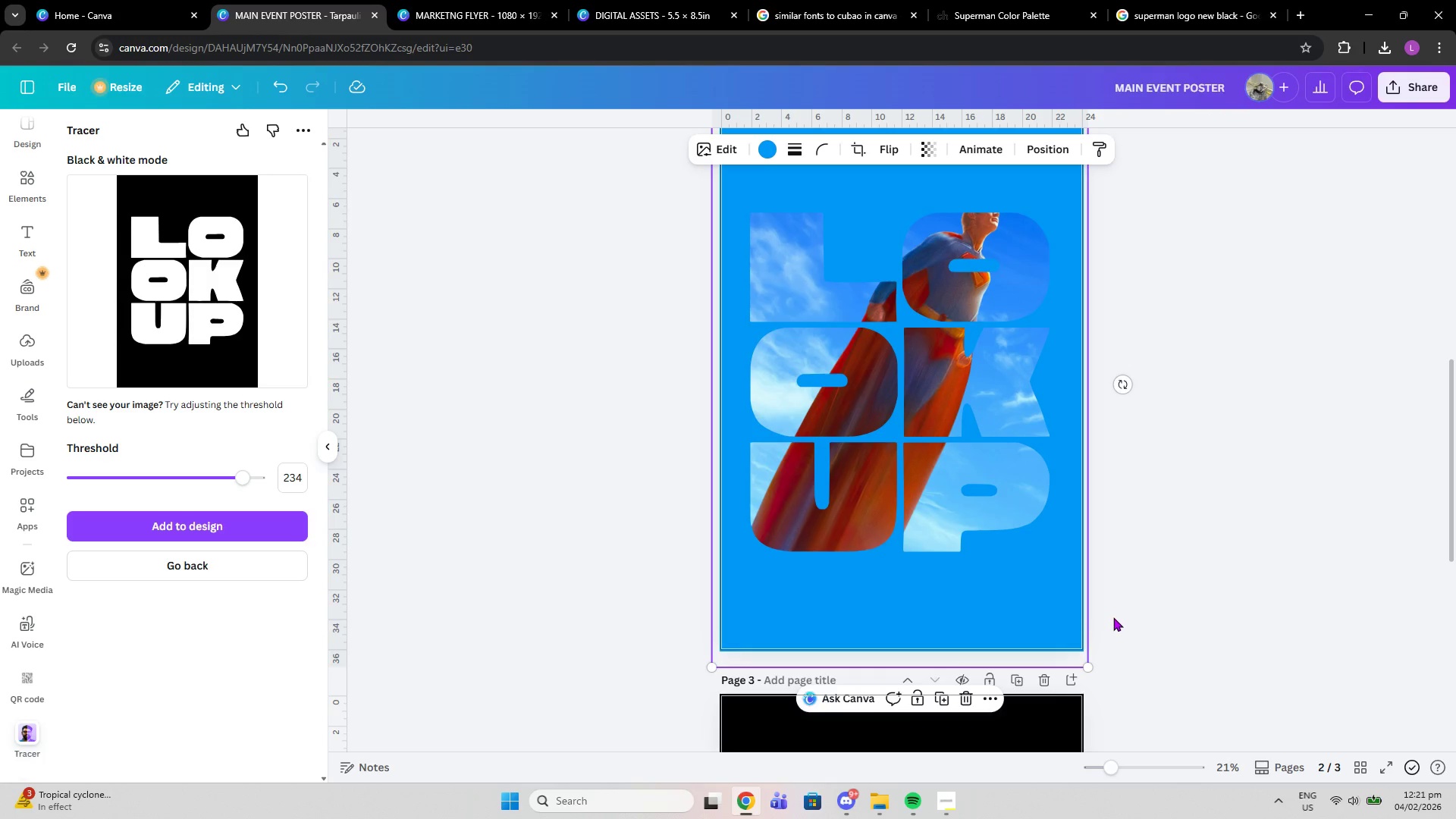 
scroll: coordinate [1113, 617], scroll_direction: up, amount: 2.0
 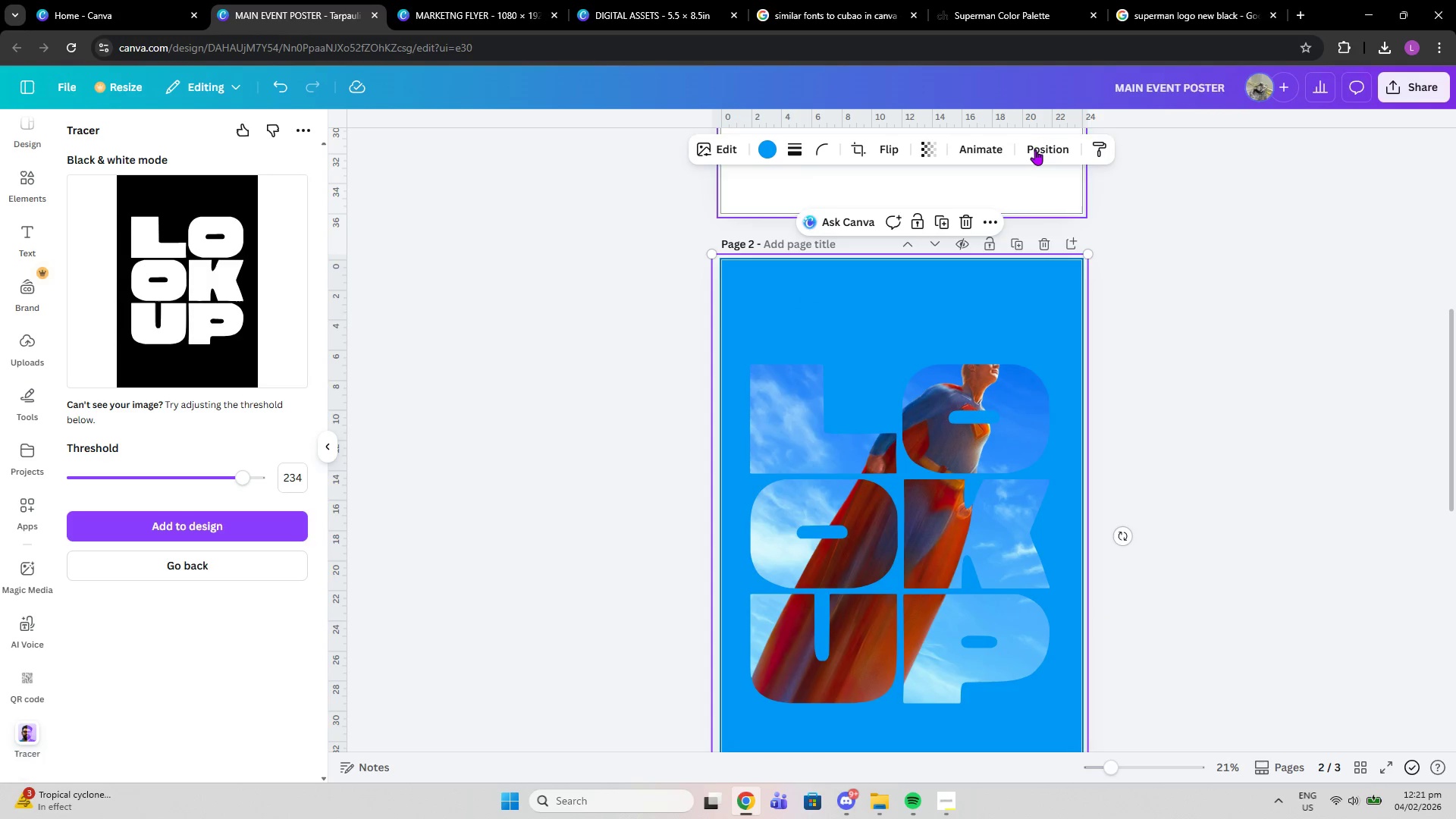 
left_click([1034, 143])
 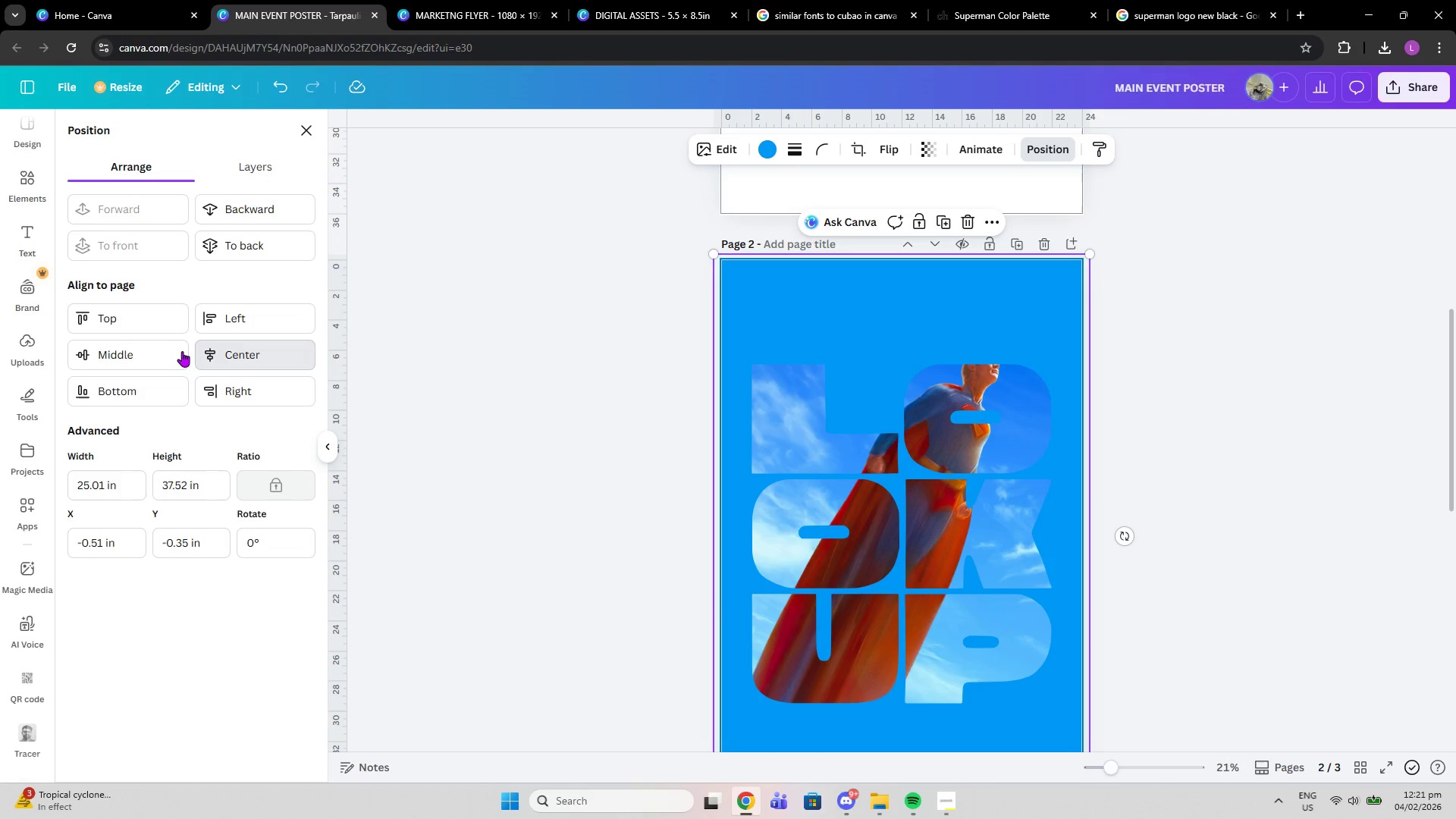 
double_click([170, 349])
 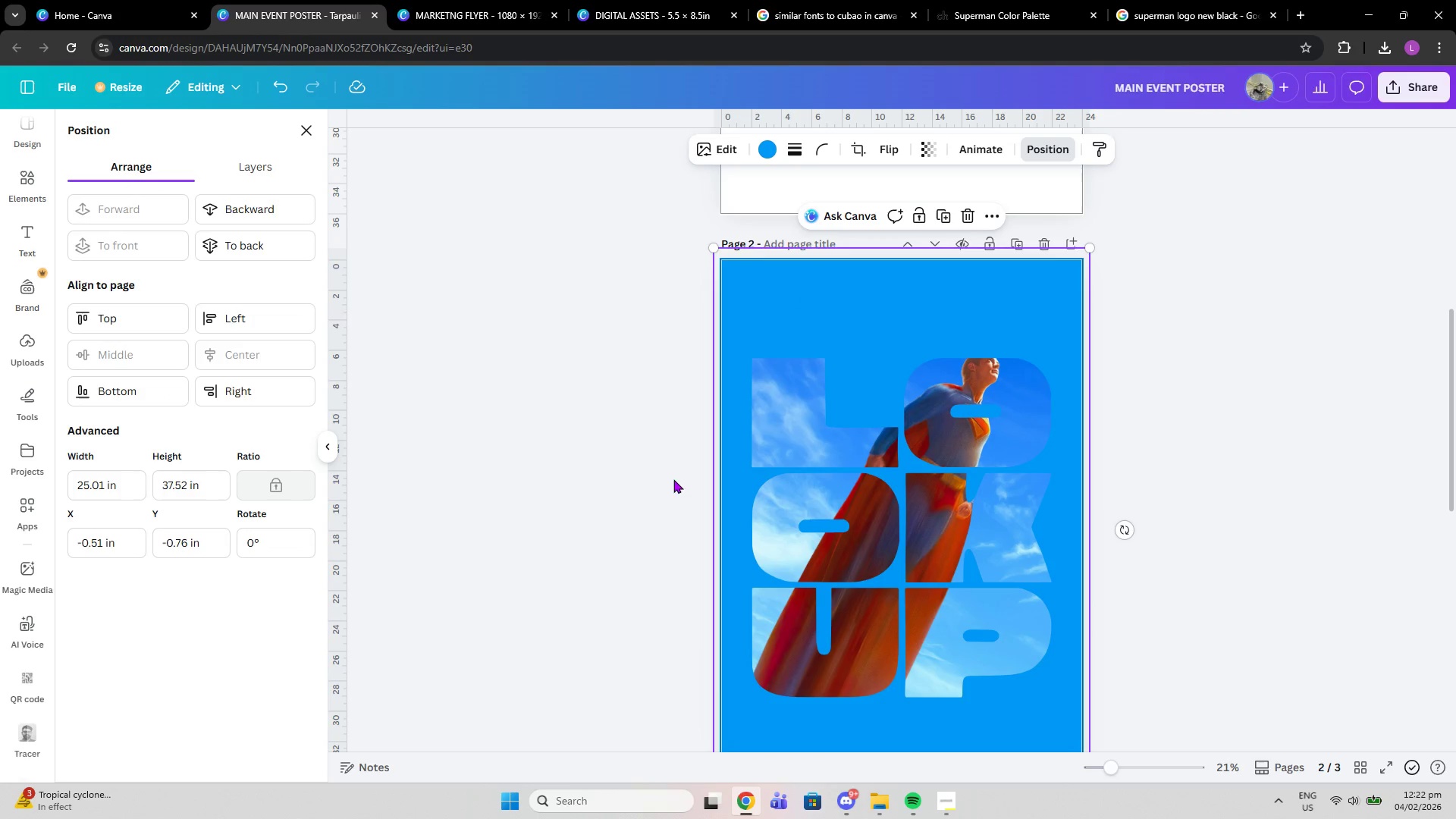 
scroll: coordinate [836, 508], scroll_direction: down, amount: 2.0
 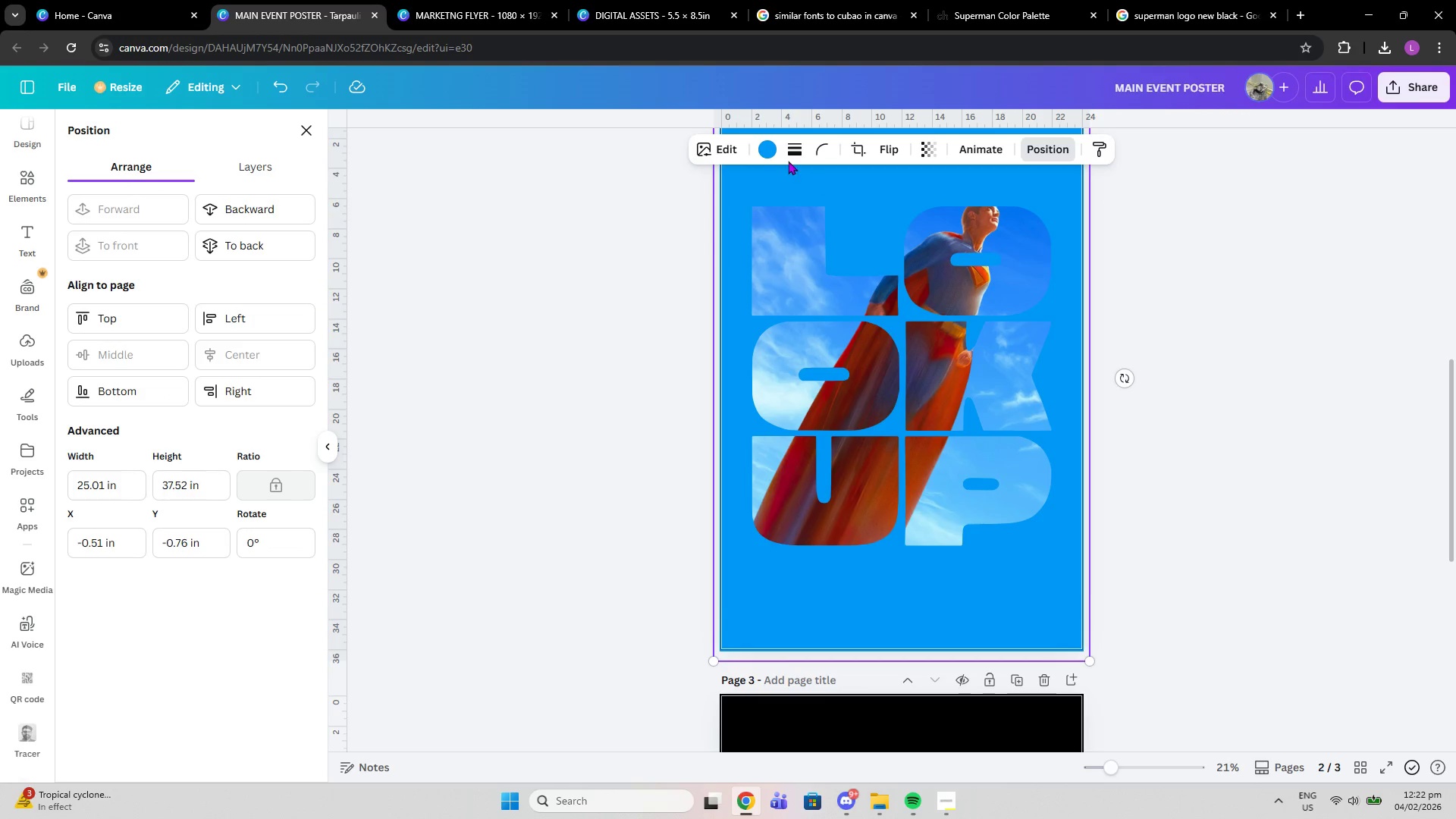 
left_click([761, 149])
 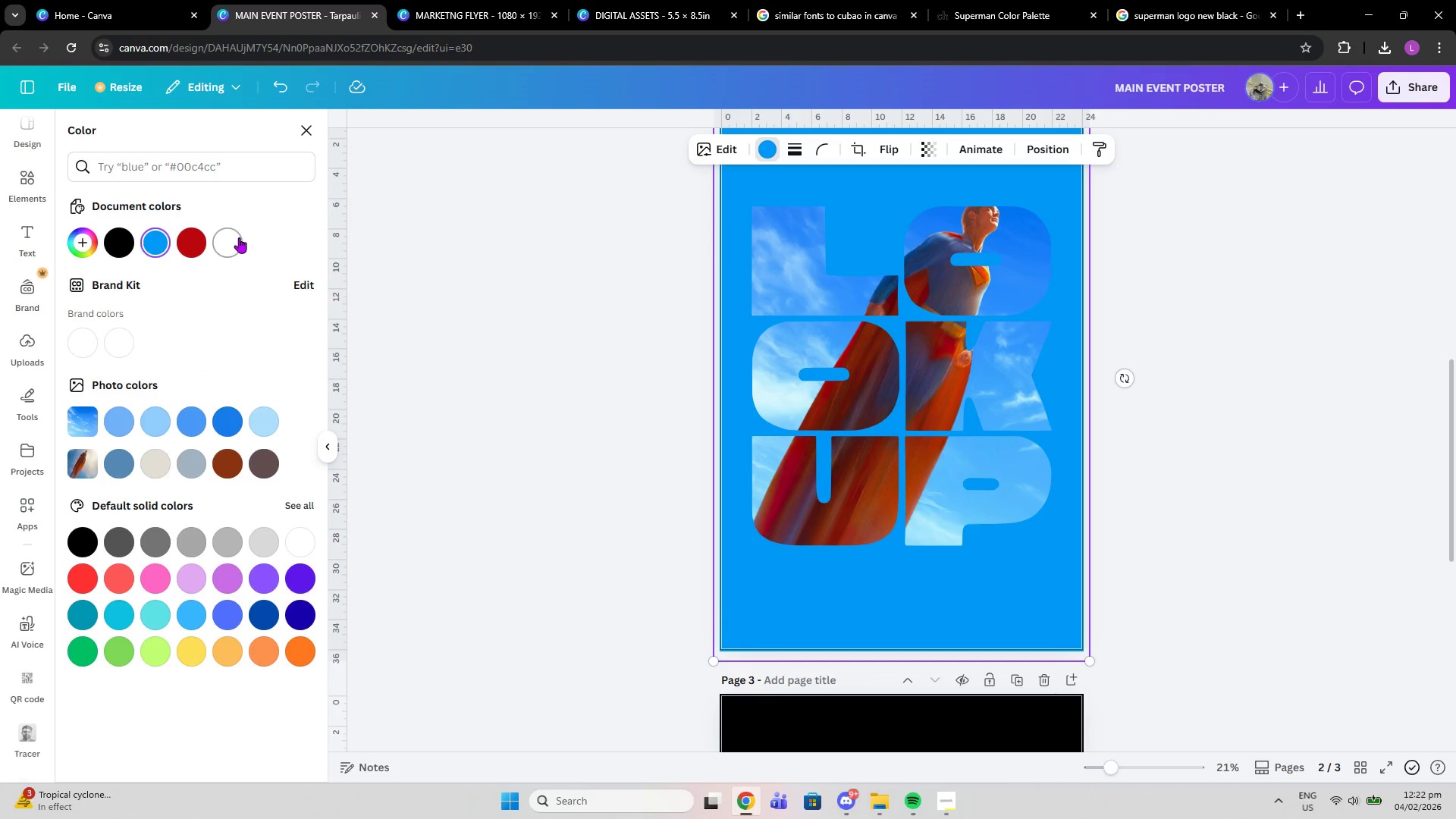 
left_click([239, 237])
 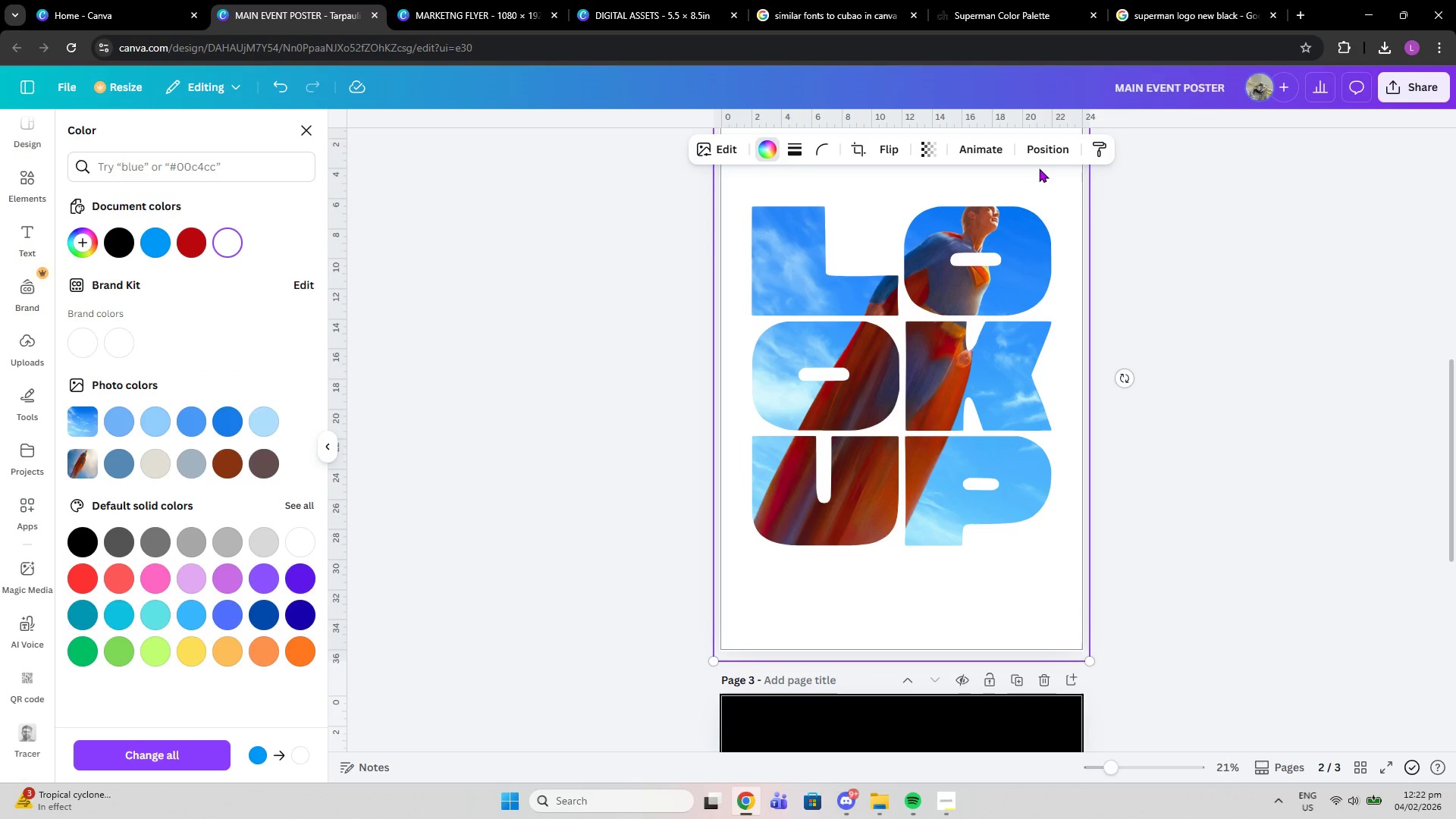 
left_click([1036, 154])
 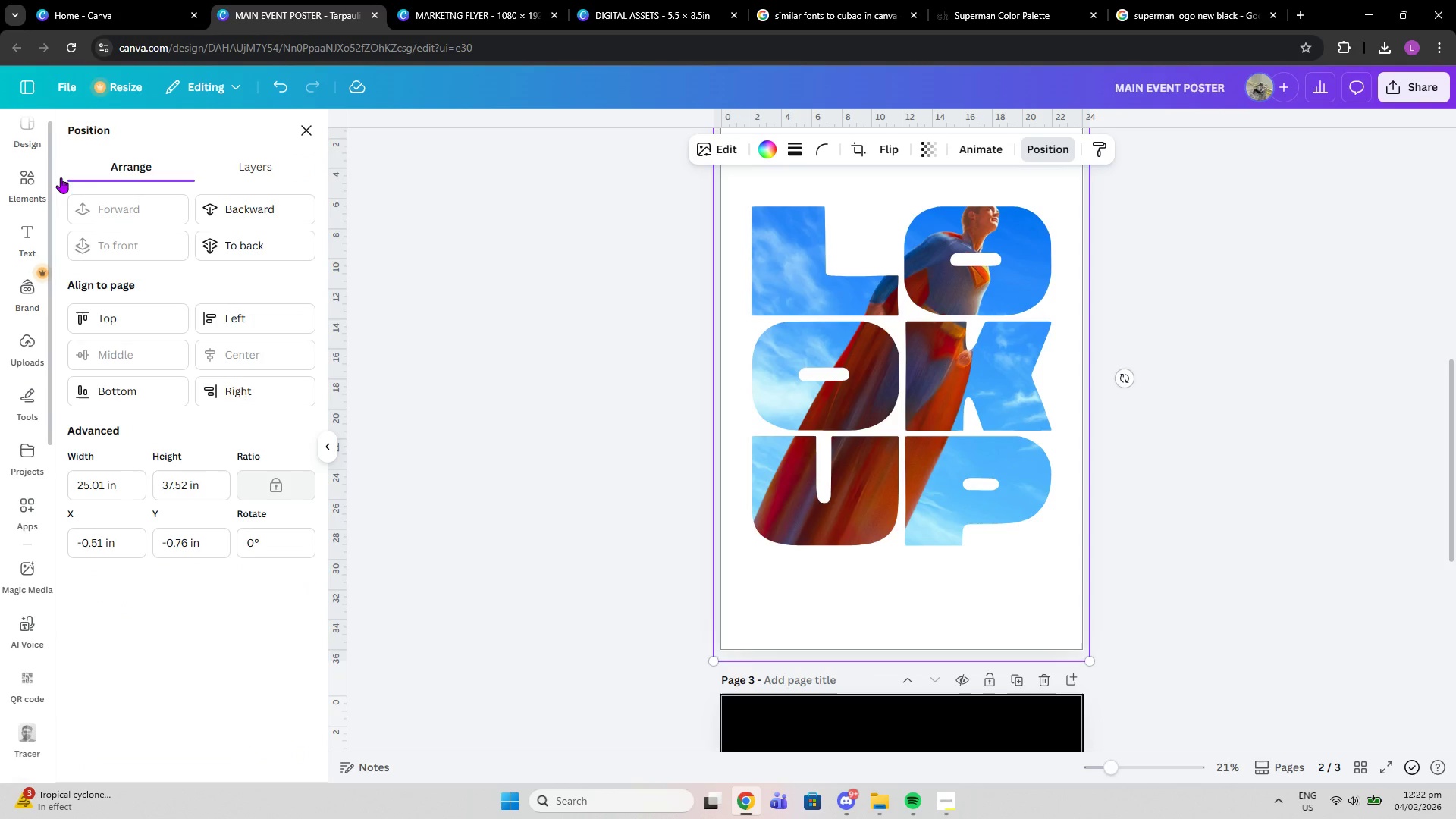 
left_click([215, 165])
 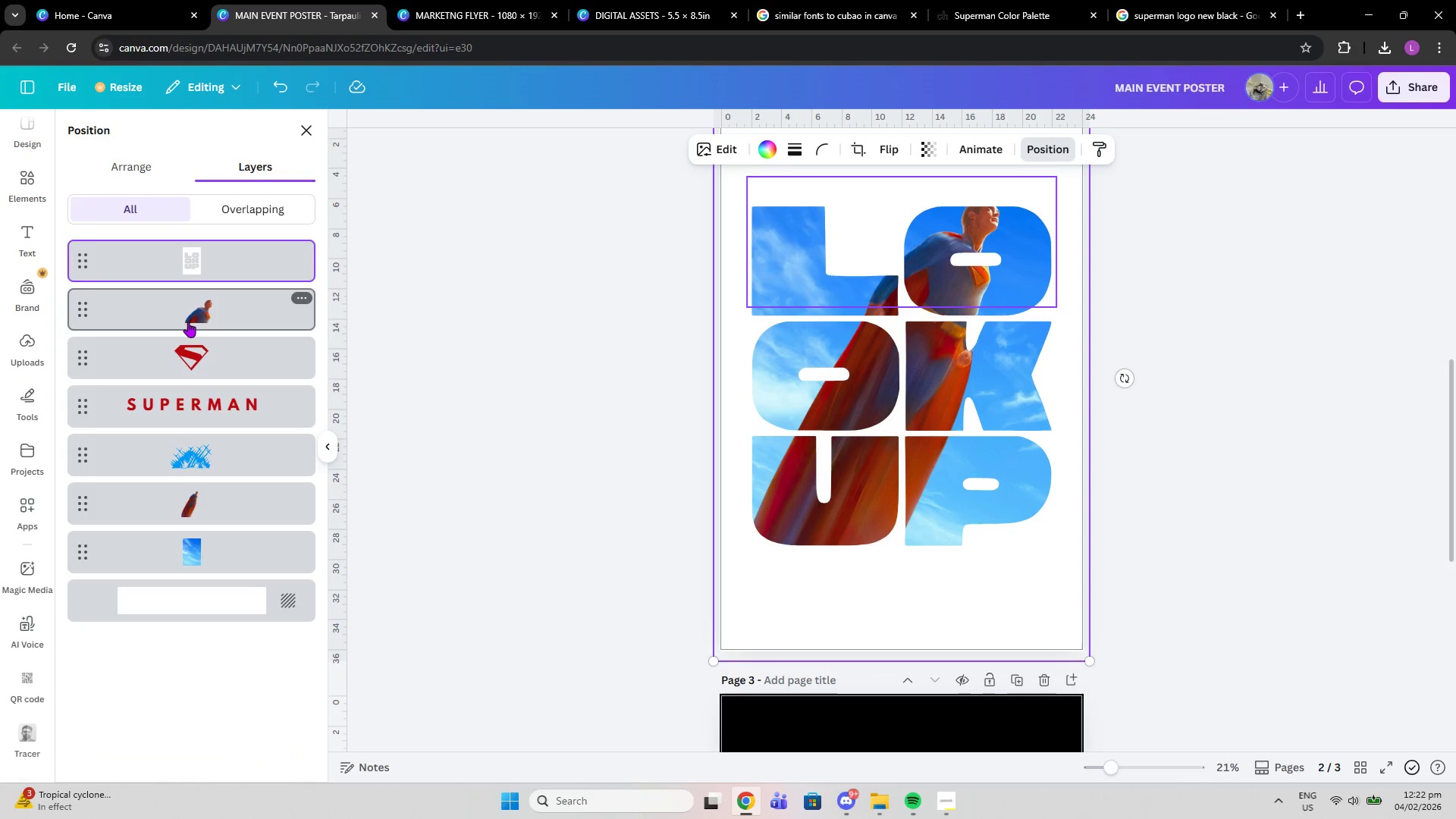 
left_click_drag(start_coordinate=[188, 322], to_coordinate=[192, 231])
 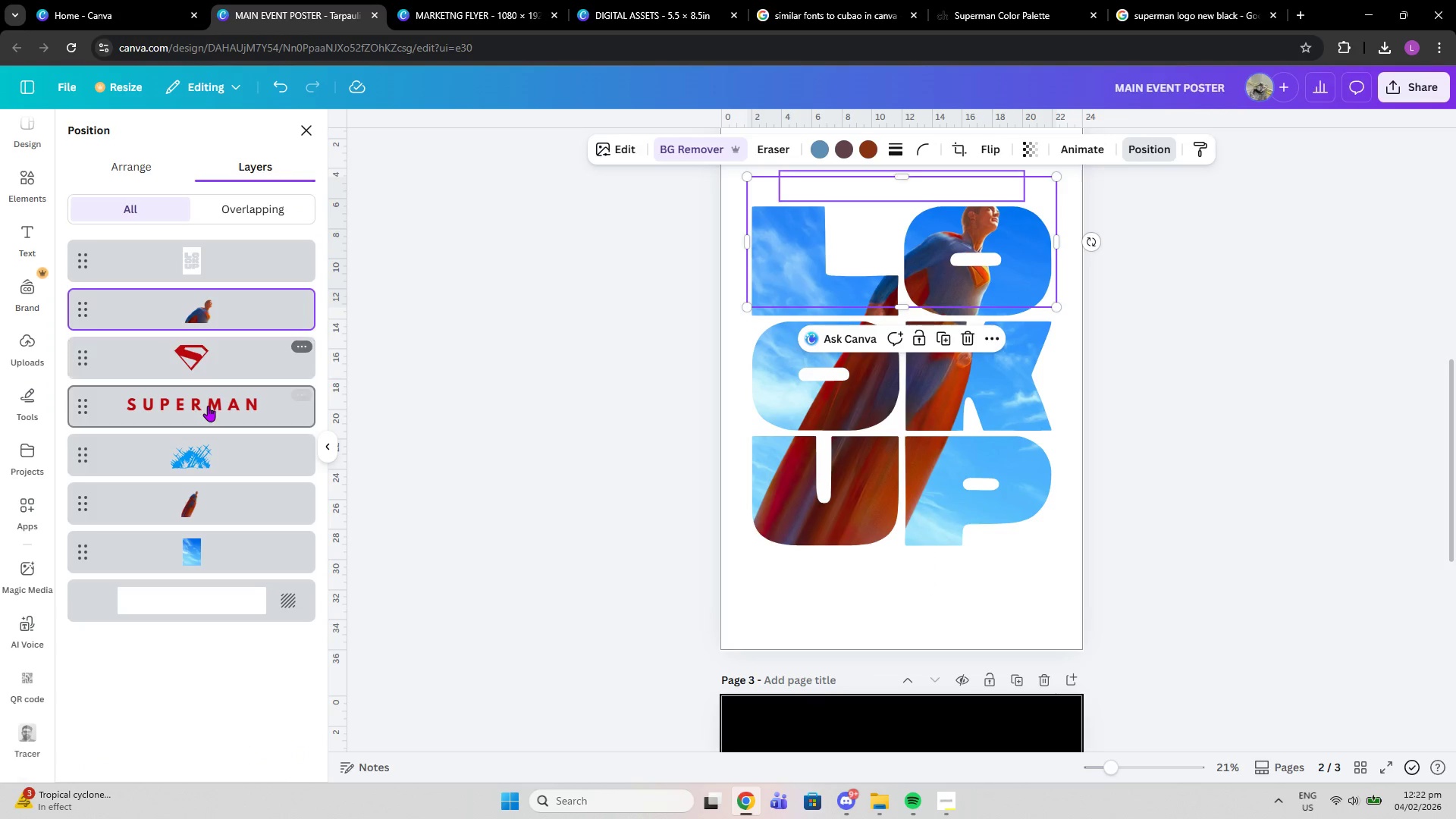 
left_click_drag(start_coordinate=[208, 406], to_coordinate=[191, 238])
 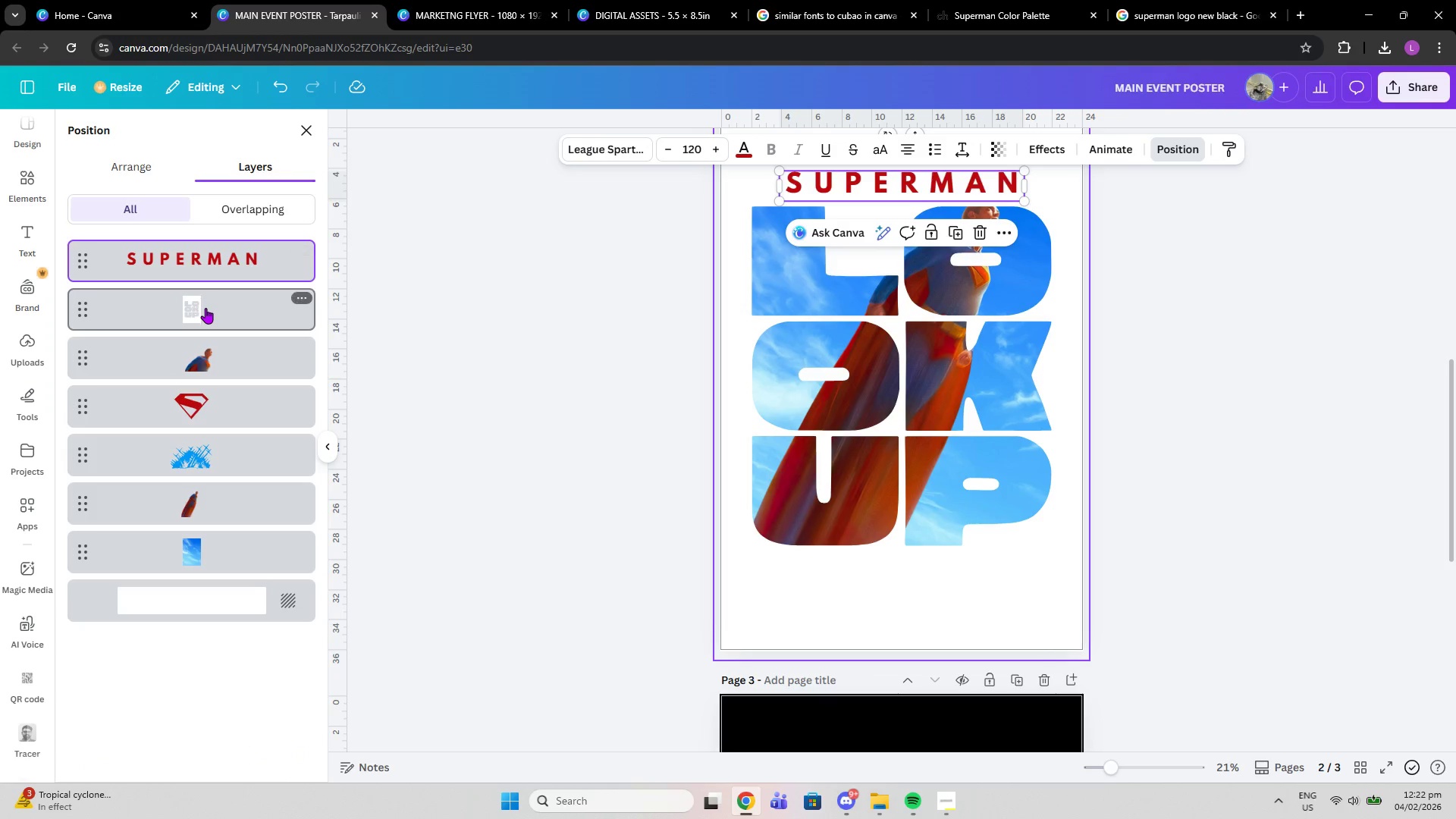 
left_click_drag(start_coordinate=[206, 308], to_coordinate=[209, 481])
 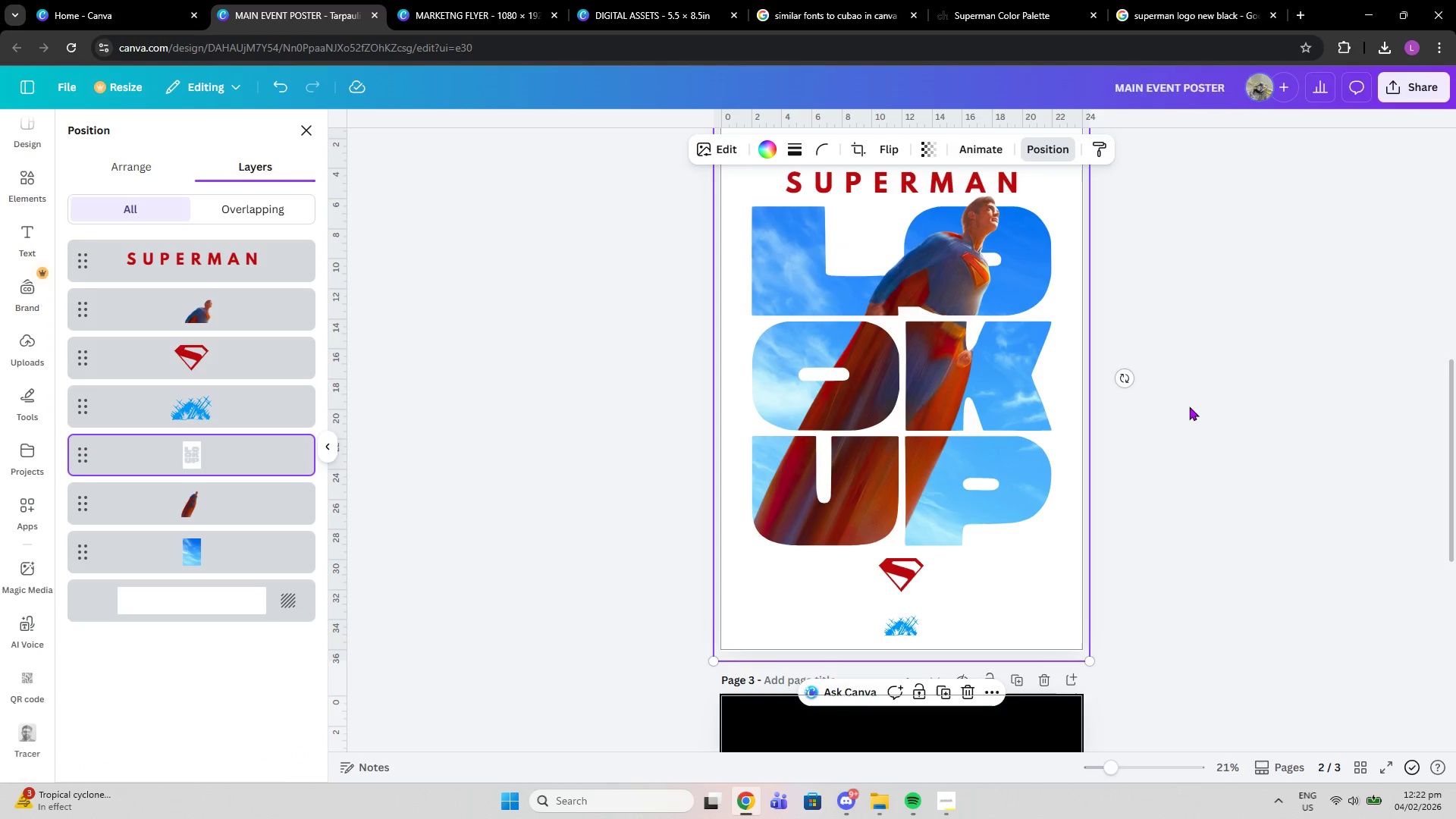 
left_click([1189, 406])
 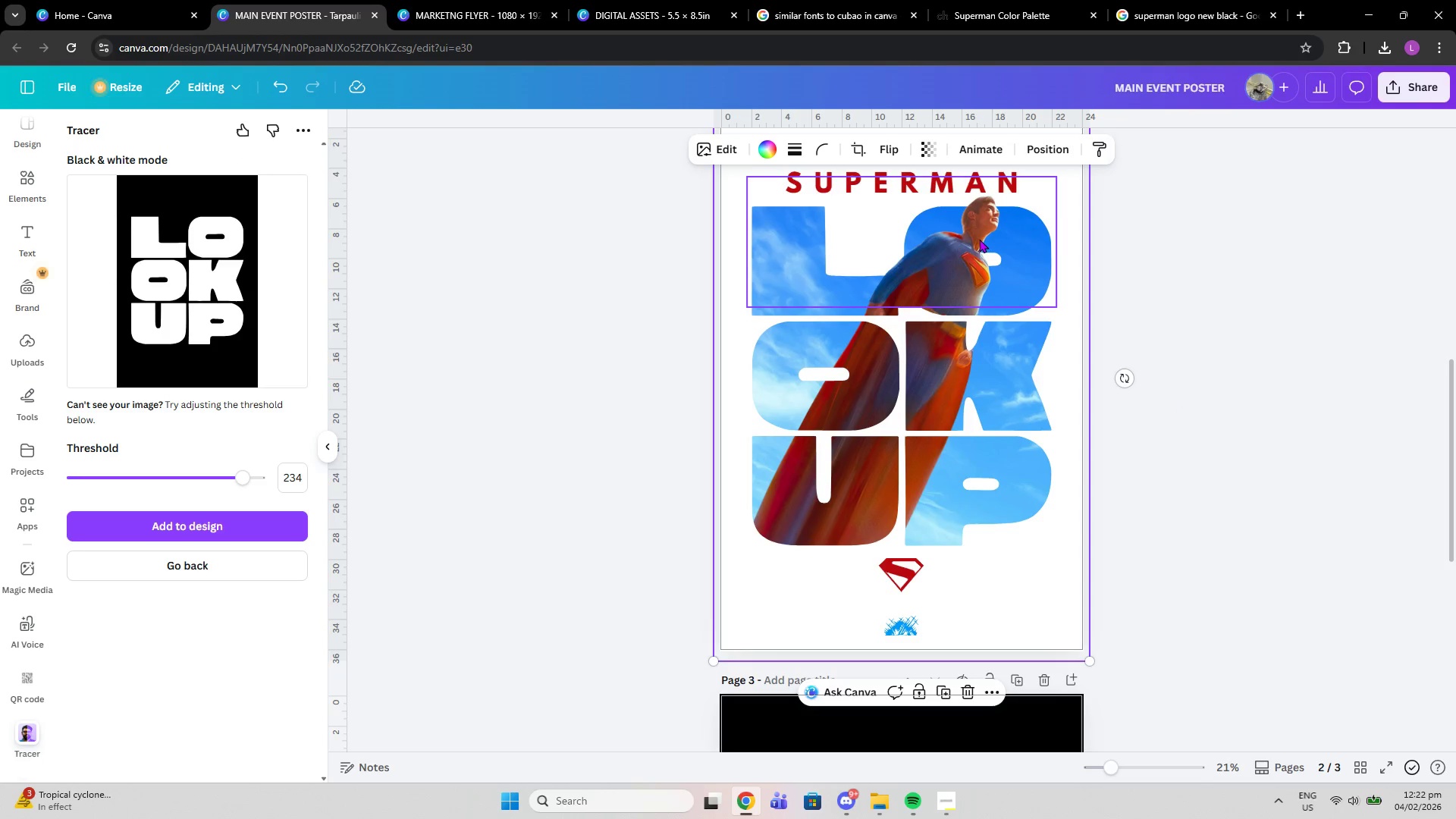 
left_click([979, 239])
 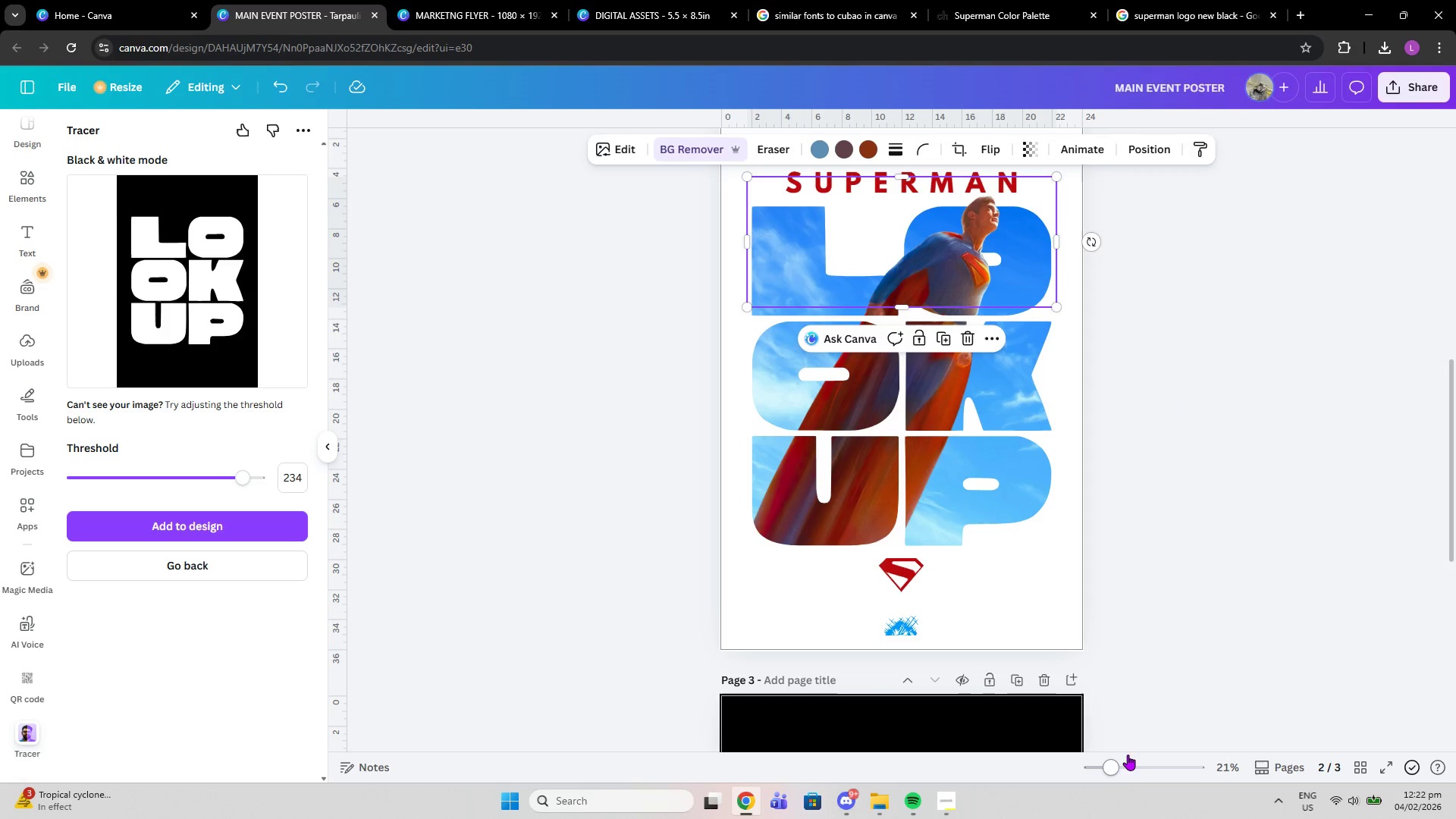 
left_click_drag(start_coordinate=[1122, 762], to_coordinate=[1134, 764])
 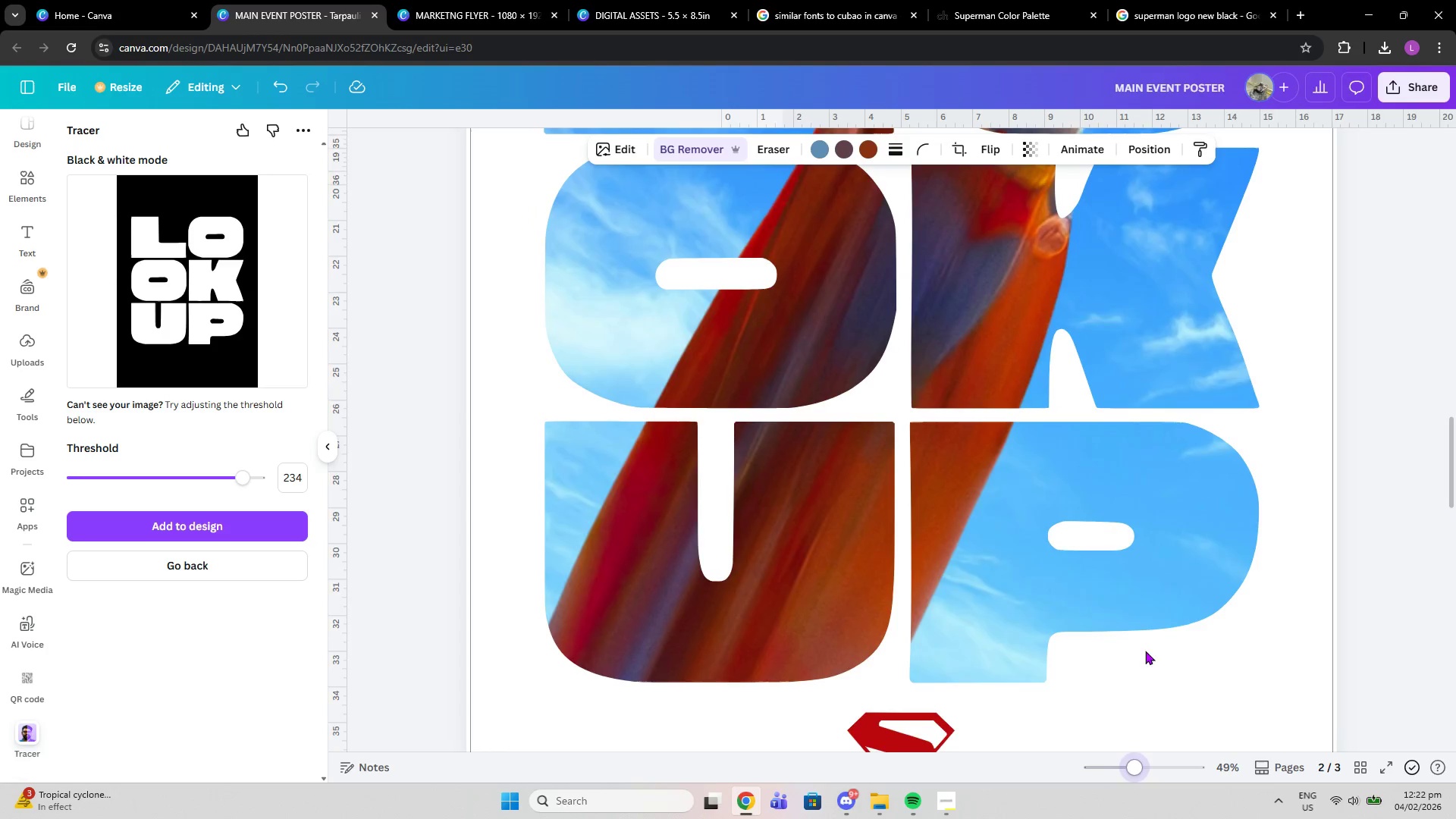 
scroll: coordinate [1145, 651], scroll_direction: up, amount: 3.0
 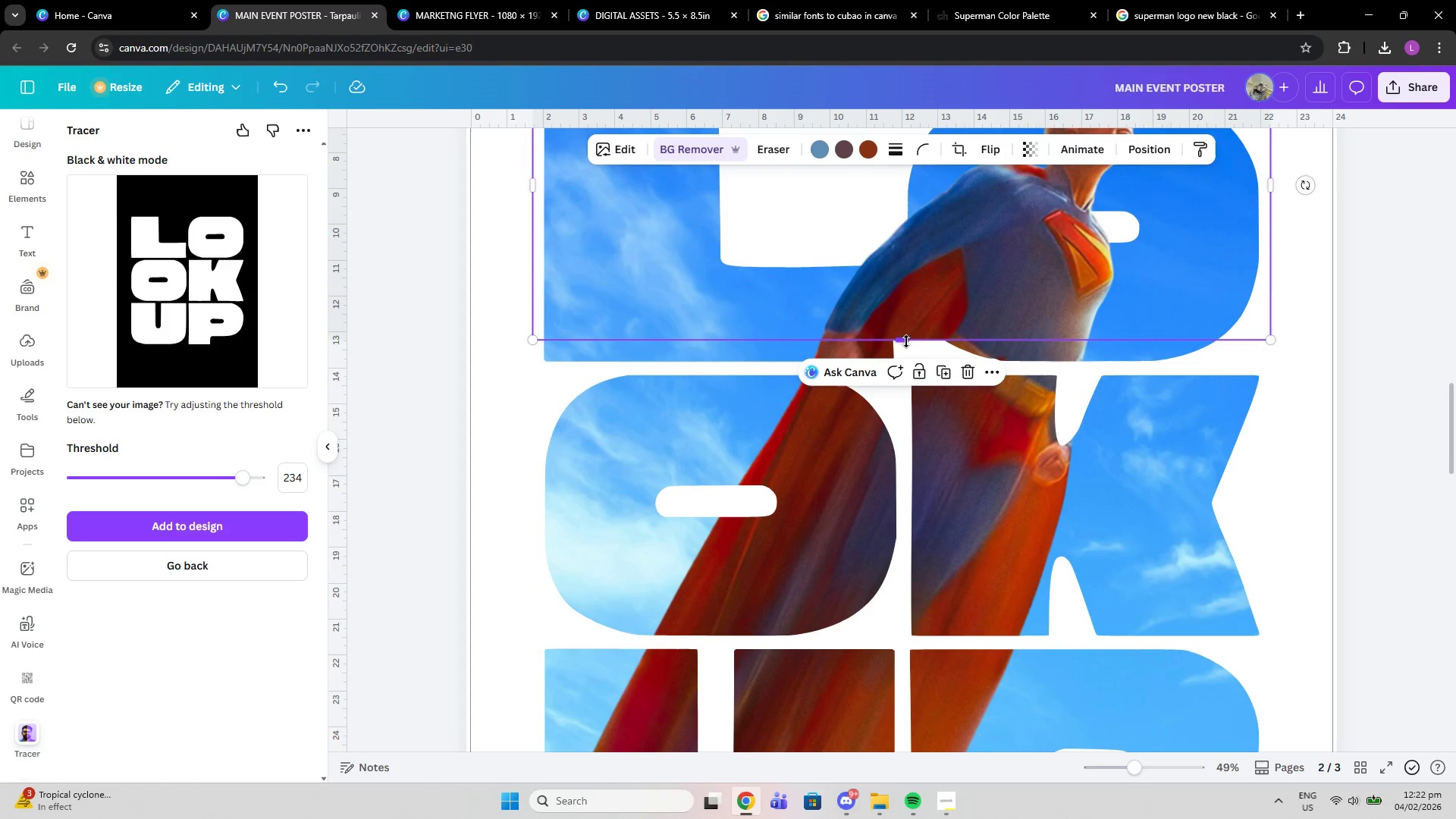 
left_click_drag(start_coordinate=[900, 340], to_coordinate=[977, 636])
 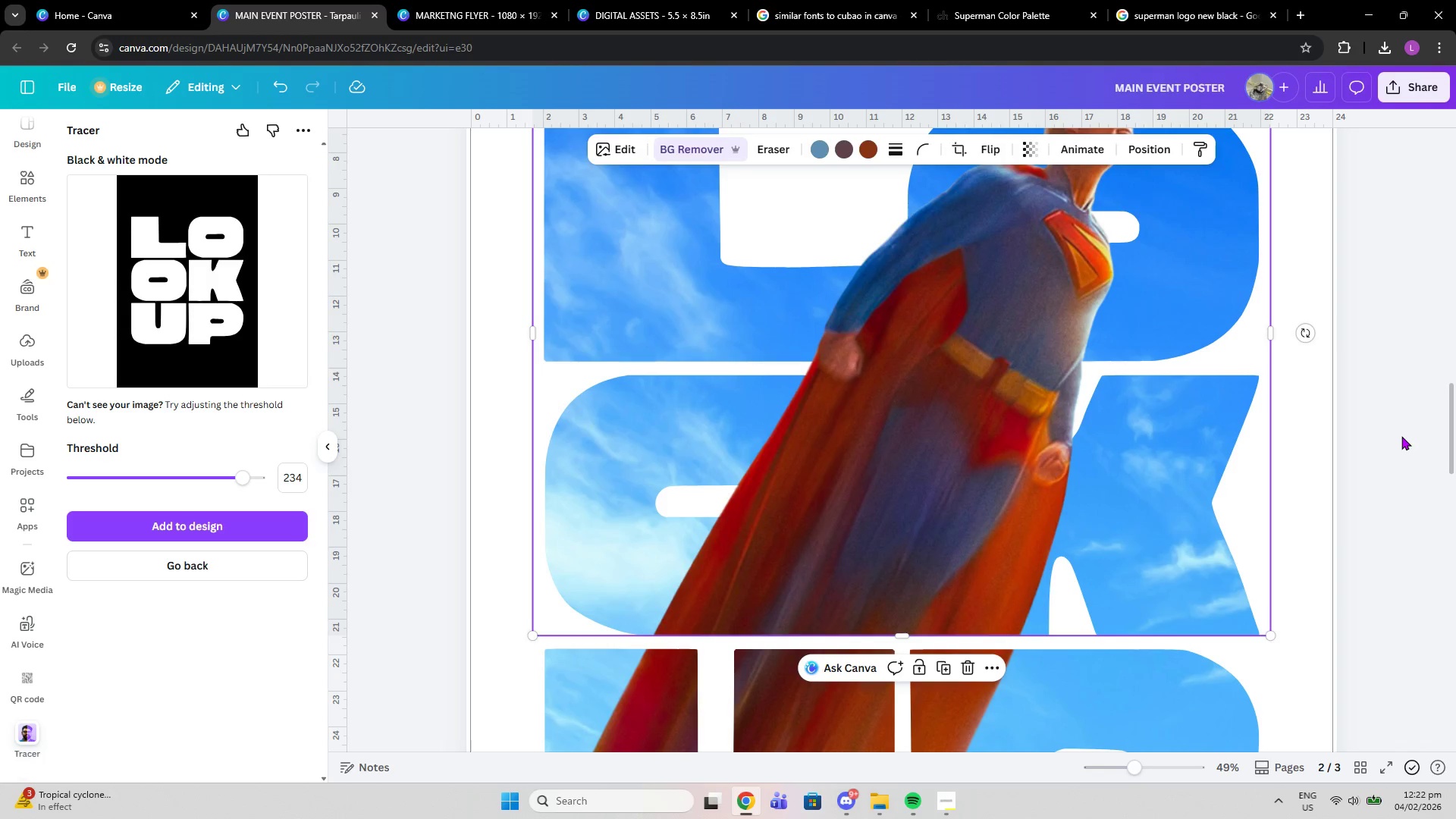 
double_click([1401, 436])
 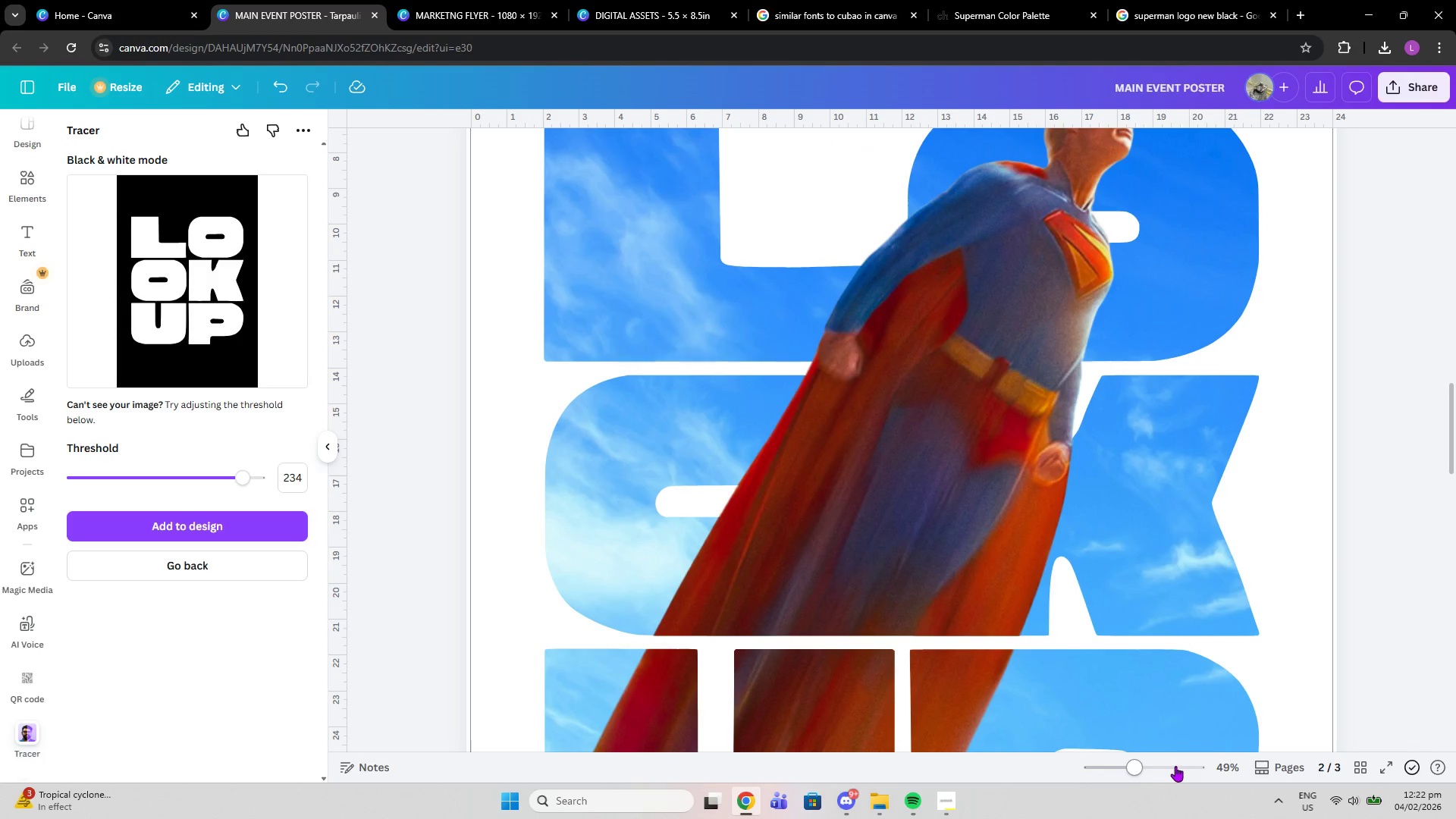 
left_click_drag(start_coordinate=[1141, 765], to_coordinate=[1114, 759])
 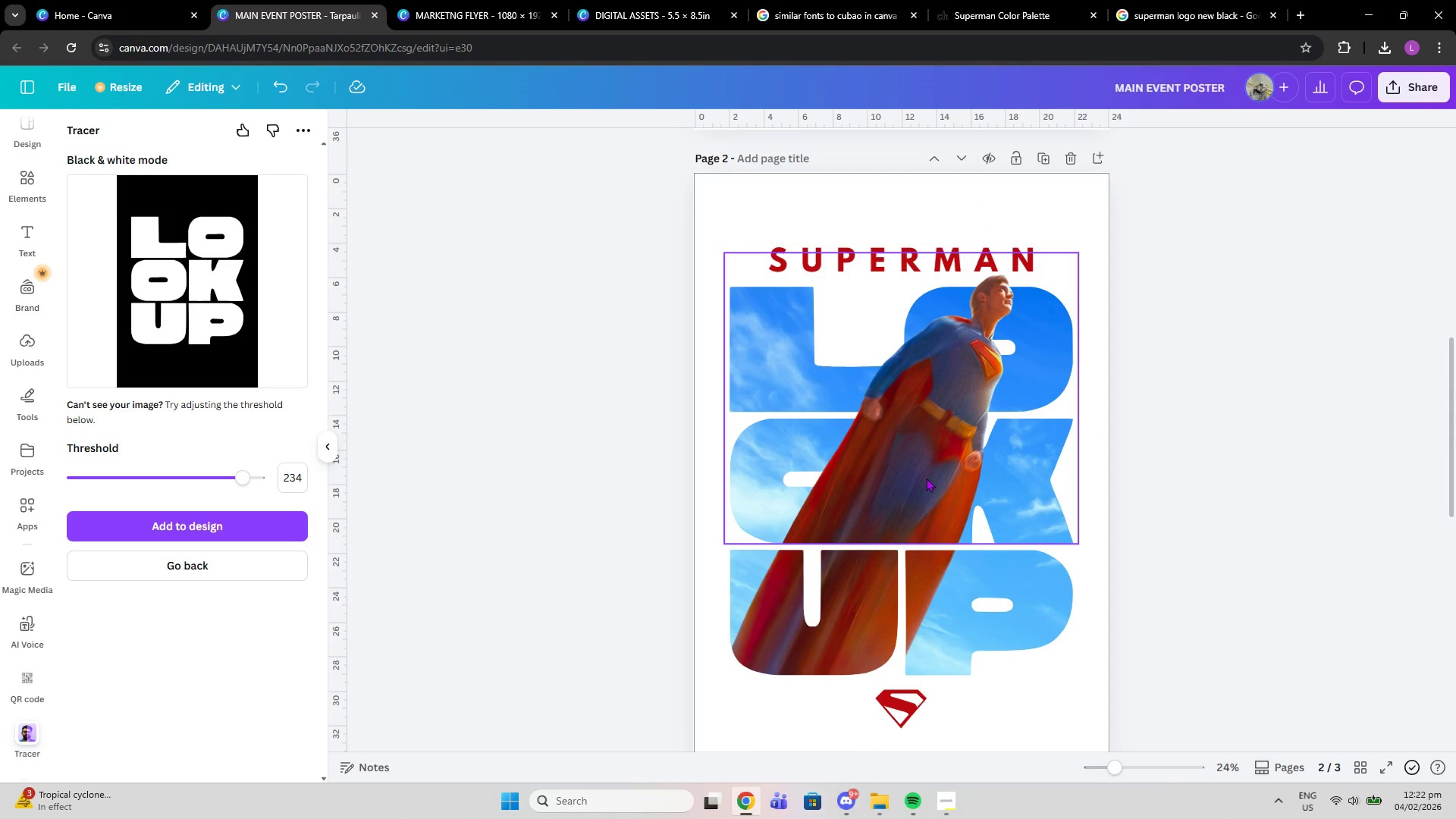 
left_click([926, 477])
 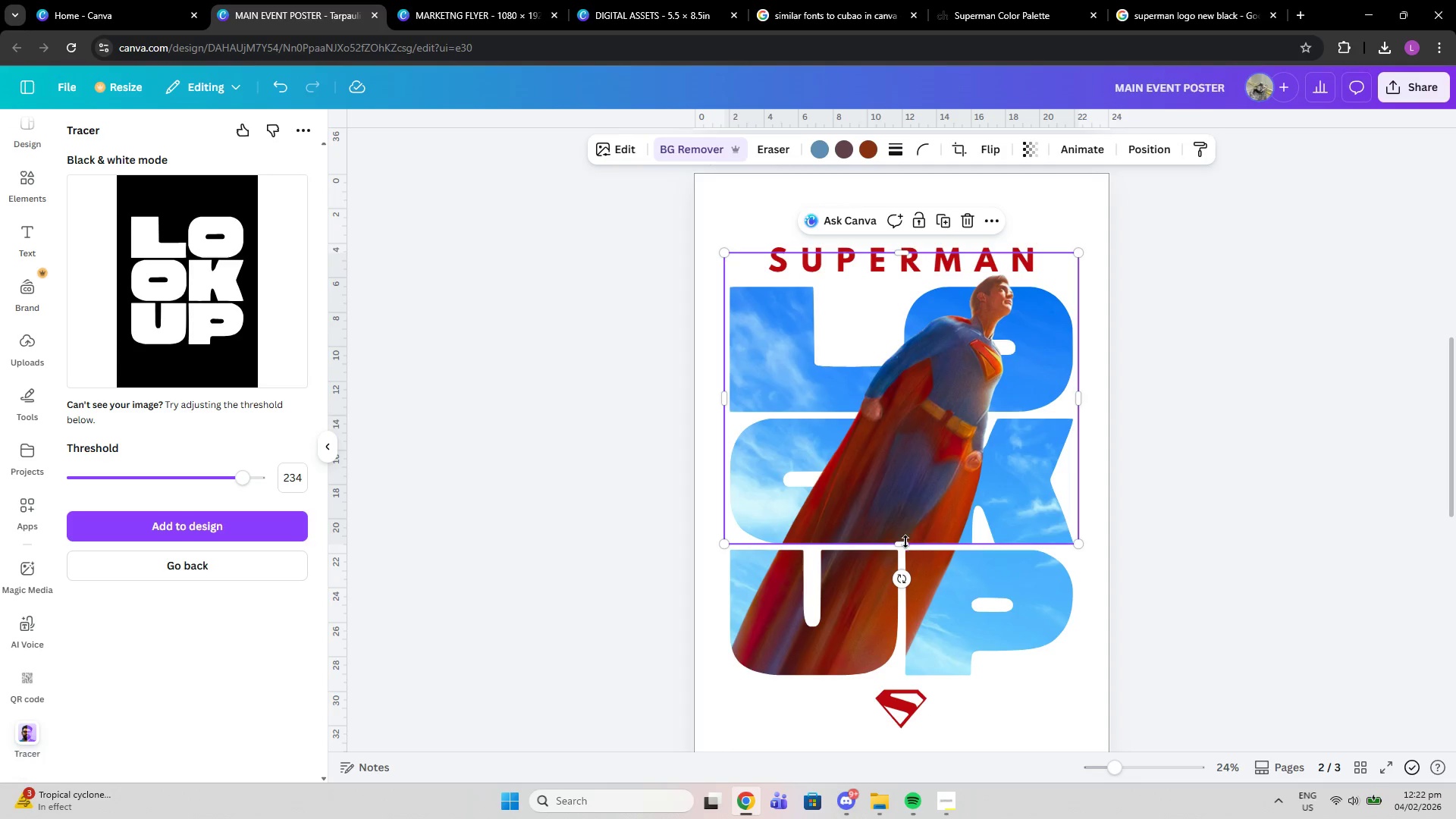 
left_click_drag(start_coordinate=[905, 542], to_coordinate=[901, 410])
 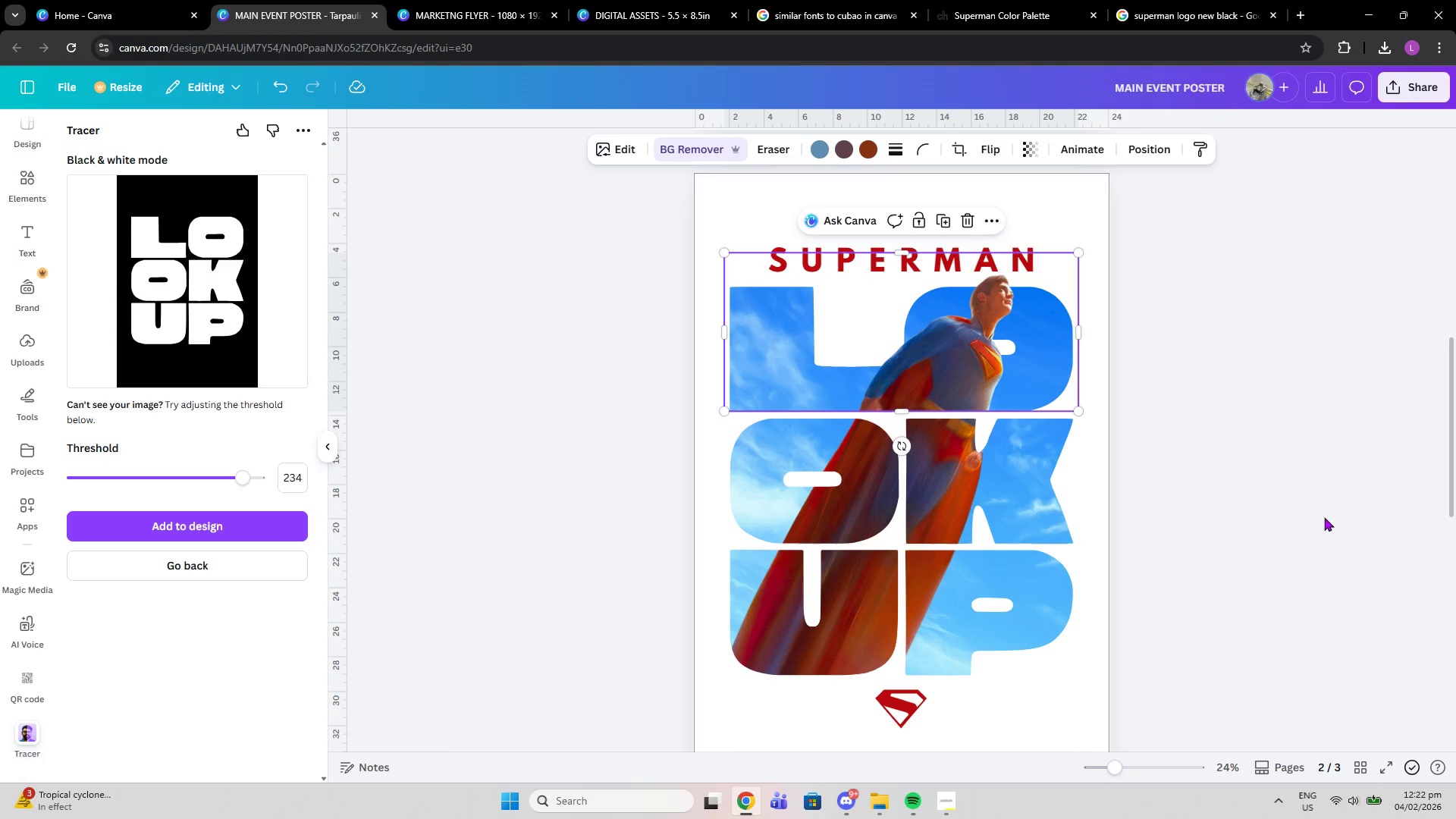 
double_click([1324, 517])
 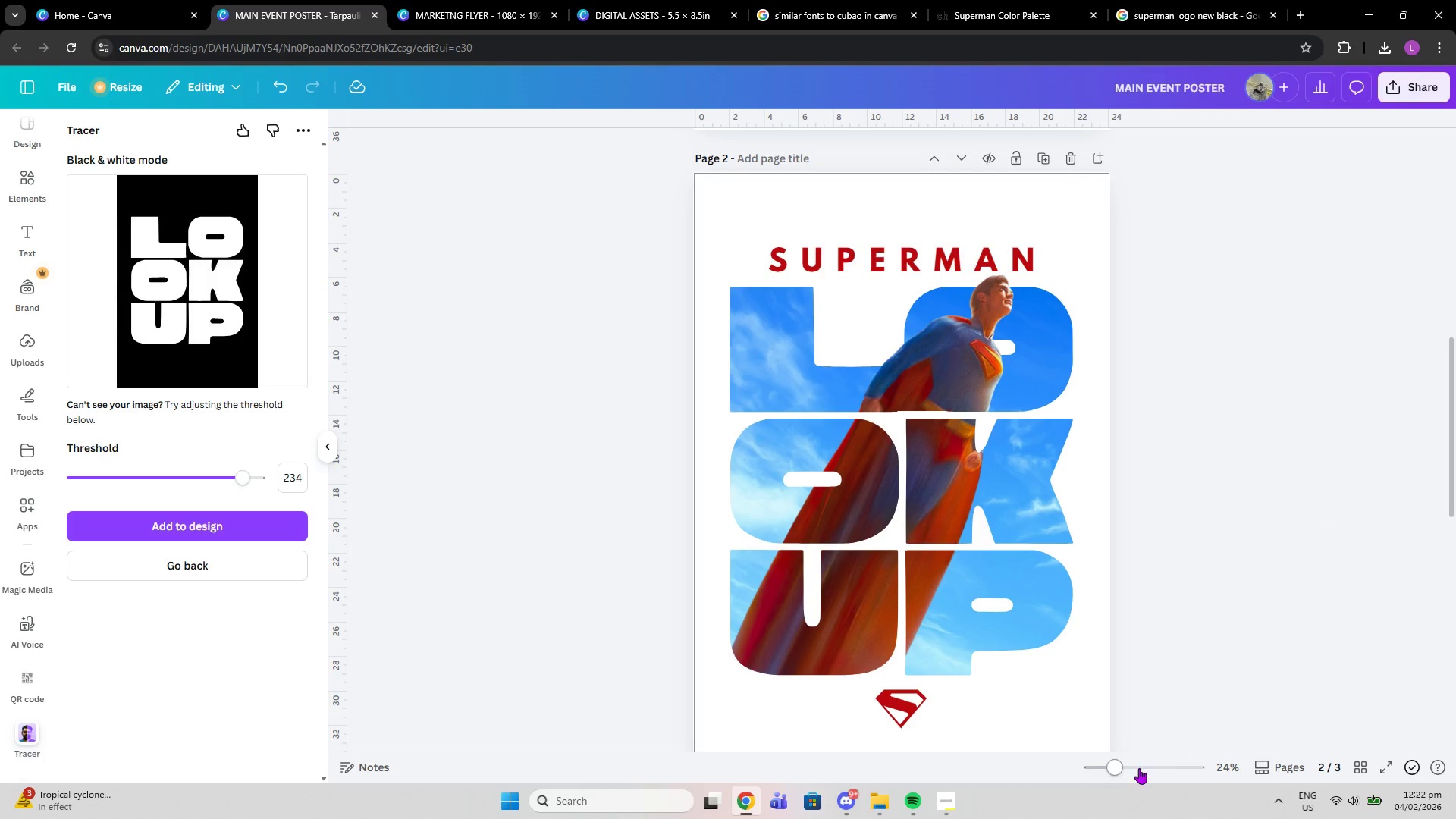 
left_click_drag(start_coordinate=[1128, 772], to_coordinate=[1137, 773])
 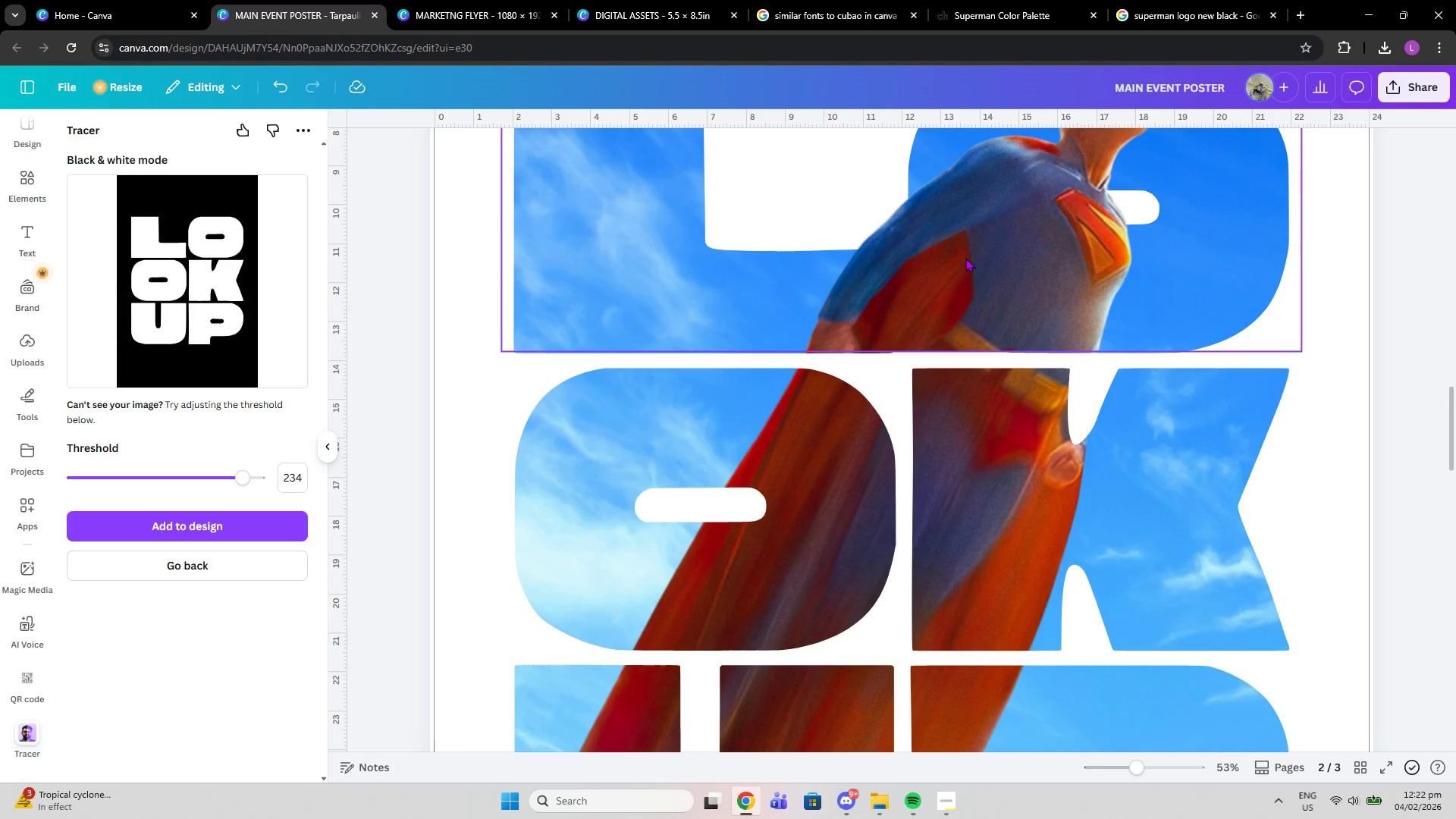 
left_click([965, 258])
 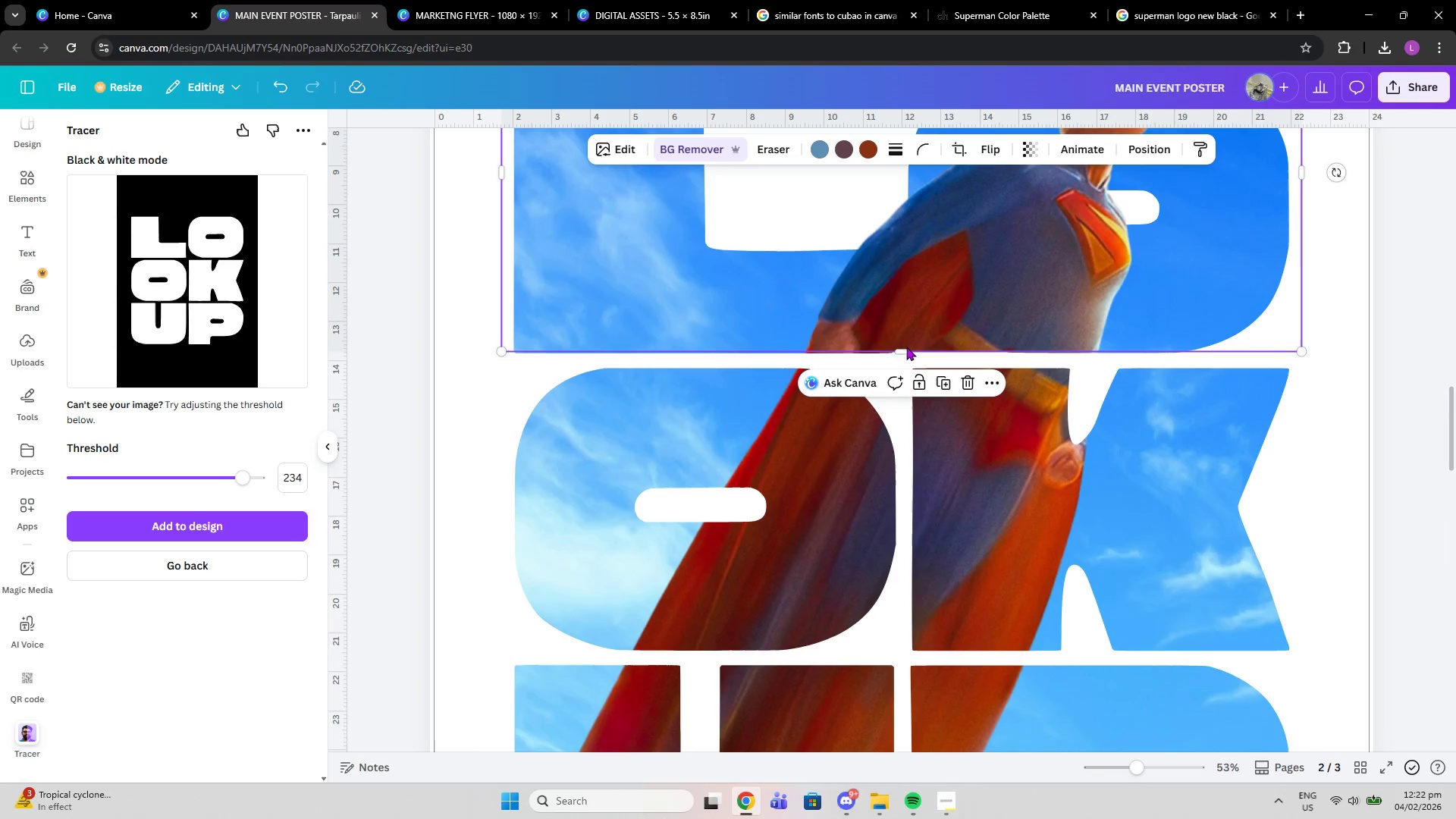 
left_click_drag(start_coordinate=[903, 349], to_coordinate=[921, 350])
 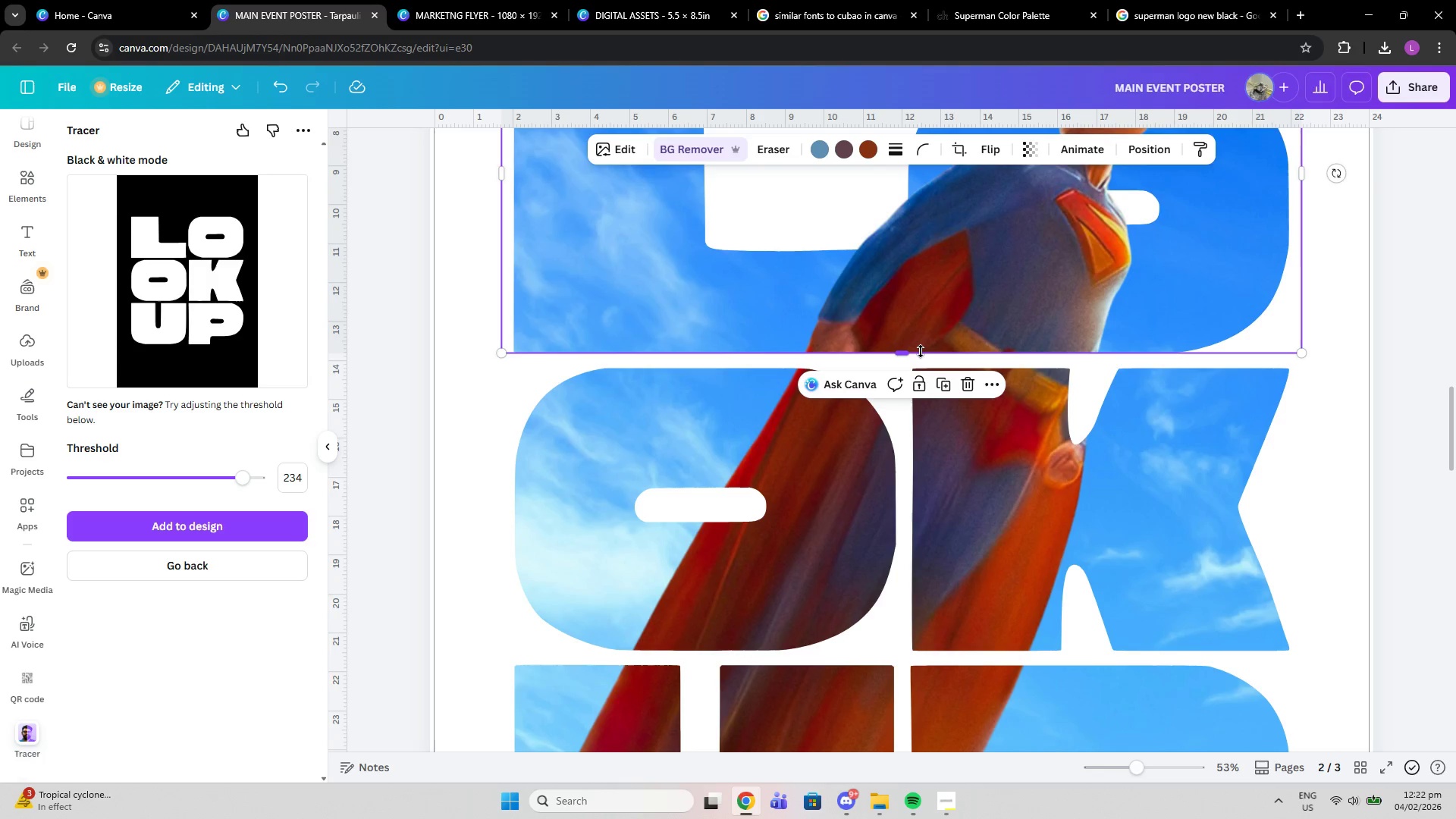 
left_click_drag(start_coordinate=[921, 351], to_coordinate=[915, 352])
 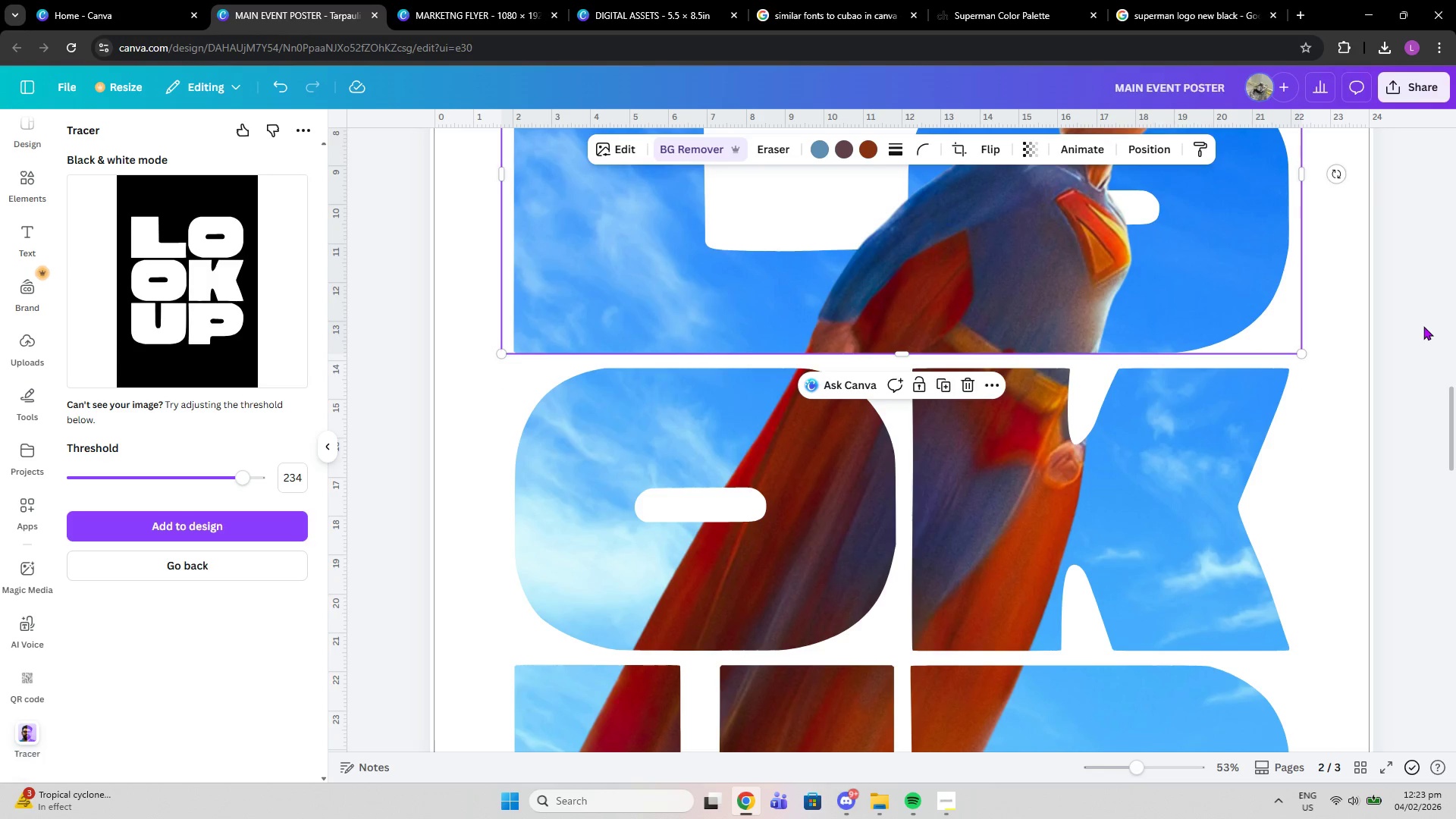 
double_click([1423, 326])
 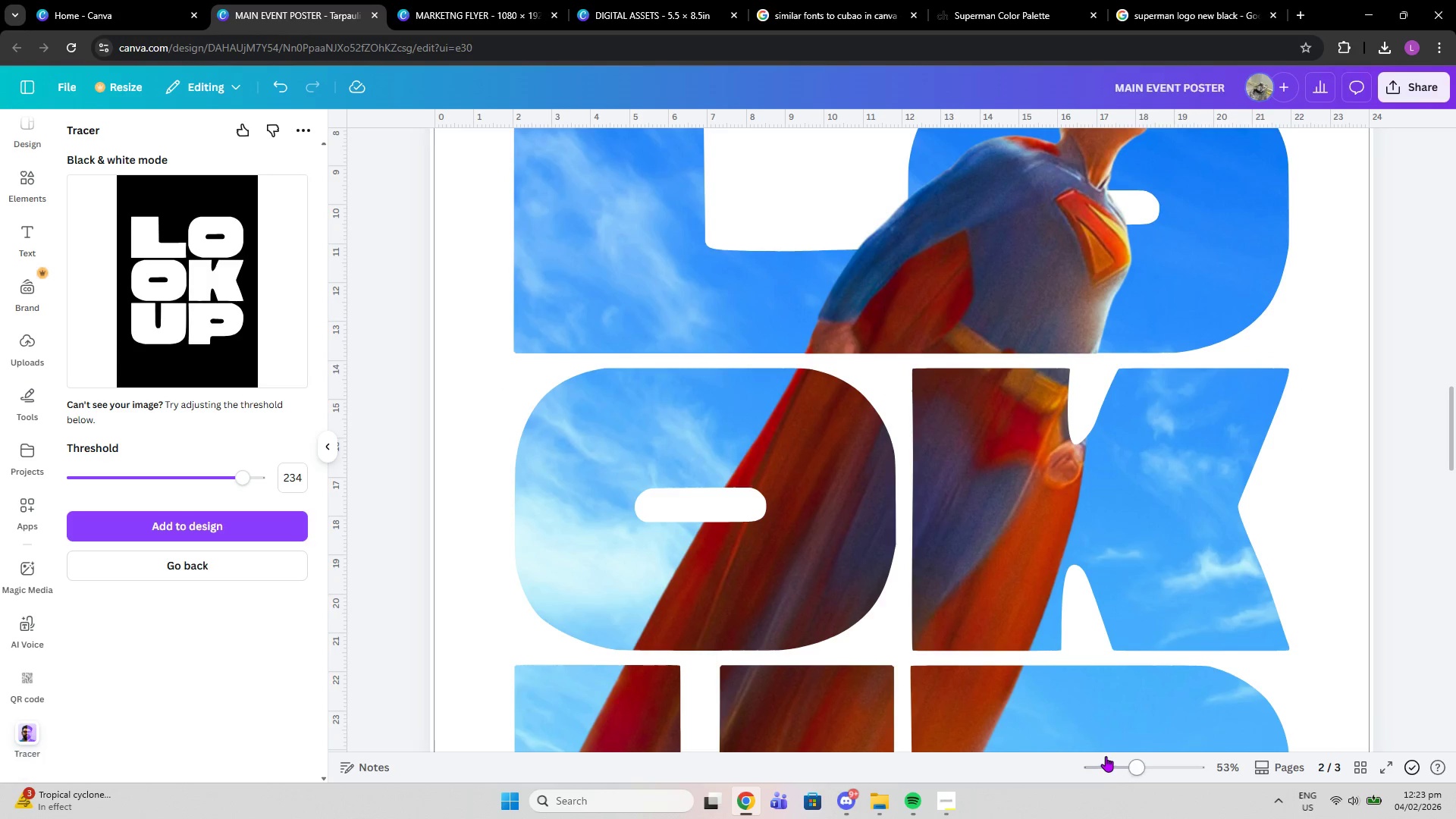 
left_click_drag(start_coordinate=[1133, 761], to_coordinate=[1122, 758])
 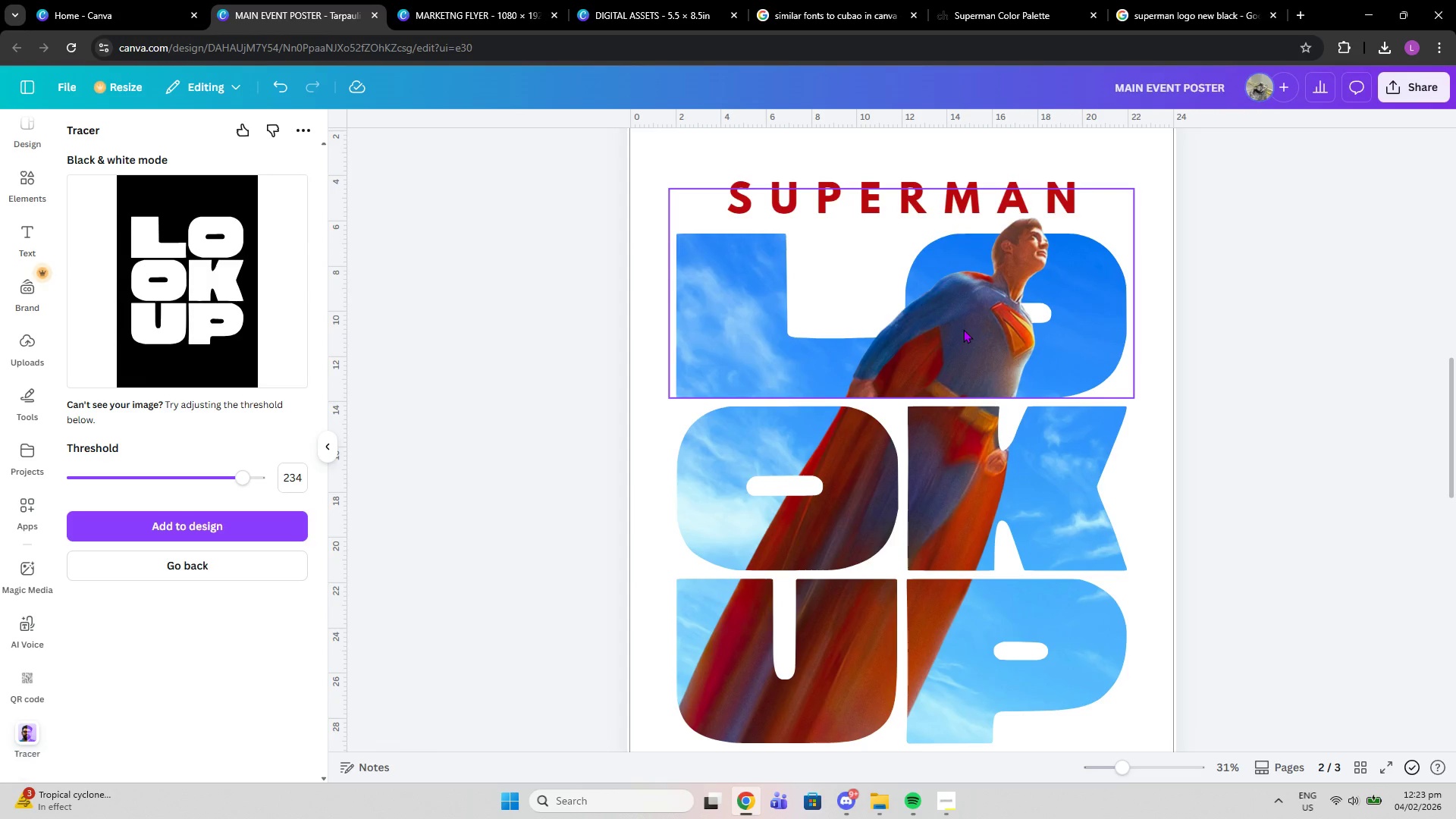 
left_click([963, 329])
 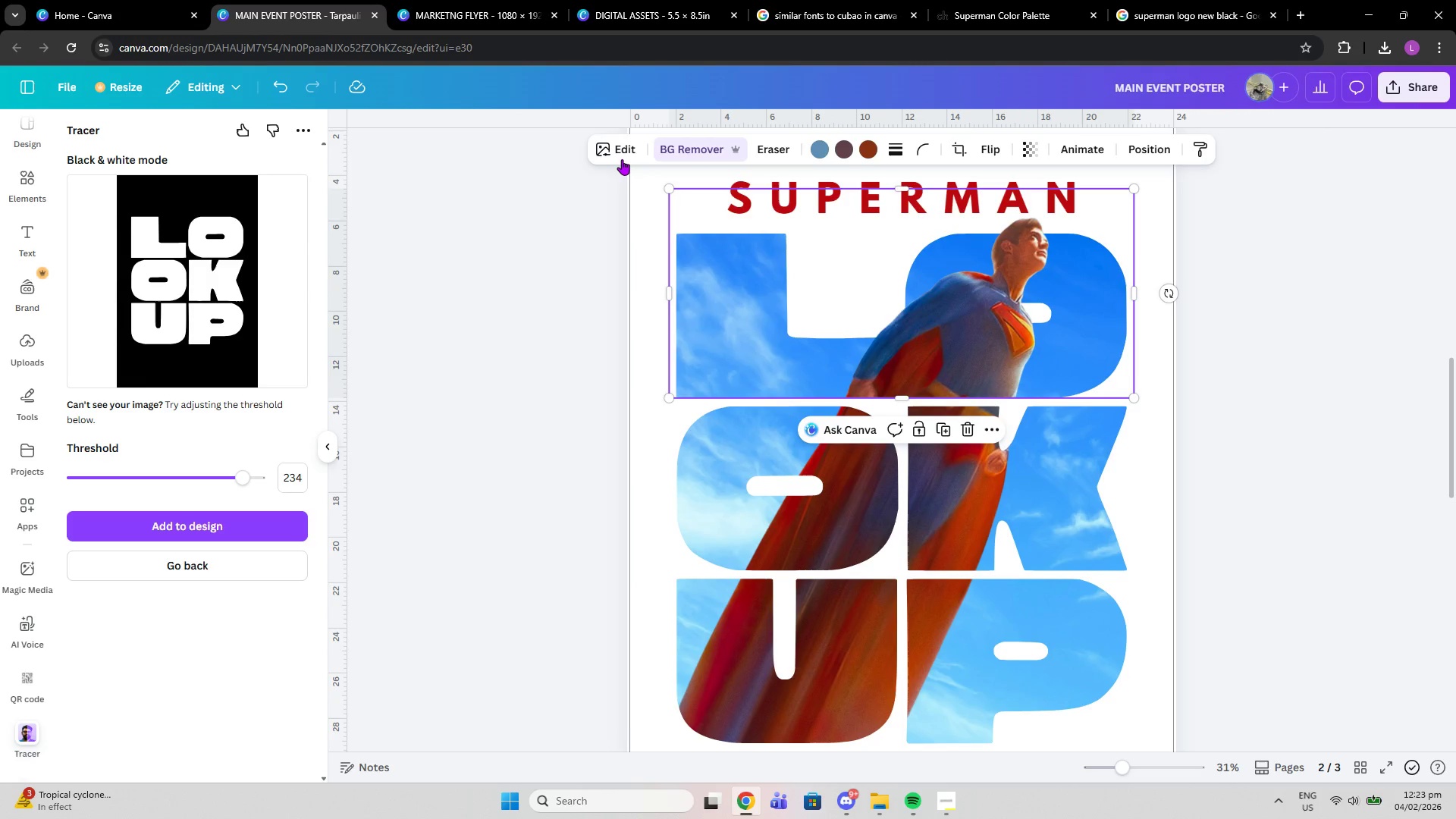 
left_click([622, 161])
 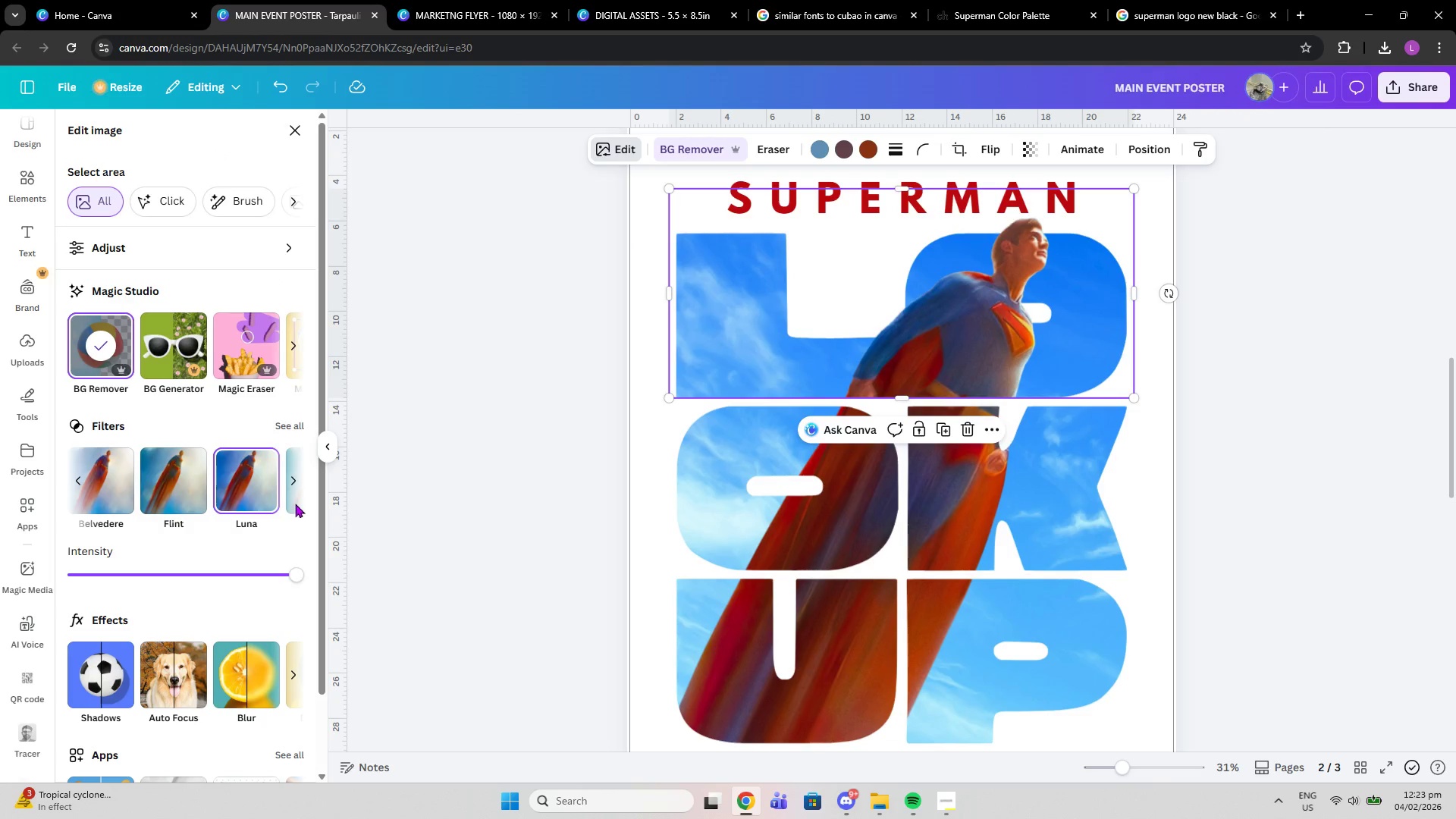 
left_click([289, 482])
 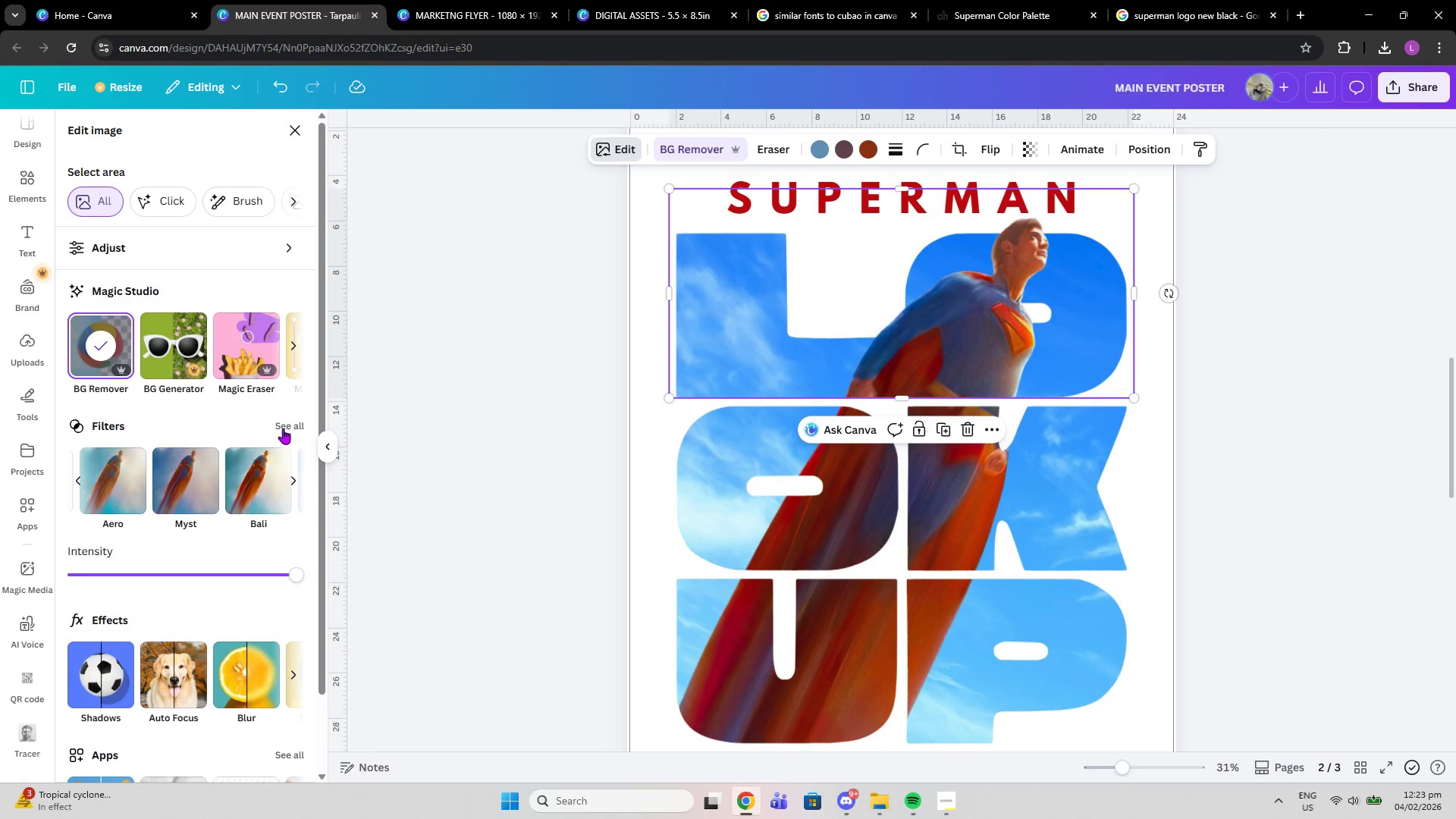 
left_click([283, 428])
 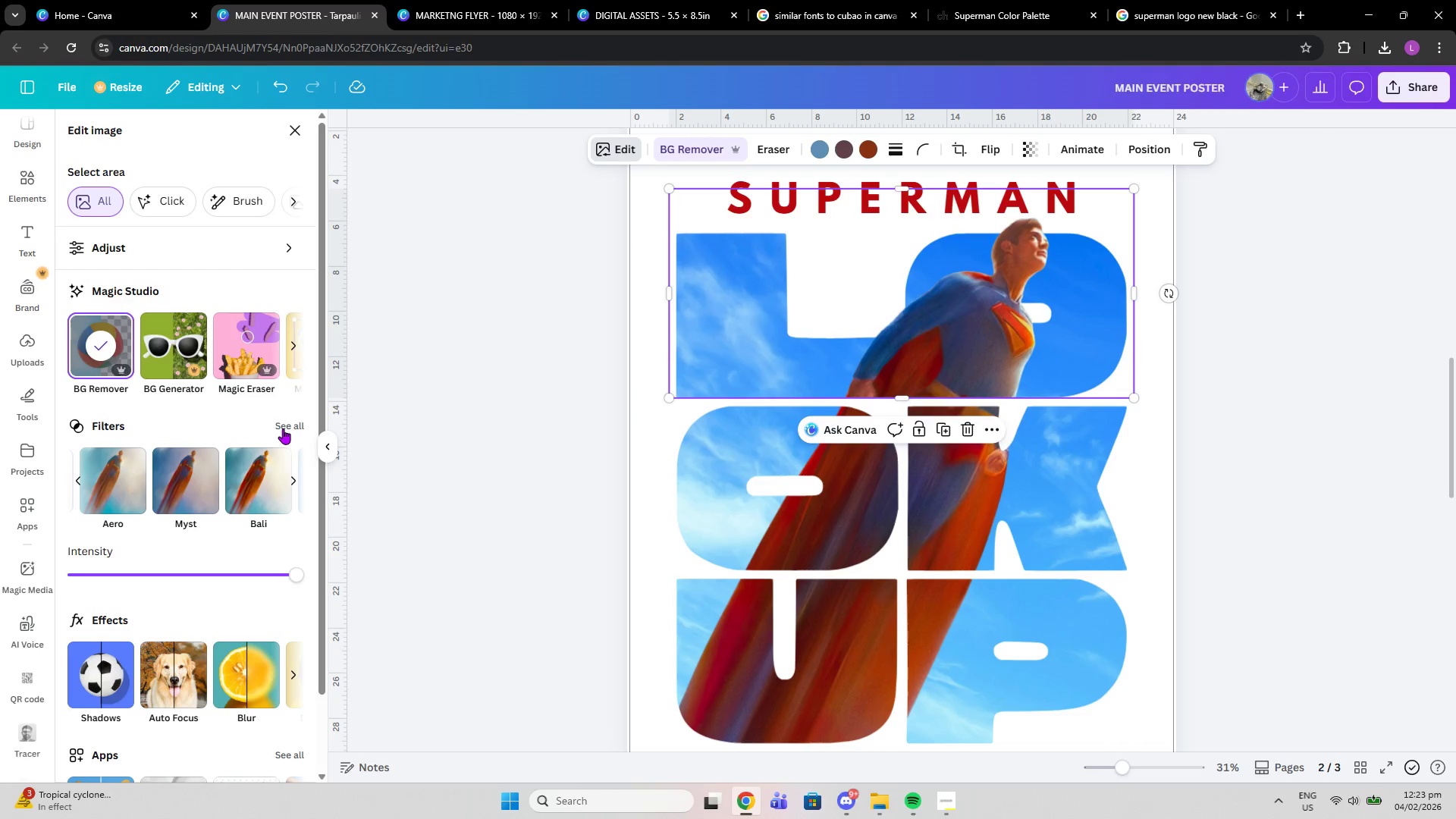 
left_click([284, 425])
 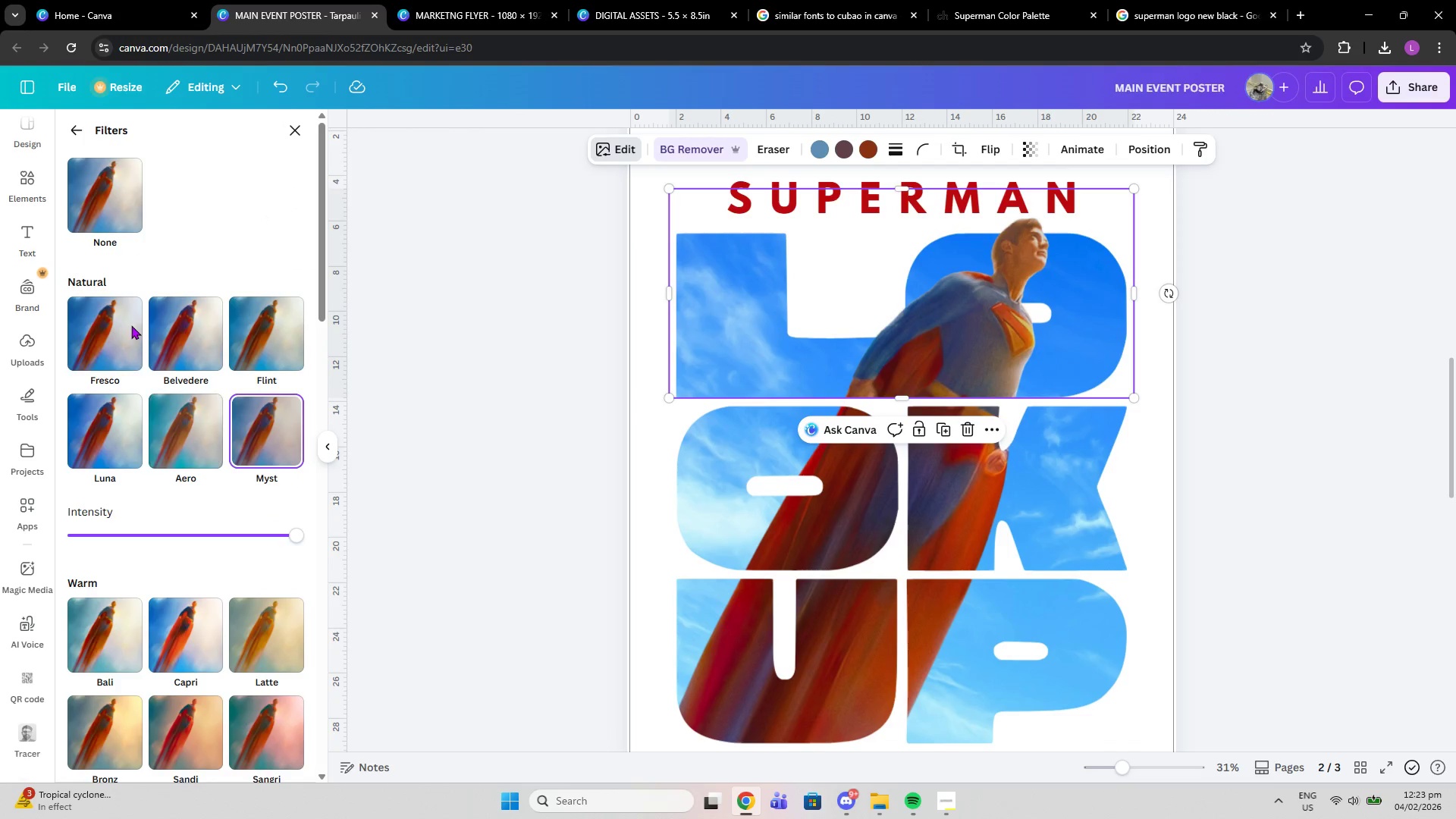 
left_click([99, 317])
 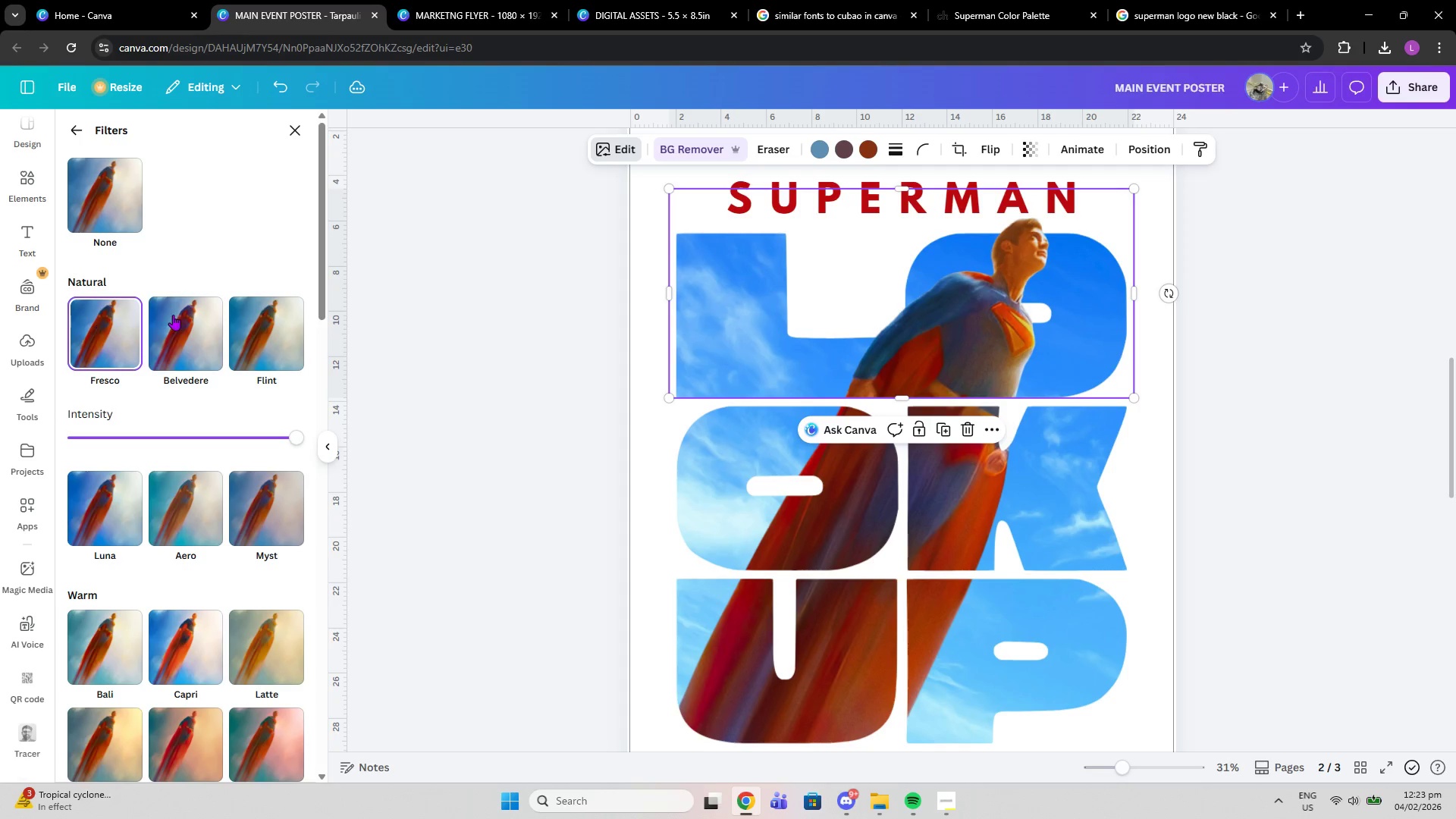 
left_click([193, 318])
 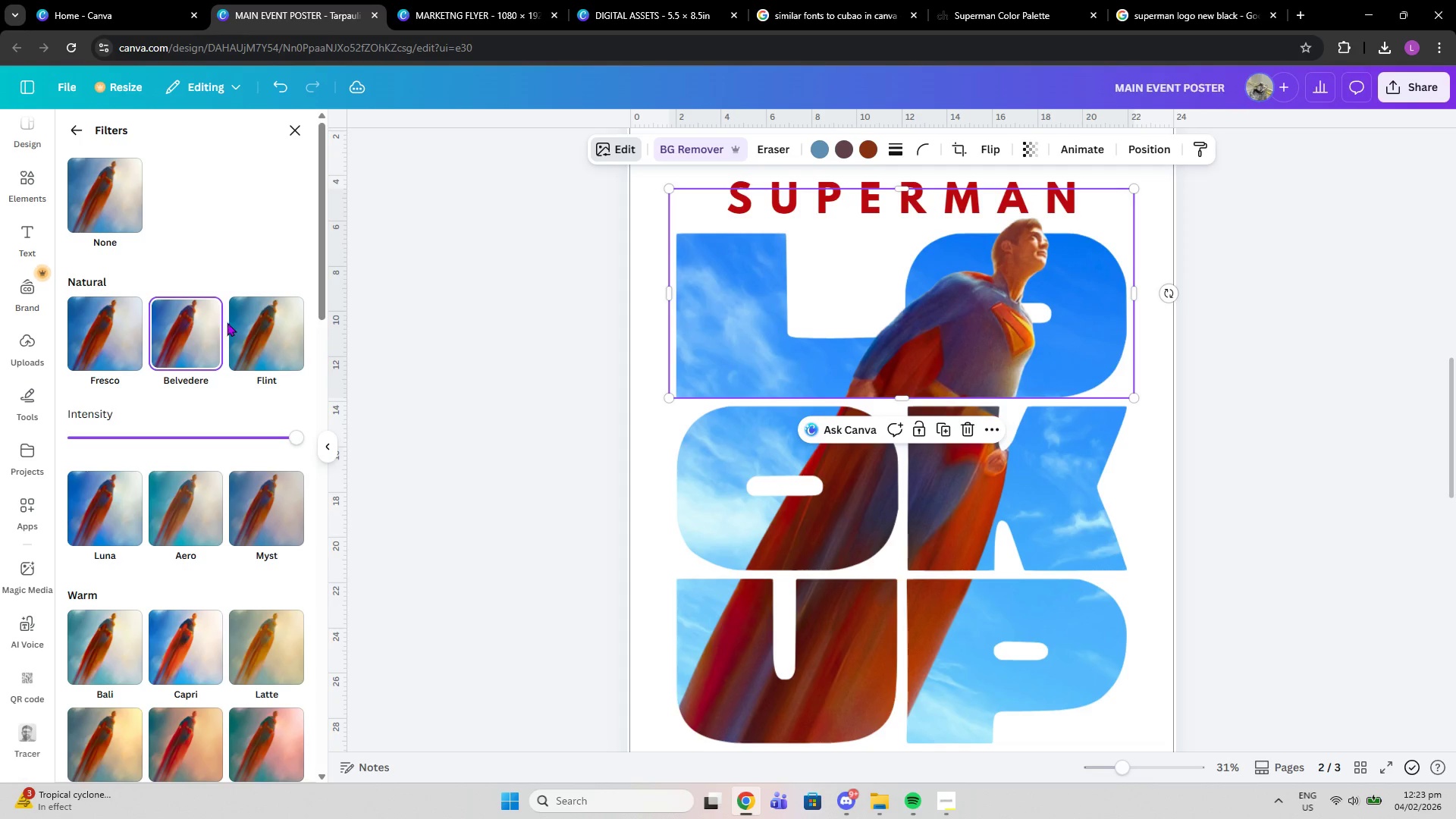 
left_click([228, 322])
 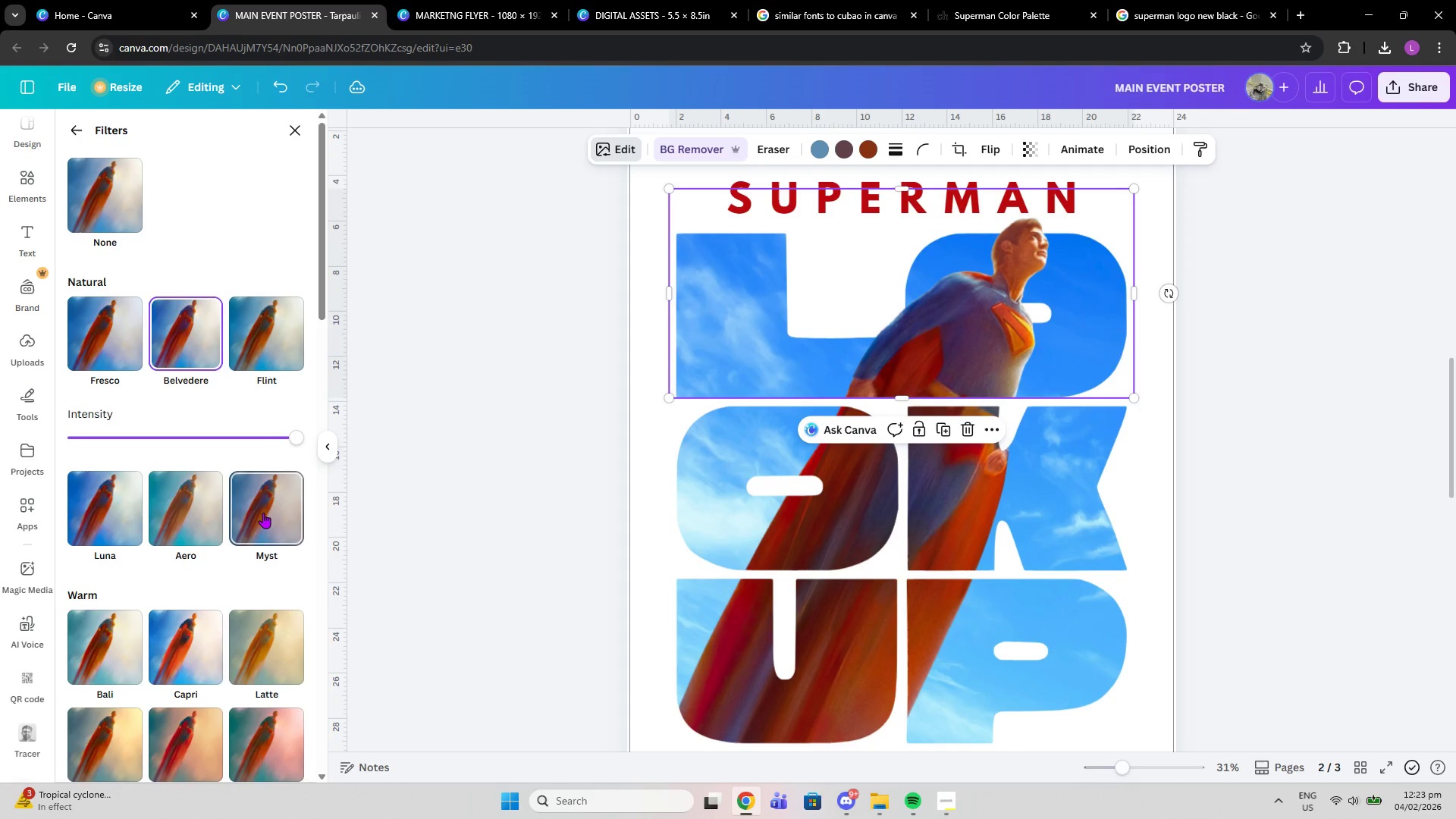 
left_click([263, 513])
 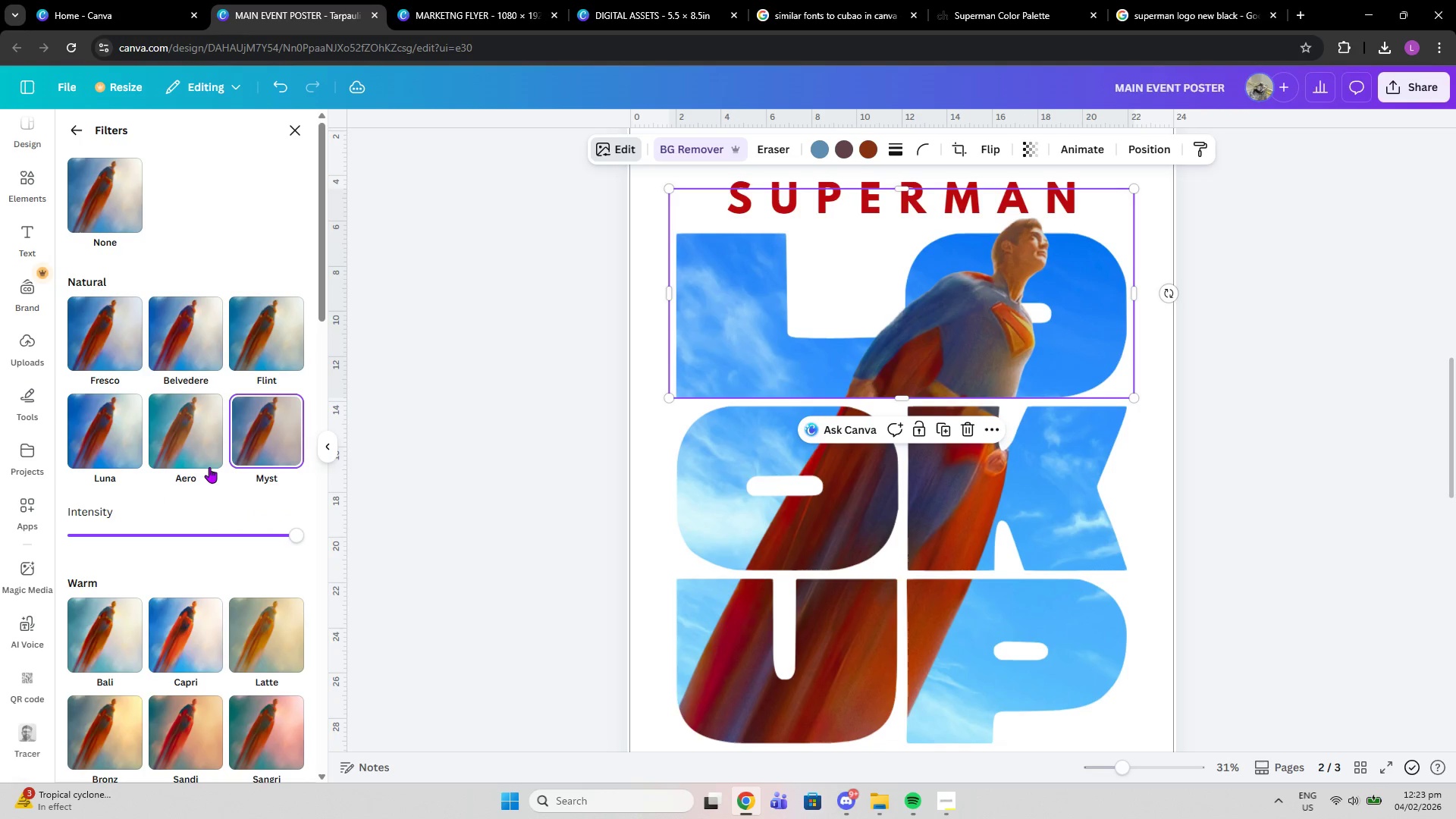 
left_click([203, 457])
 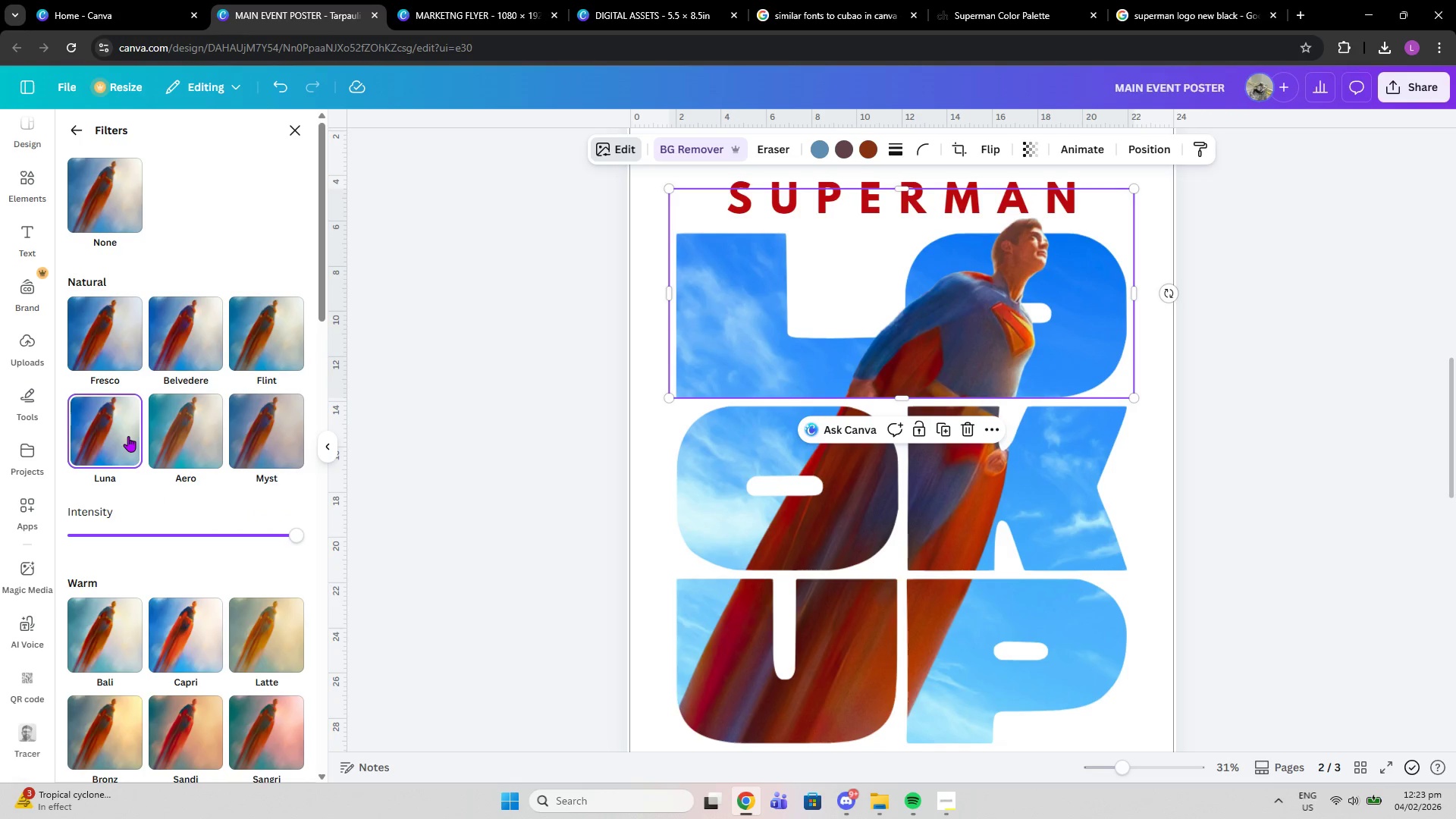 
scroll: coordinate [129, 436], scroll_direction: down, amount: 1.0
 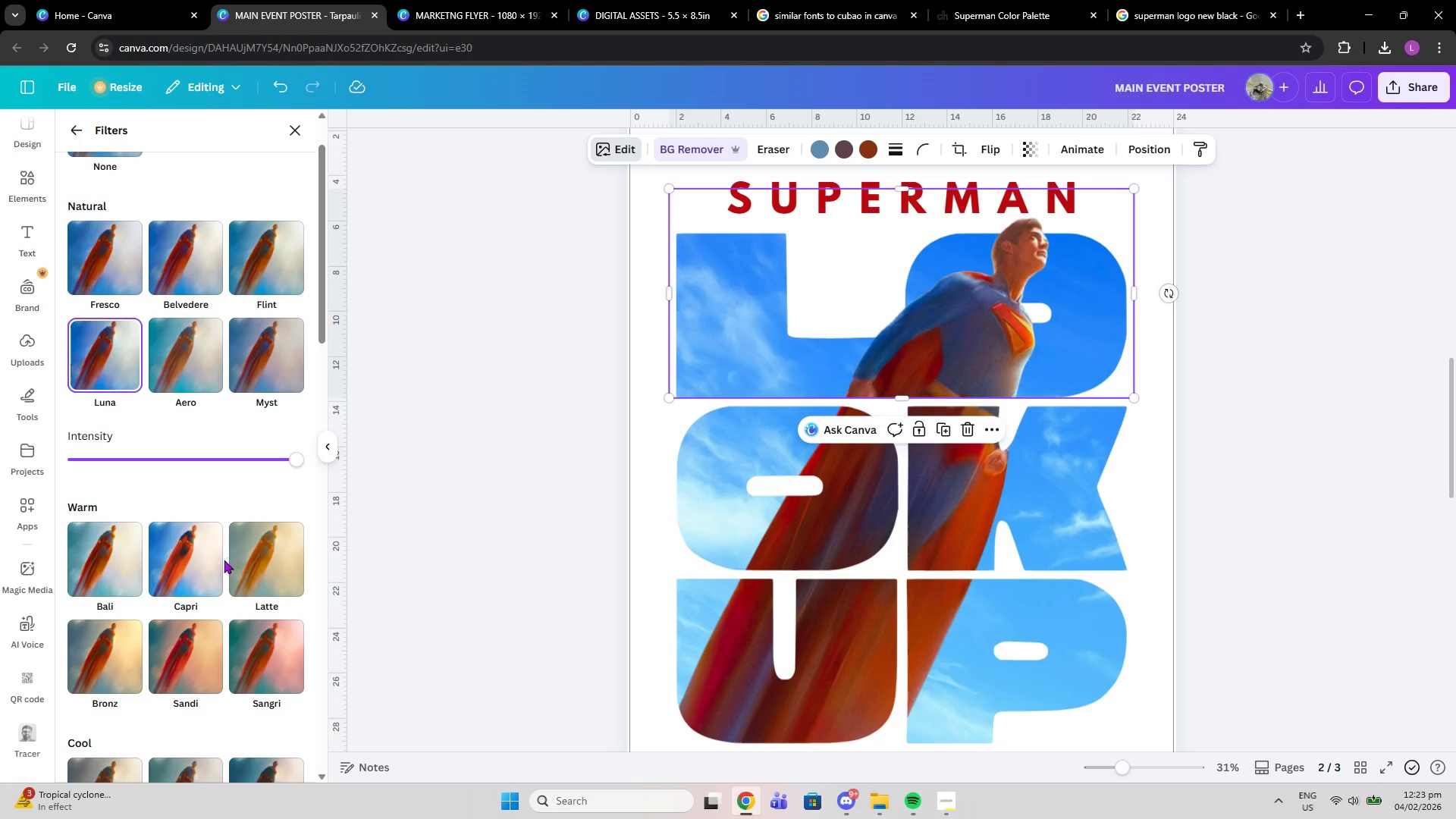 
left_click([189, 560])
 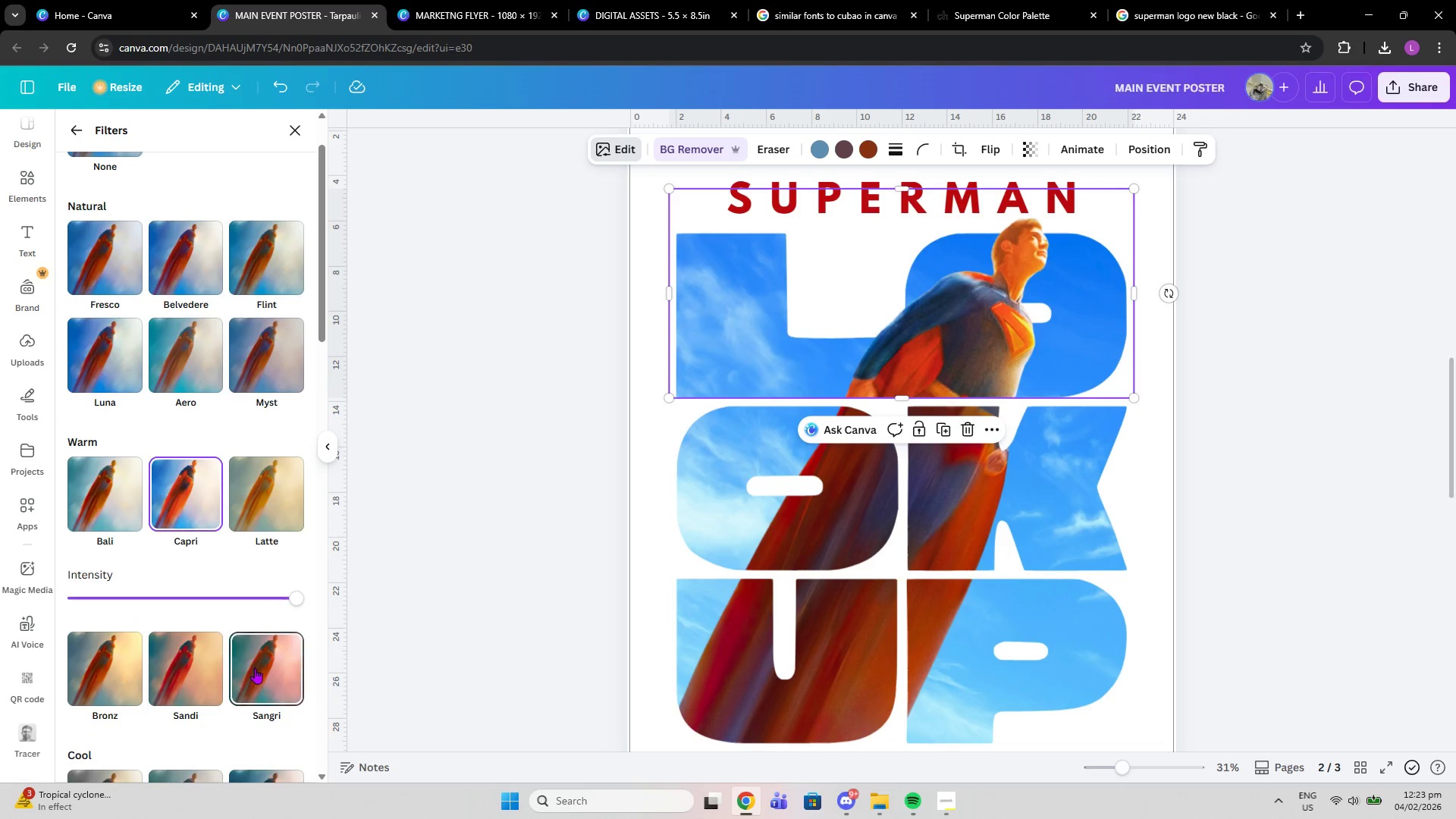 
scroll: coordinate [241, 654], scroll_direction: down, amount: 2.0
 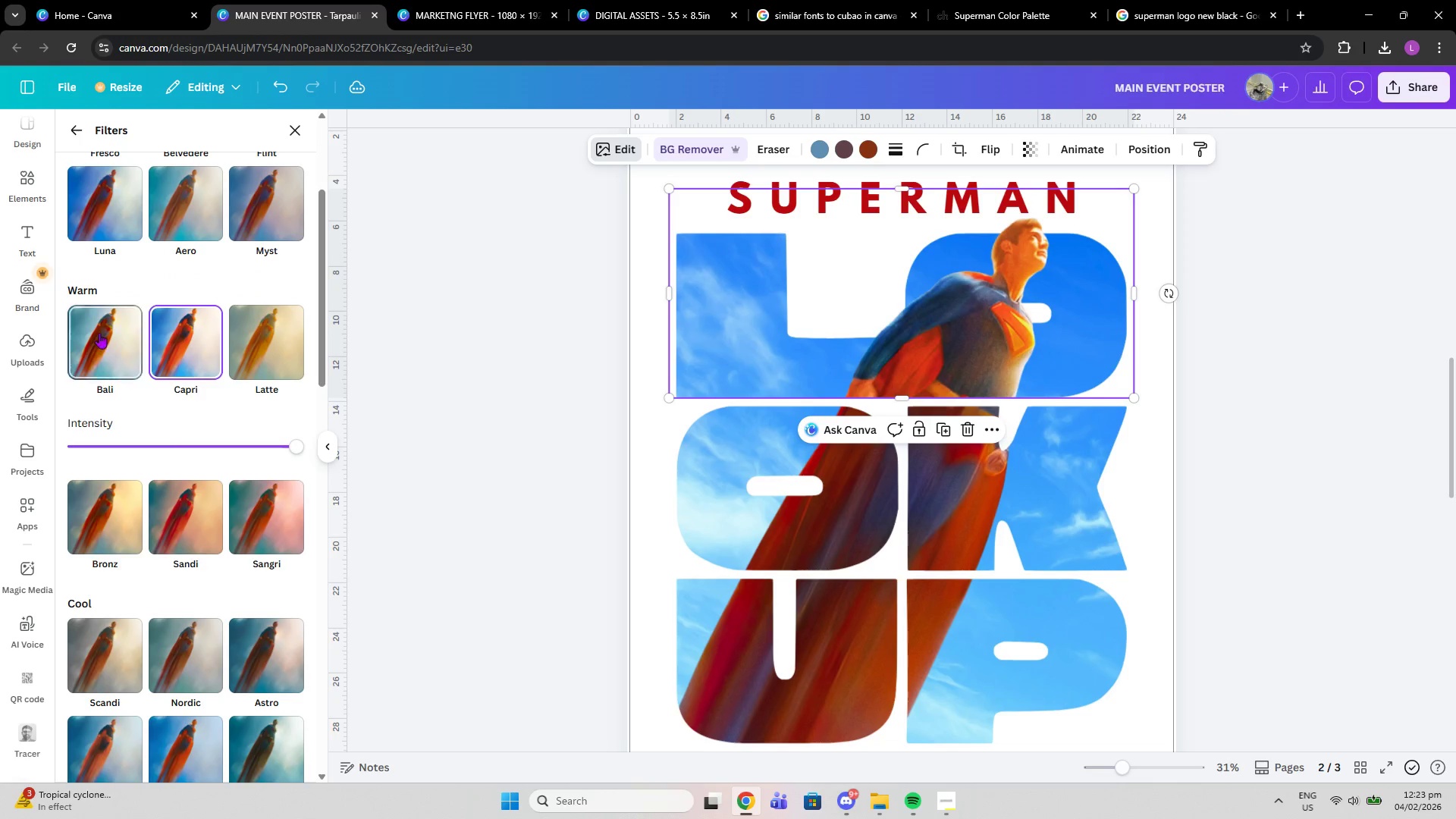 
left_click([95, 218])
 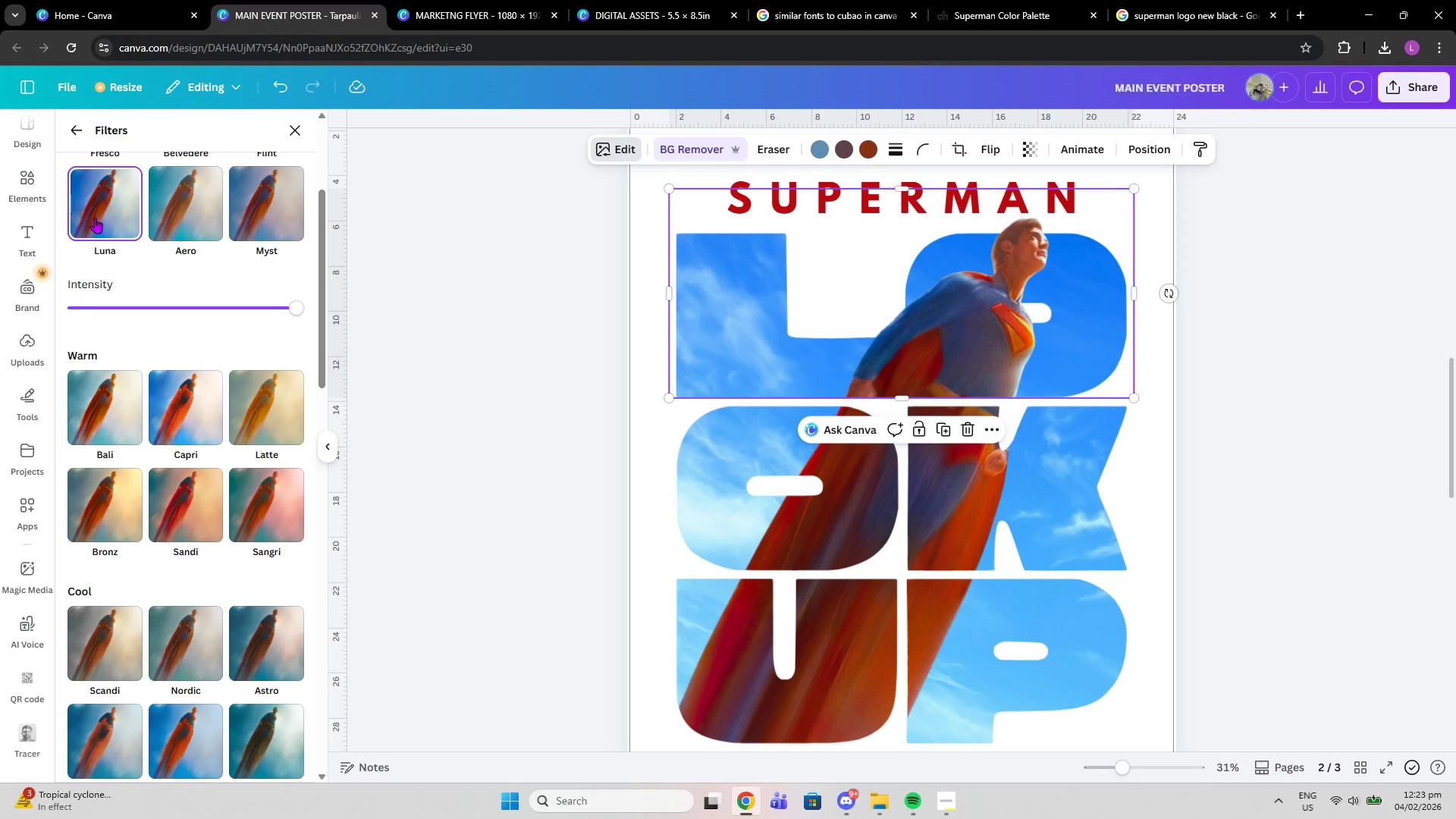 
scroll: coordinate [198, 331], scroll_direction: up, amount: 2.0
 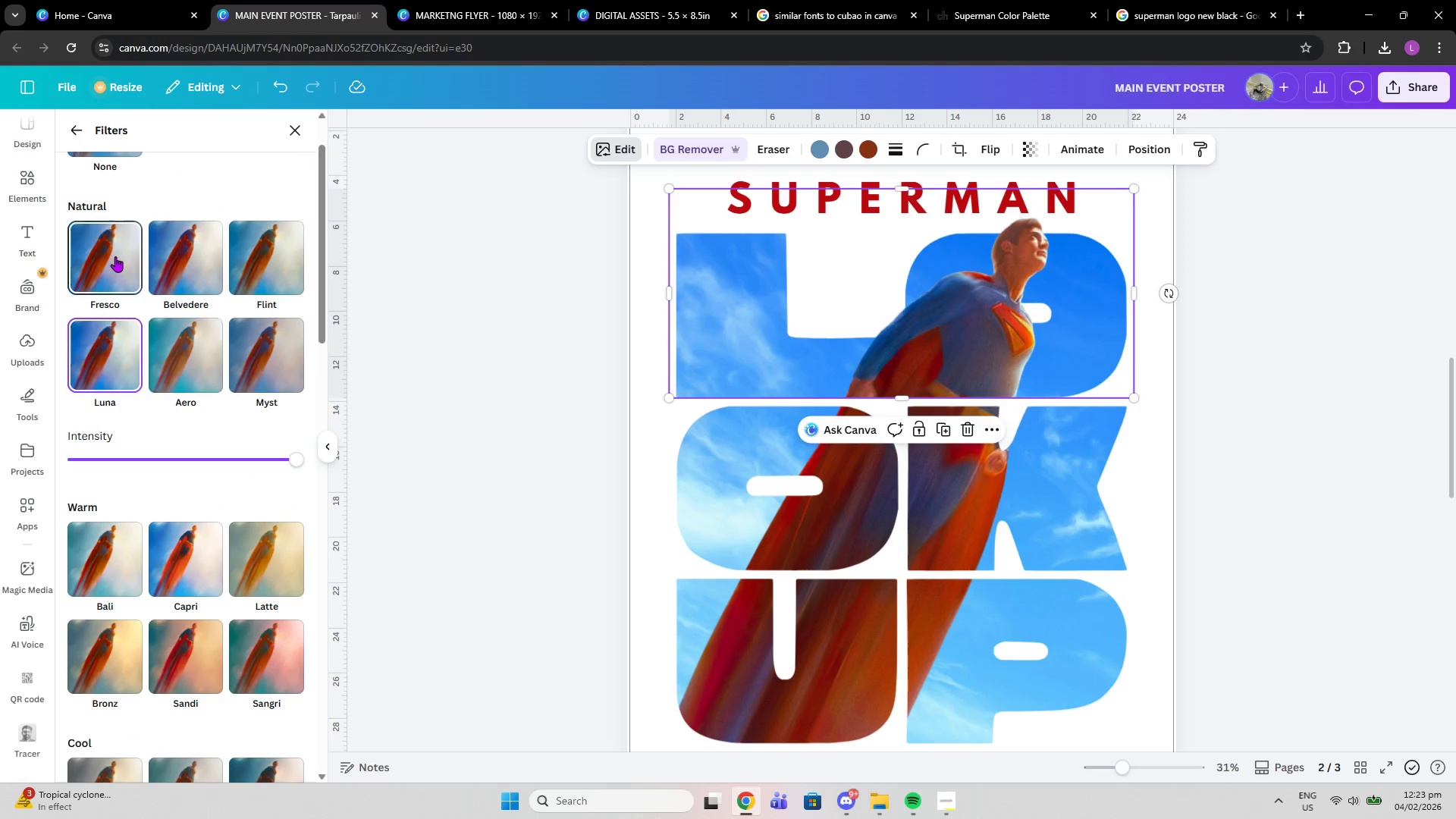 
left_click([115, 256])
 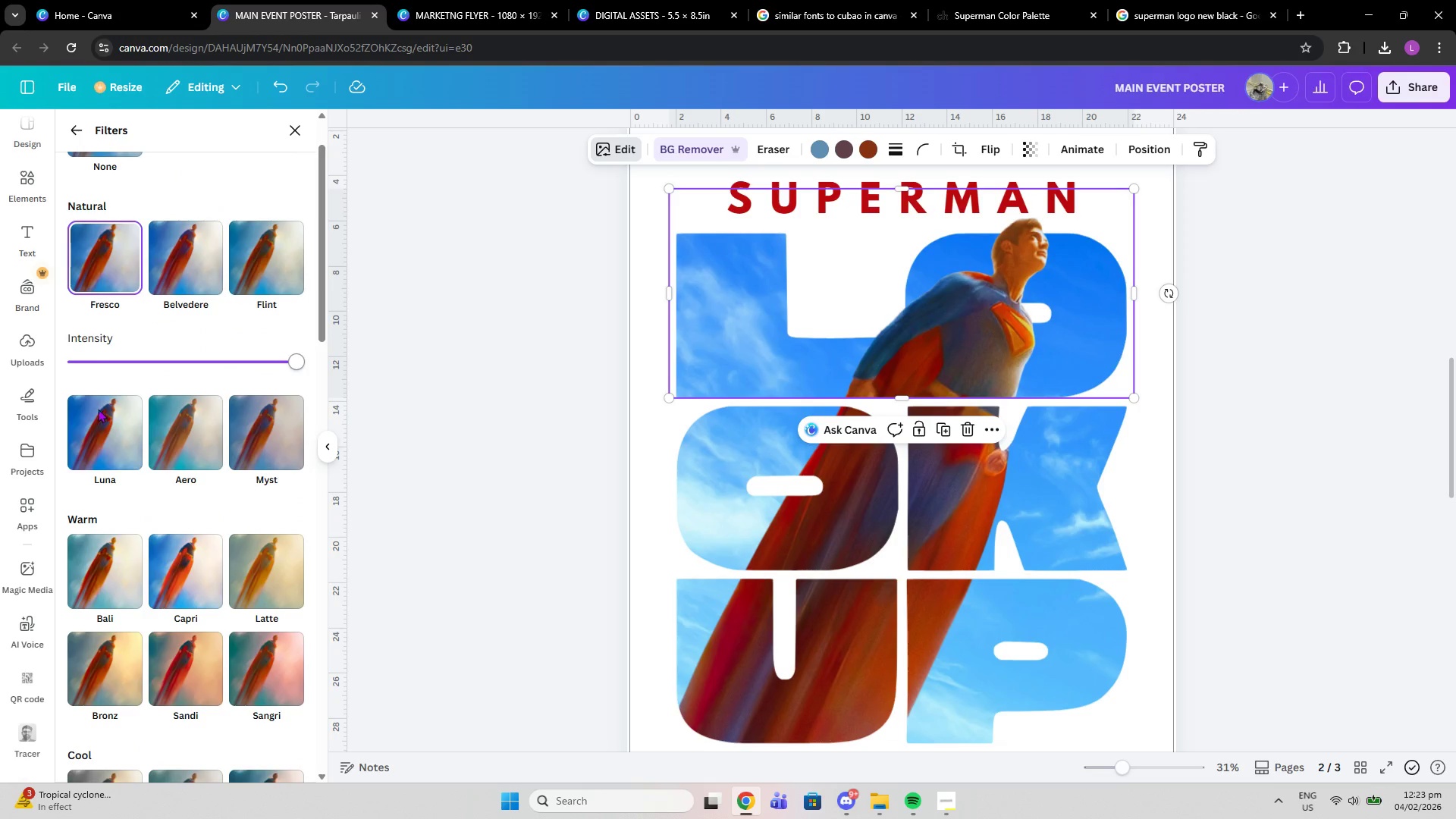 
left_click([99, 424])
 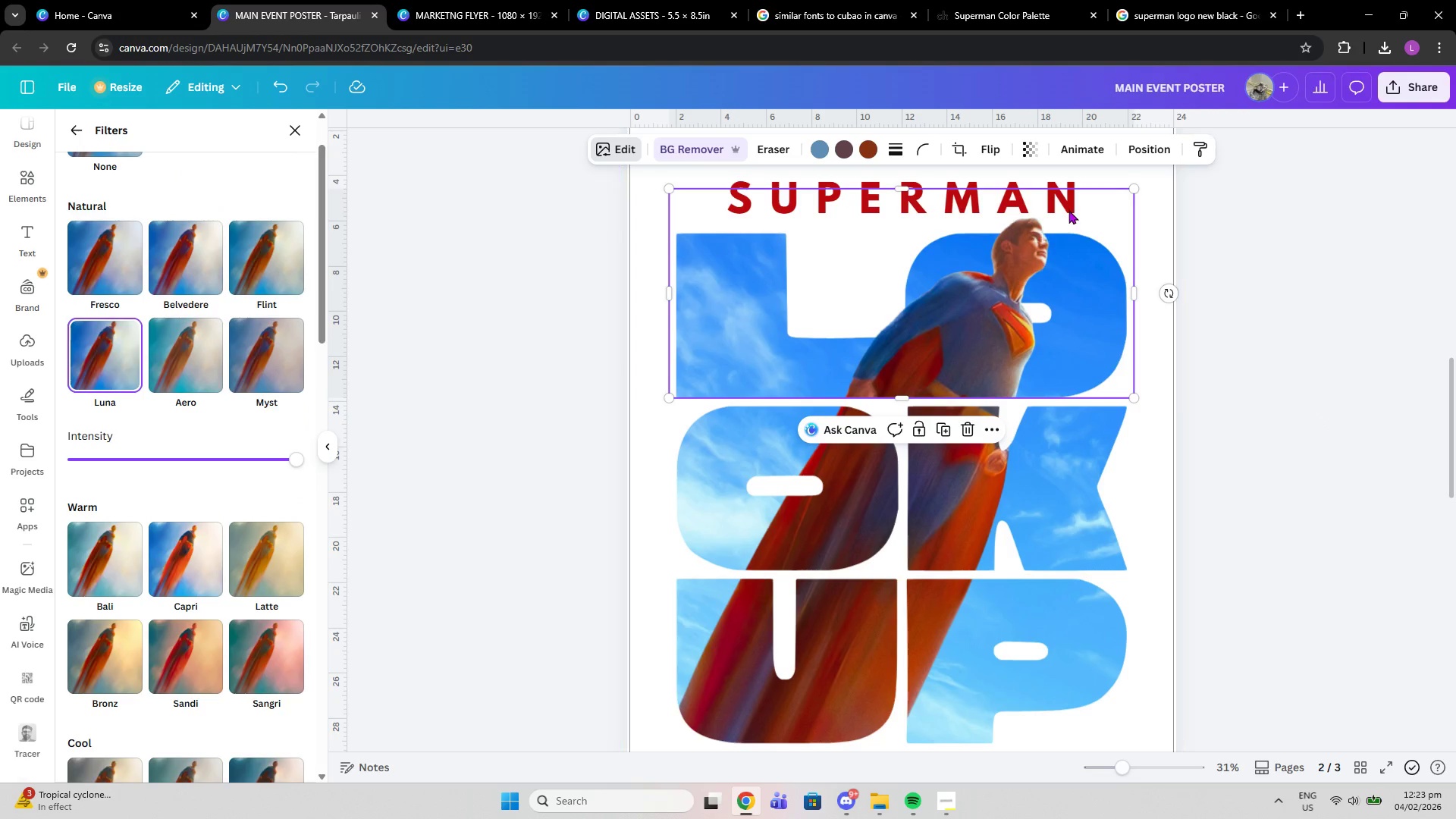 
left_click([1153, 156])
 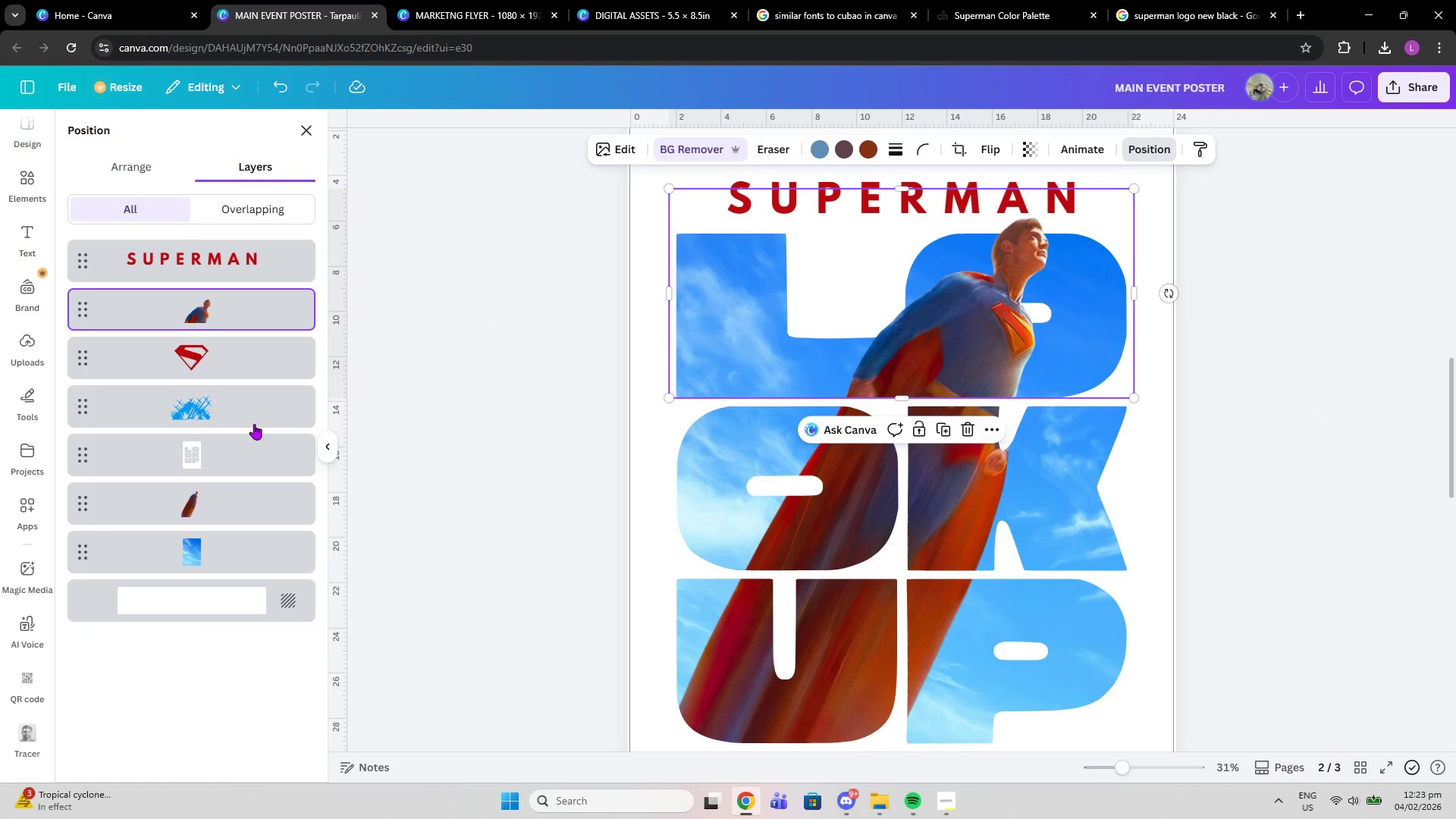 
left_click([209, 512])
 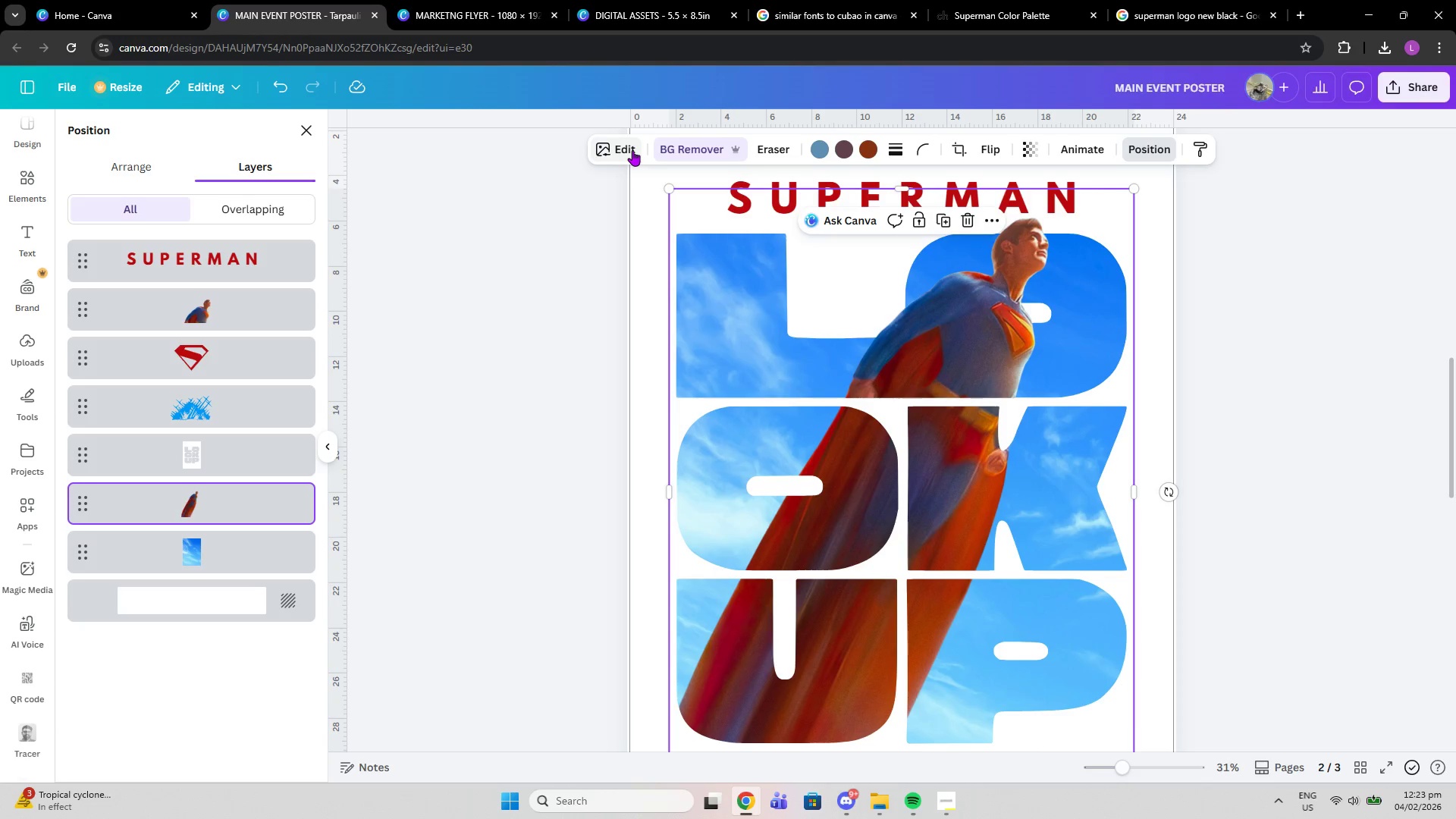 
left_click([632, 150])
 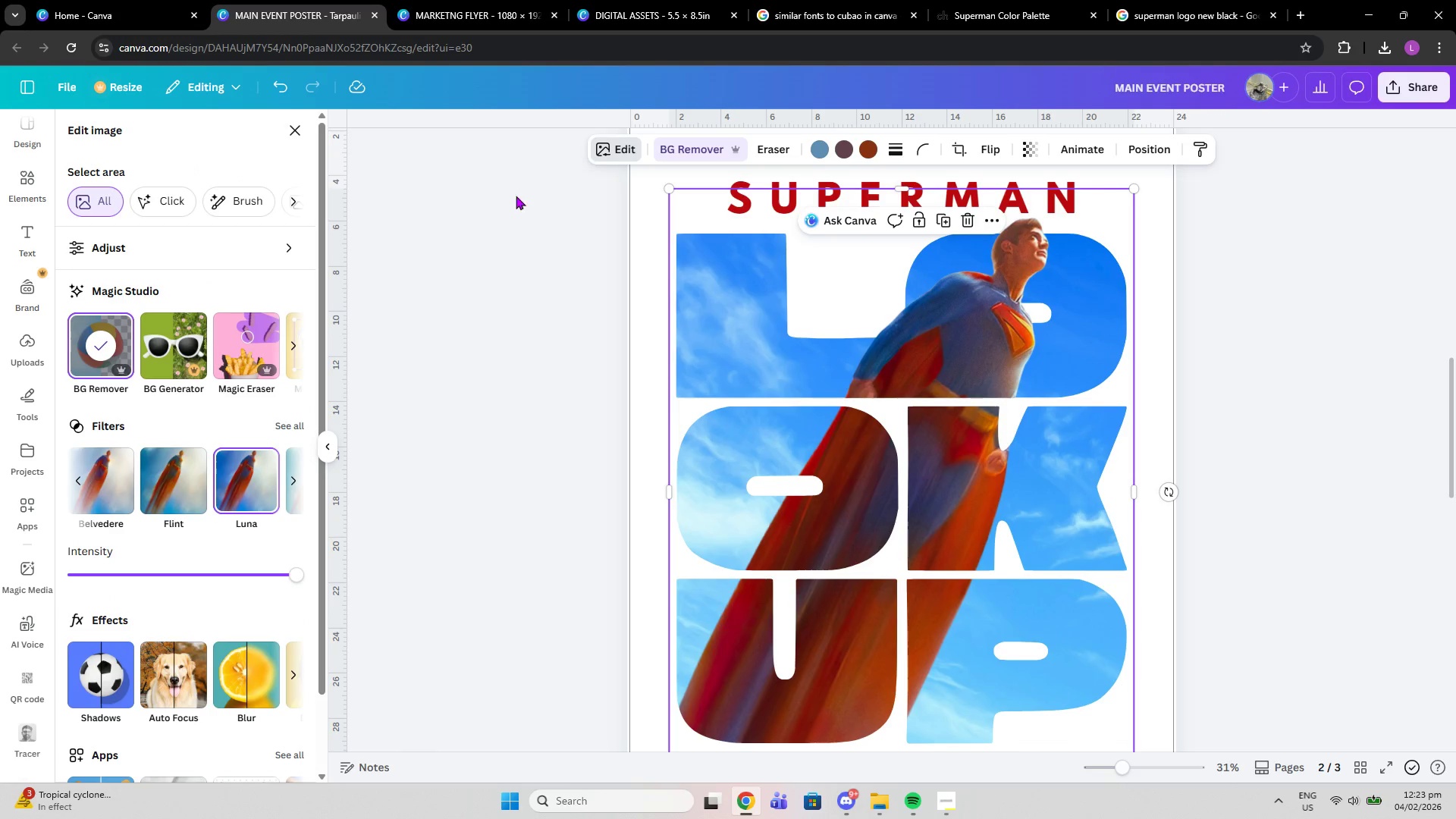 
left_click([401, 474])
 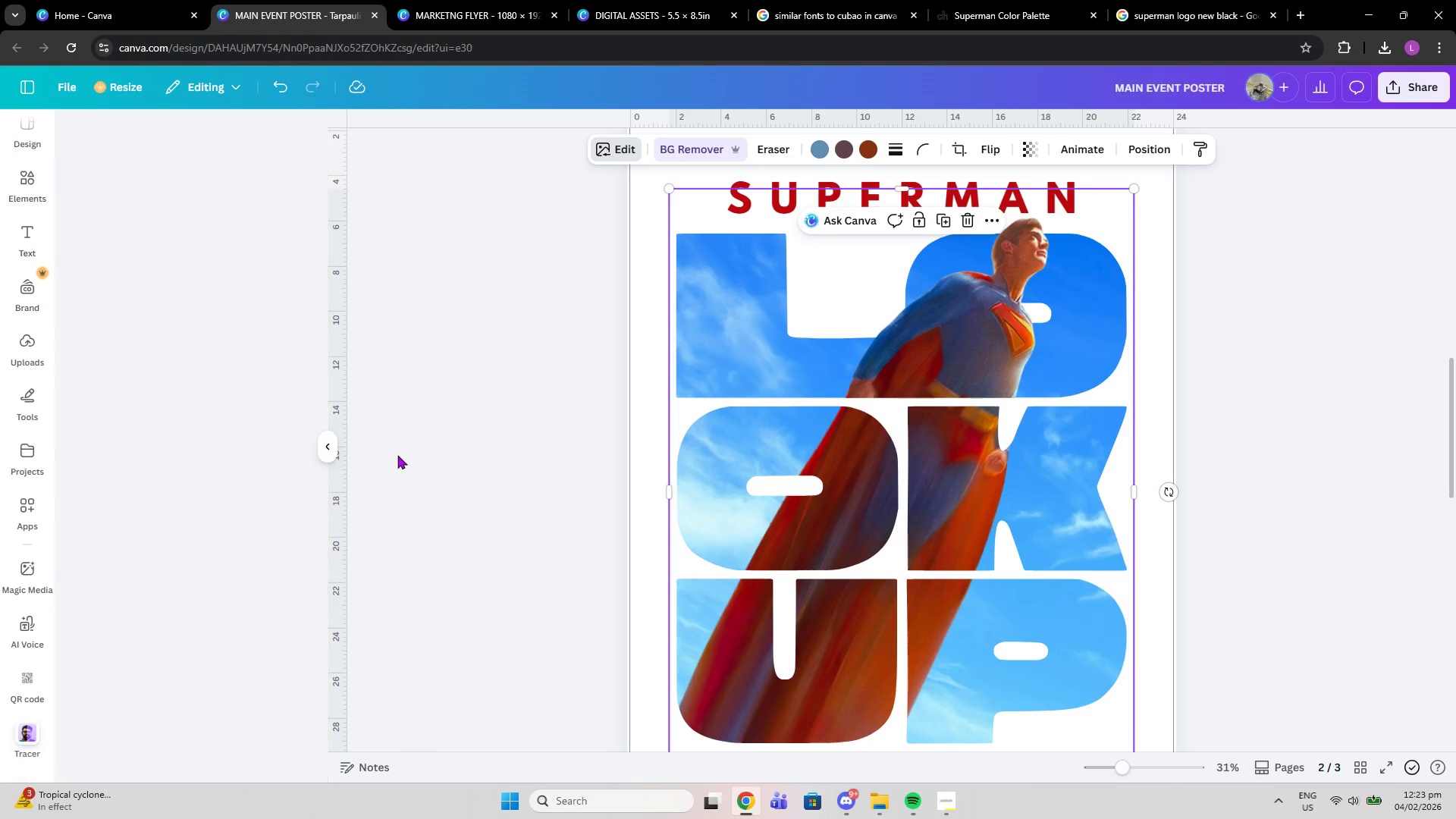 
left_click([397, 448])
 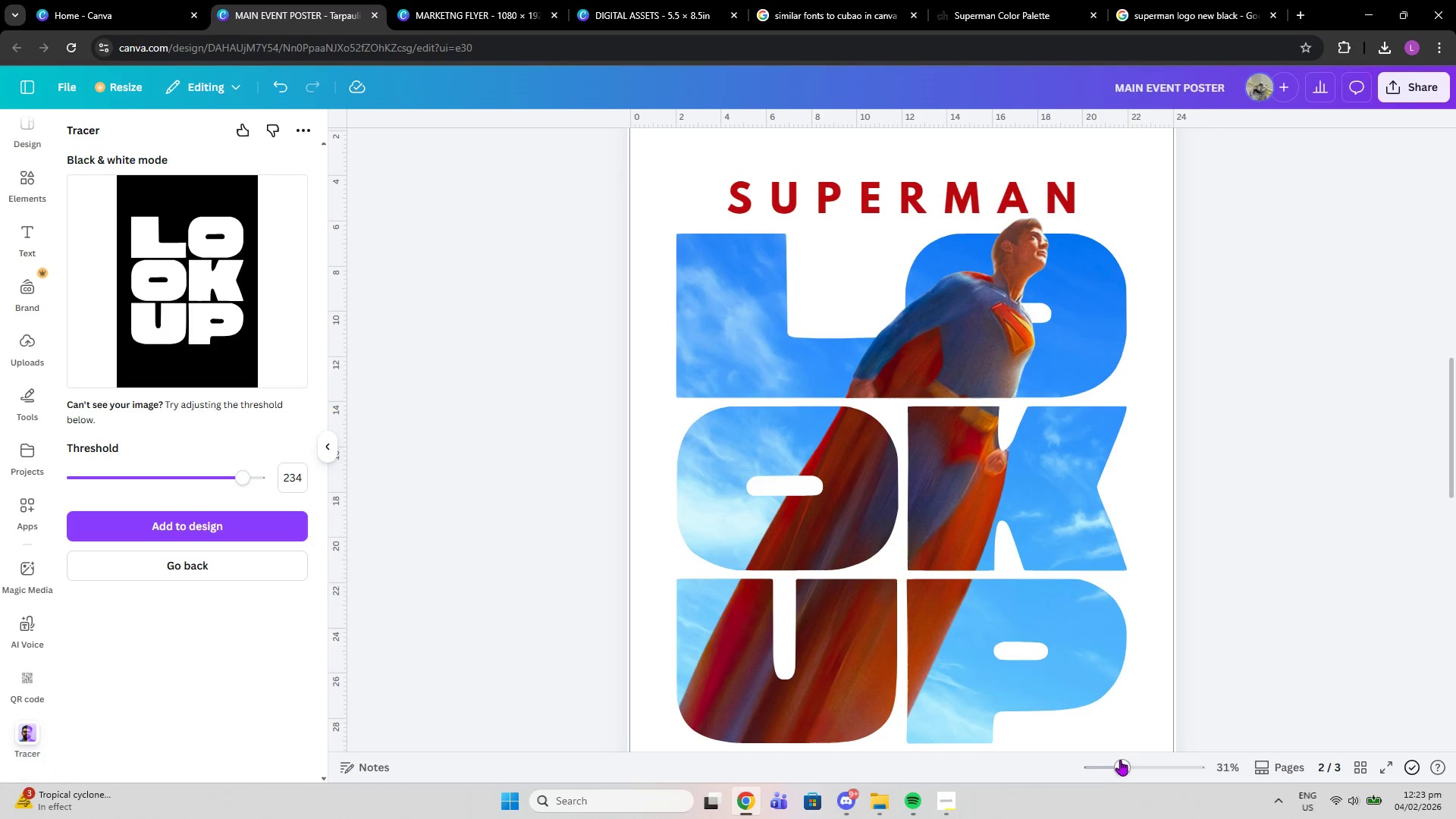 
left_click_drag(start_coordinate=[1126, 777], to_coordinate=[1109, 771])
 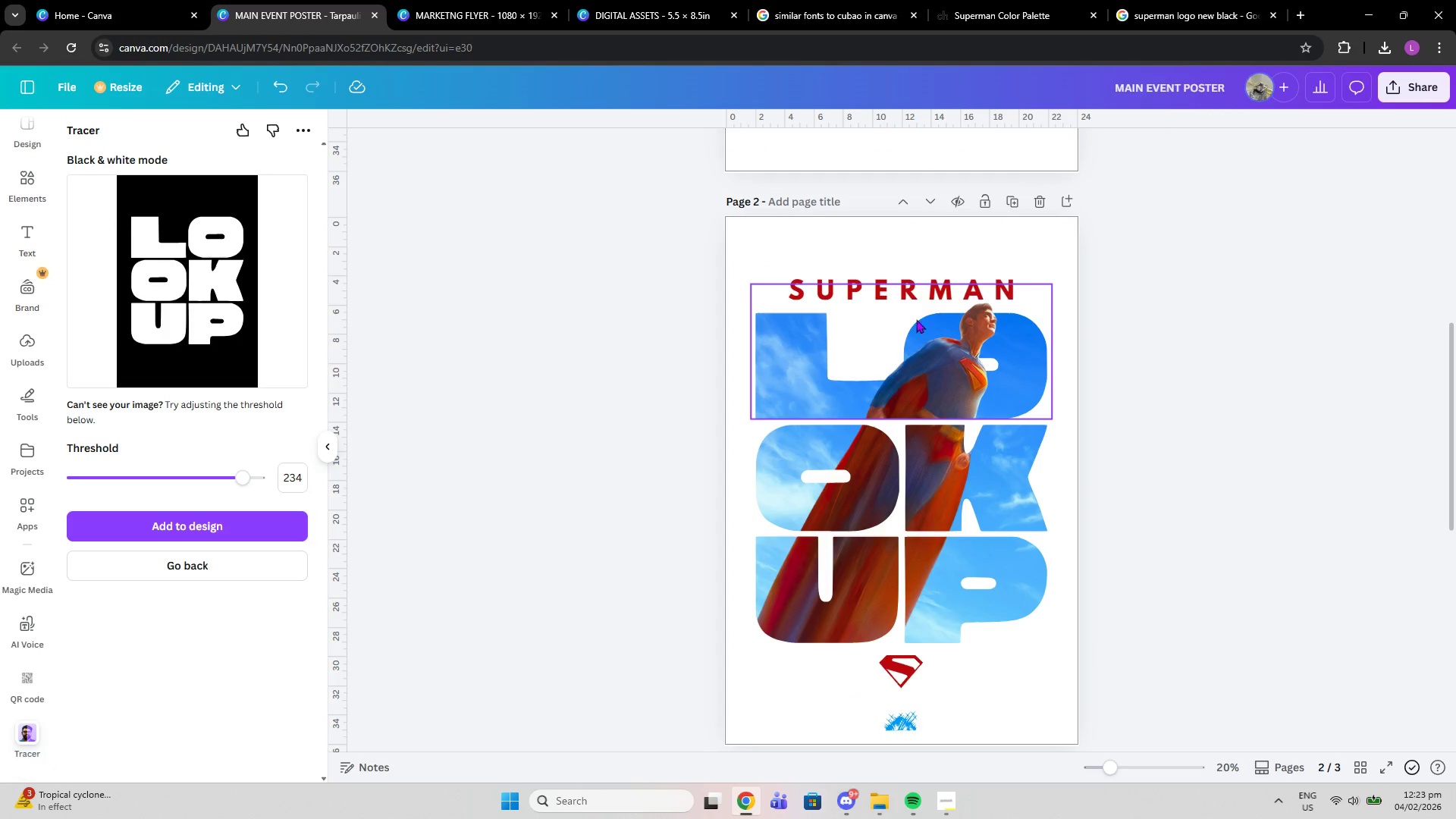 
left_click_drag(start_coordinate=[889, 285], to_coordinate=[889, 280])
 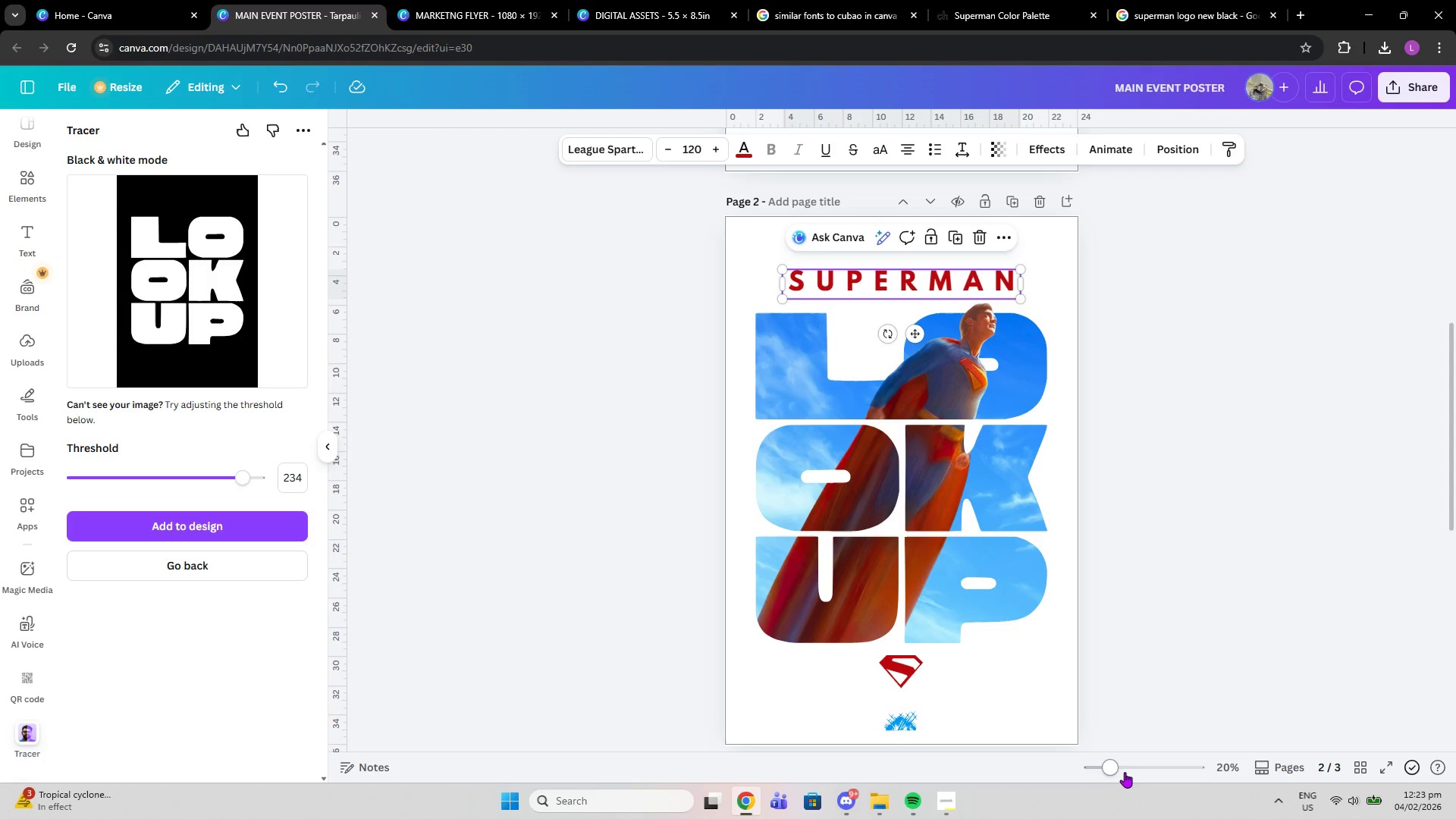 
left_click_drag(start_coordinate=[1118, 768], to_coordinate=[1122, 766])
 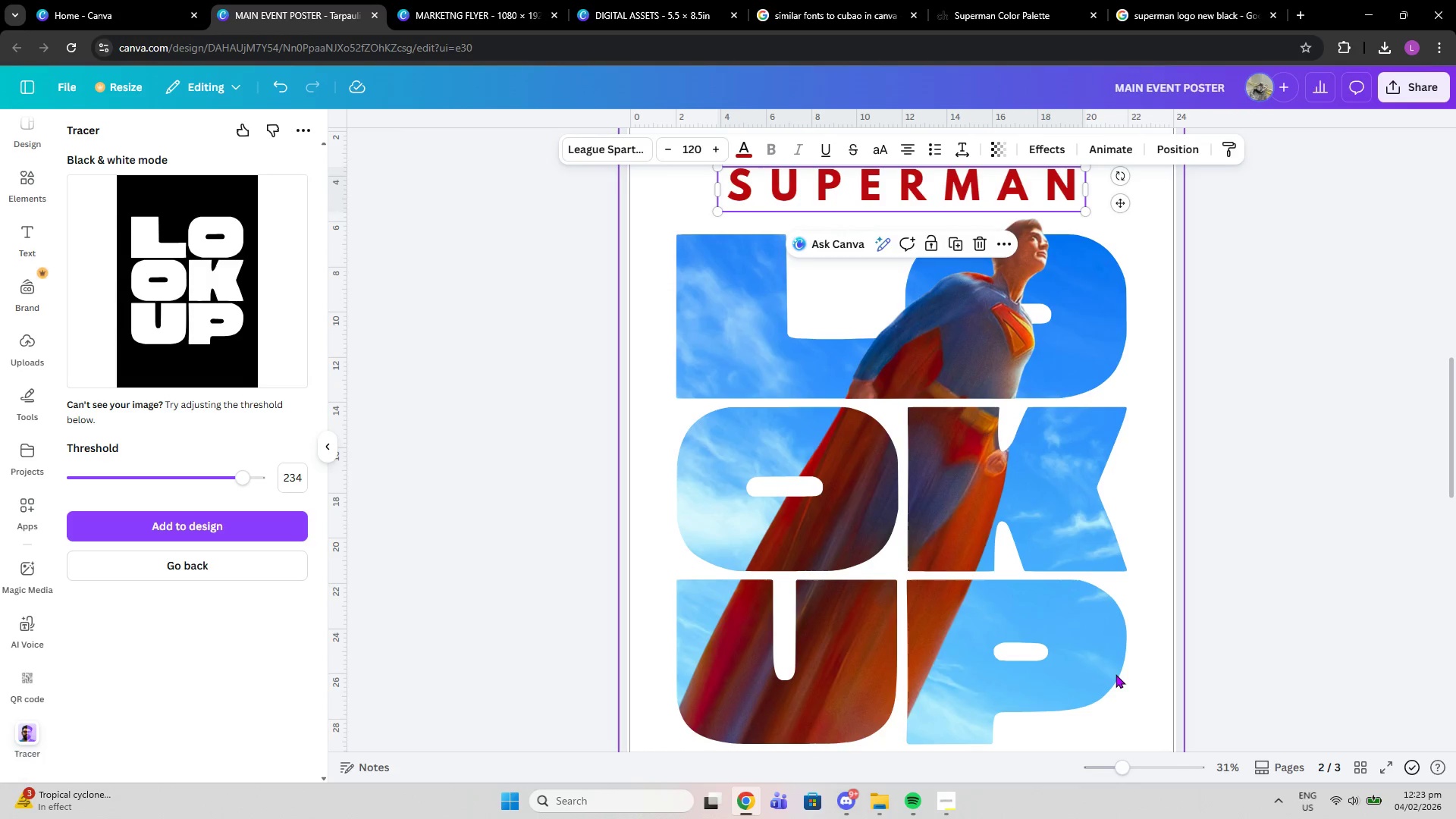 
scroll: coordinate [1116, 674], scroll_direction: up, amount: 3.0
 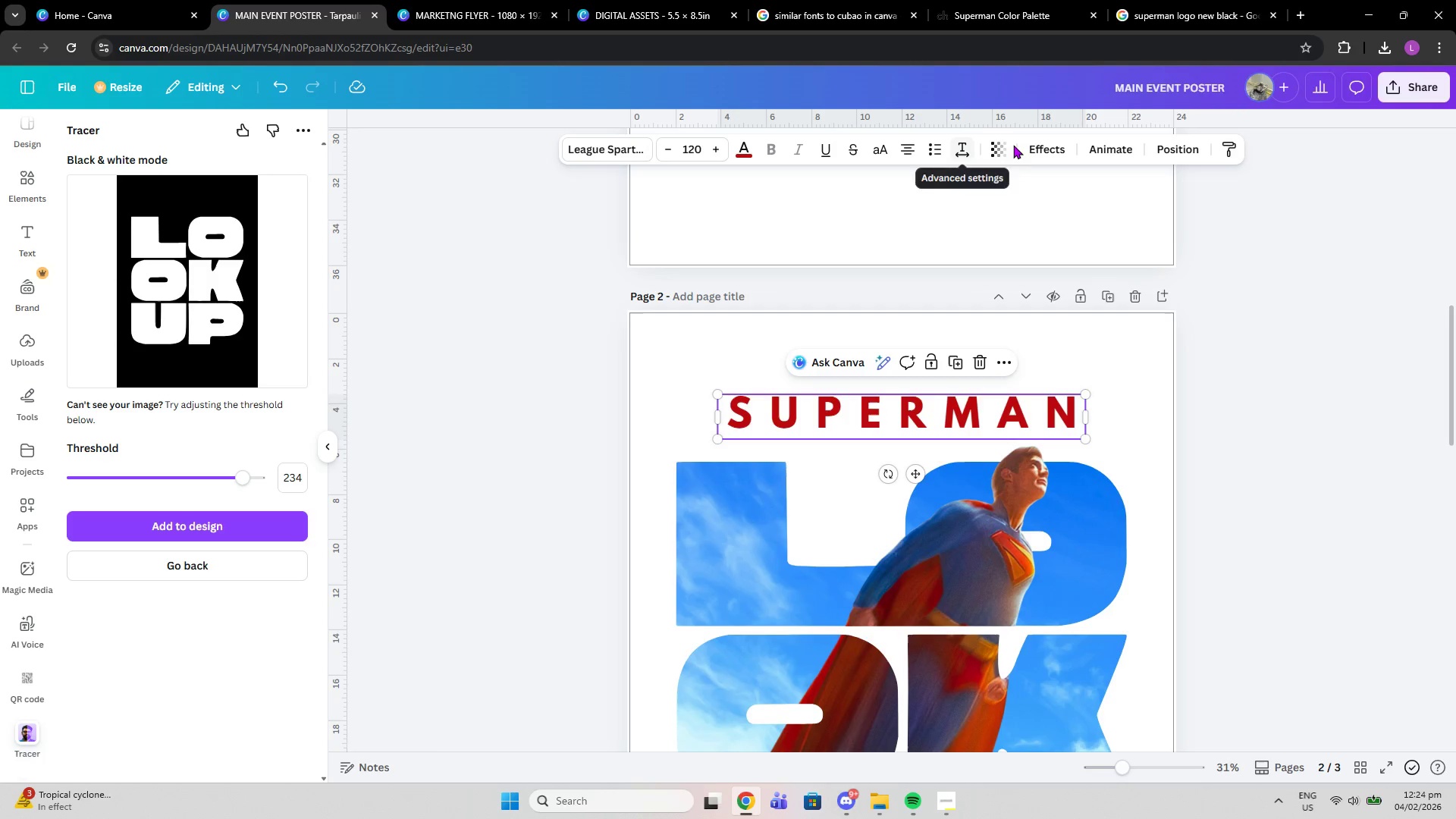 
wait(6.46)
 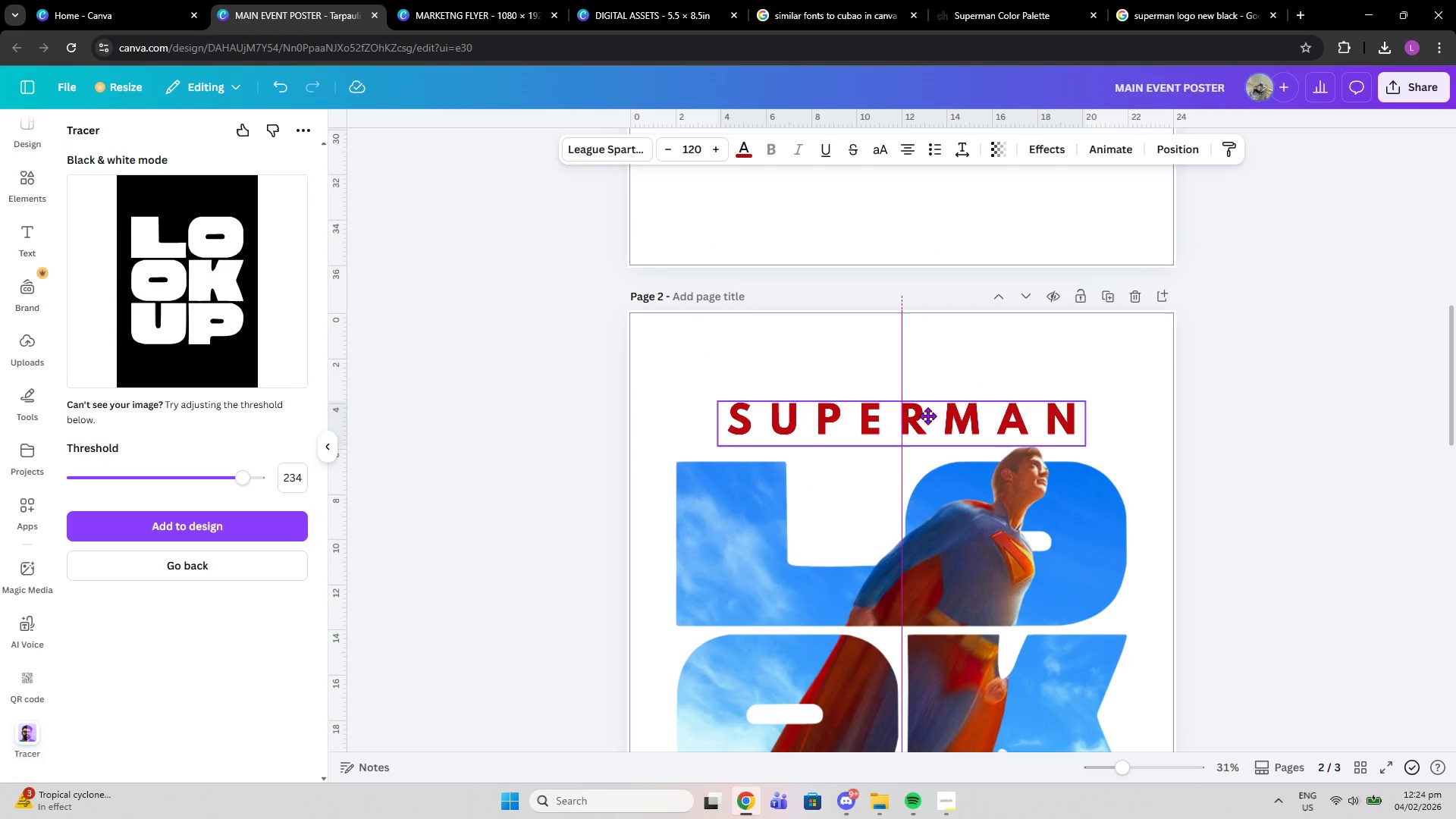 
left_click([966, 146])
 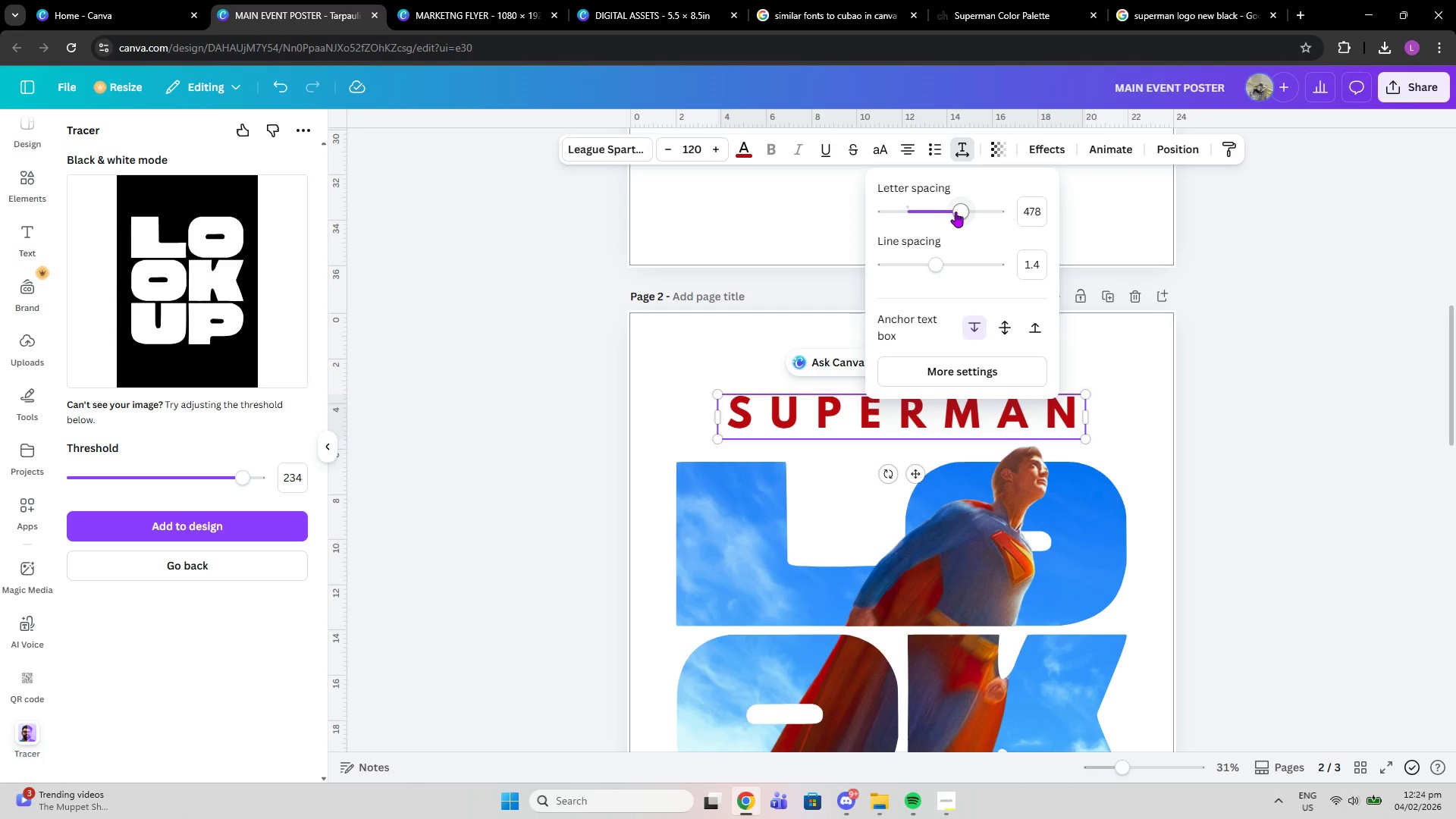 
left_click_drag(start_coordinate=[959, 212], to_coordinate=[986, 211])
 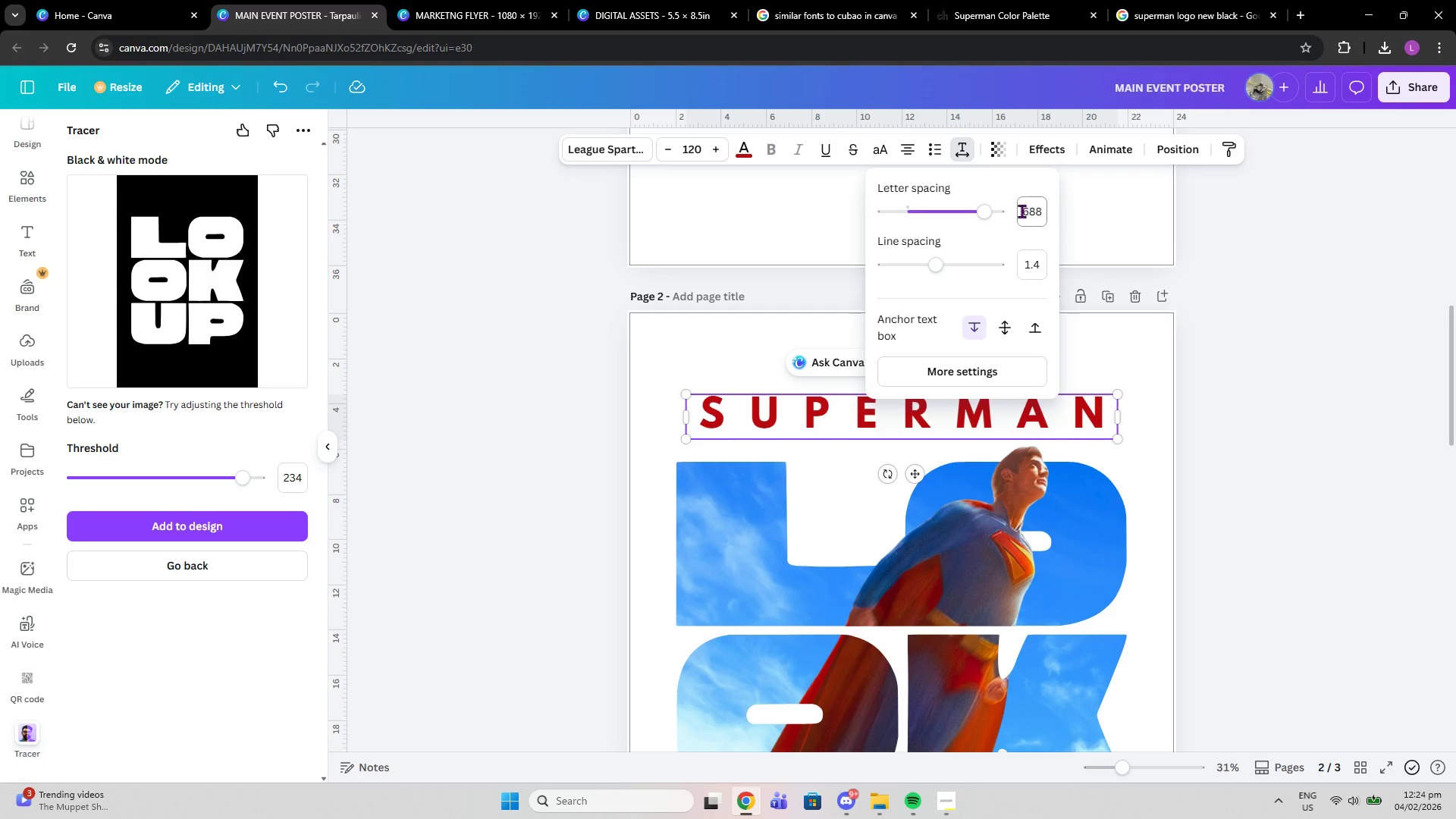 
left_click_drag(start_coordinate=[981, 212], to_coordinate=[985, 212])
 